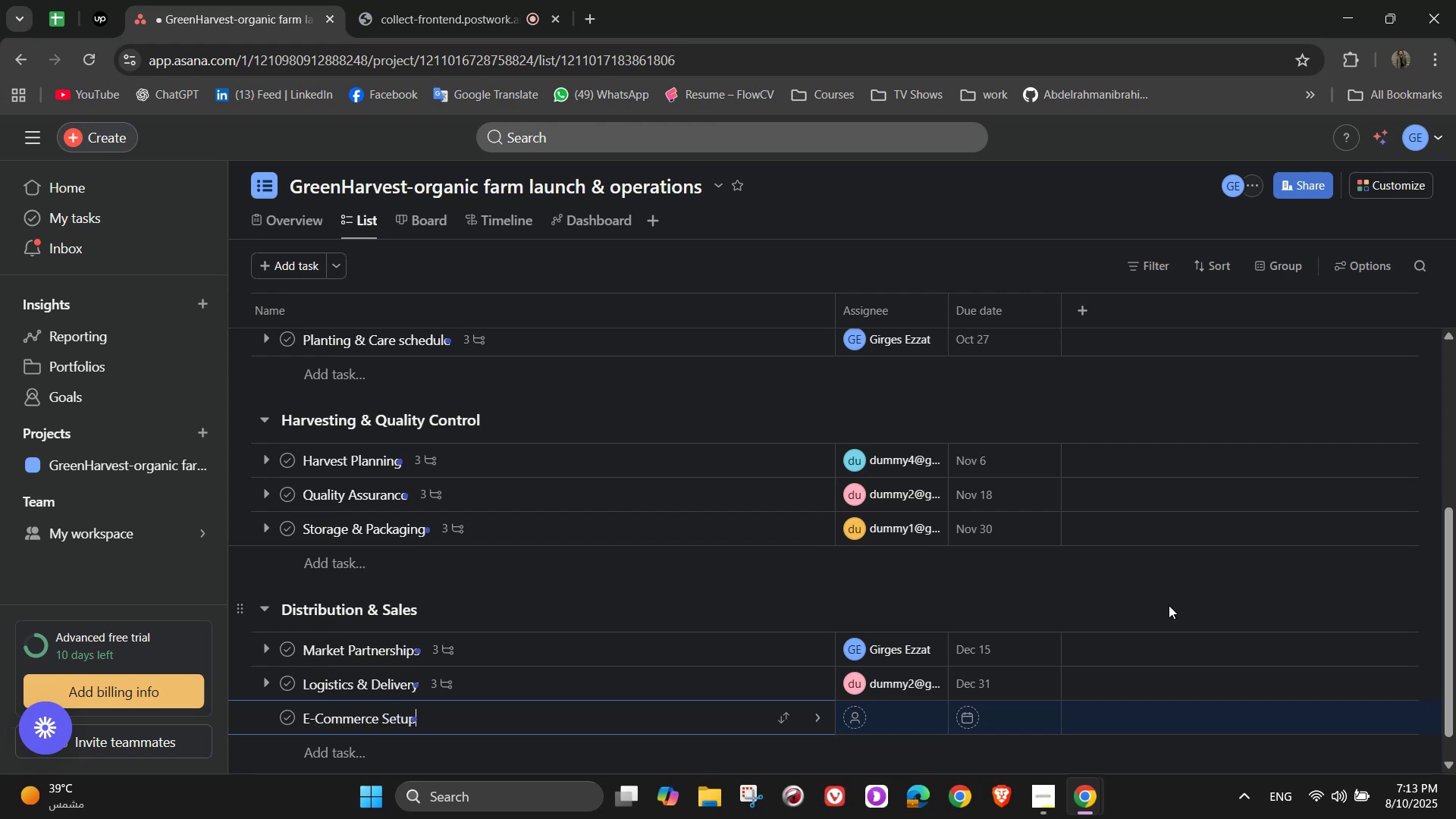 
wait(13.58)
 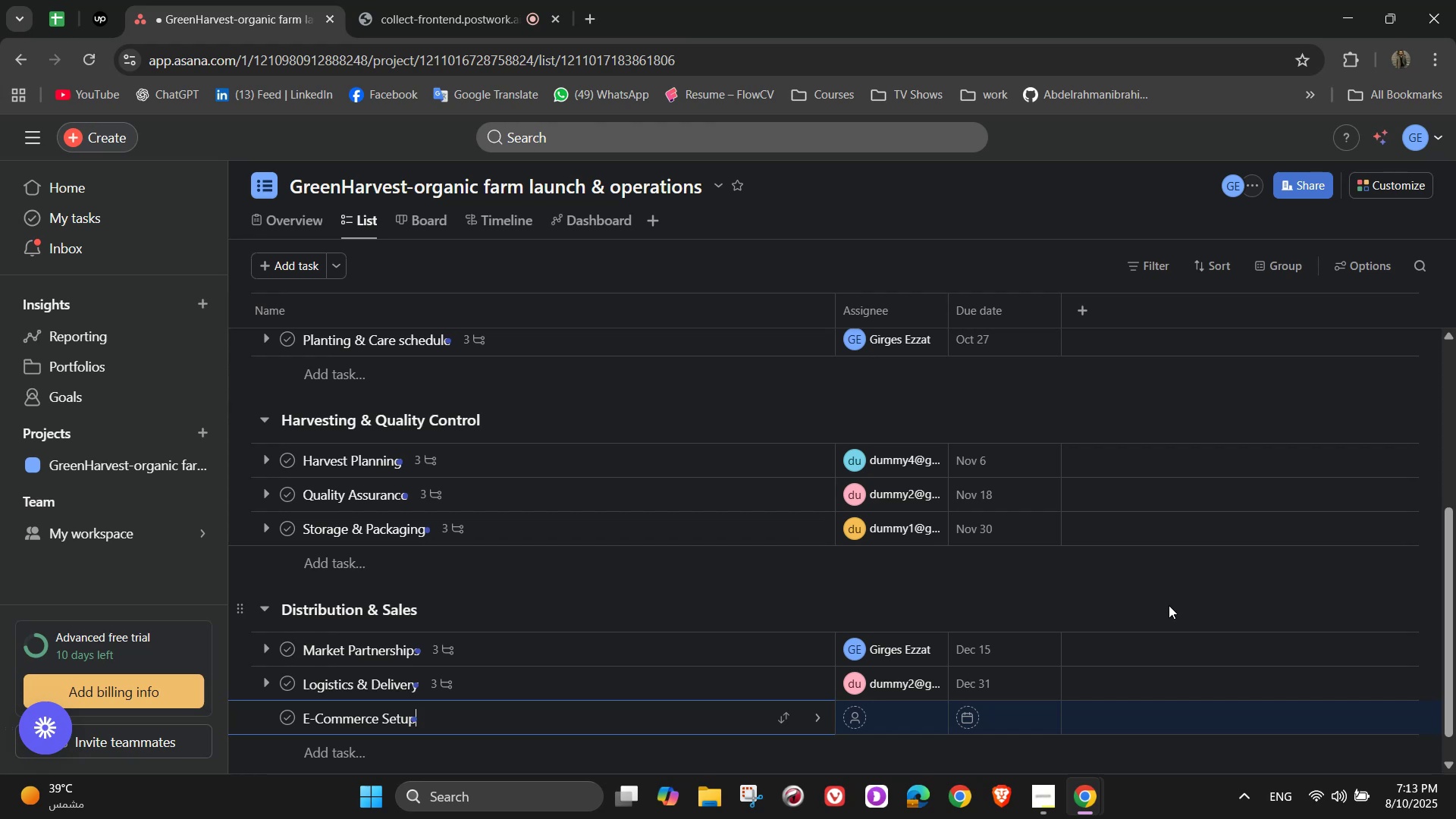 
left_click([809, 726])
 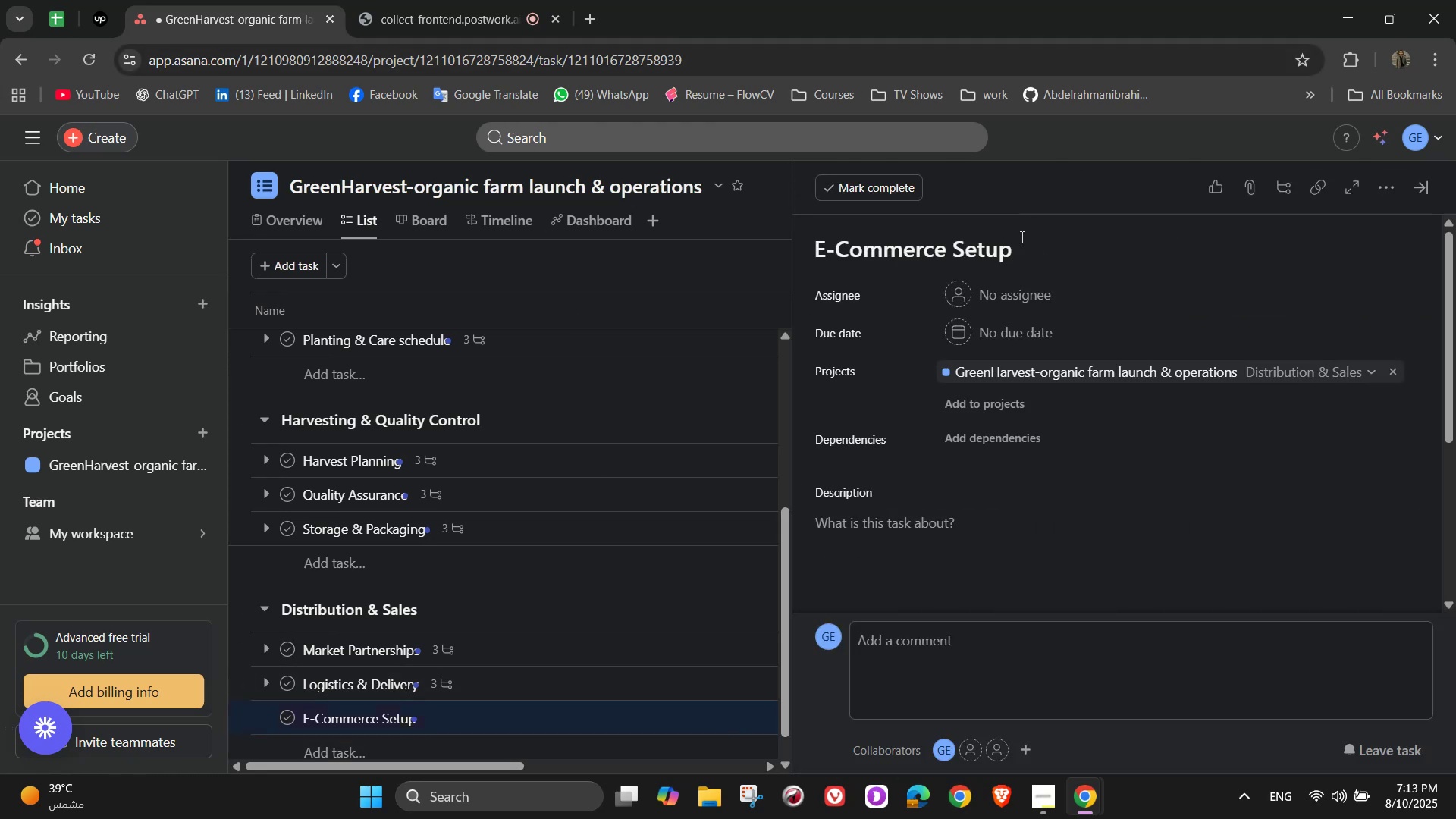 
left_click([1006, 287])
 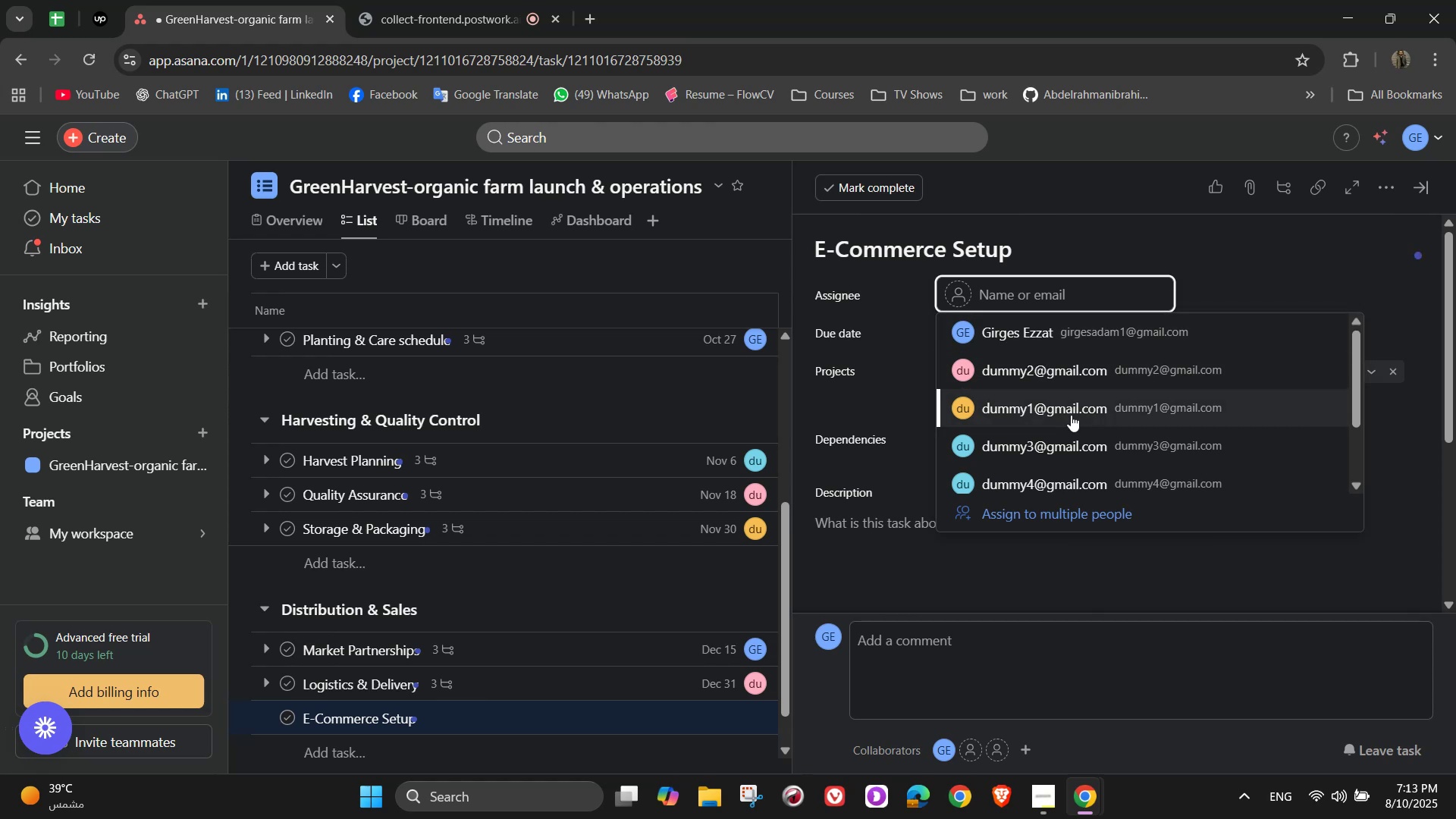 
left_click([1074, 419])
 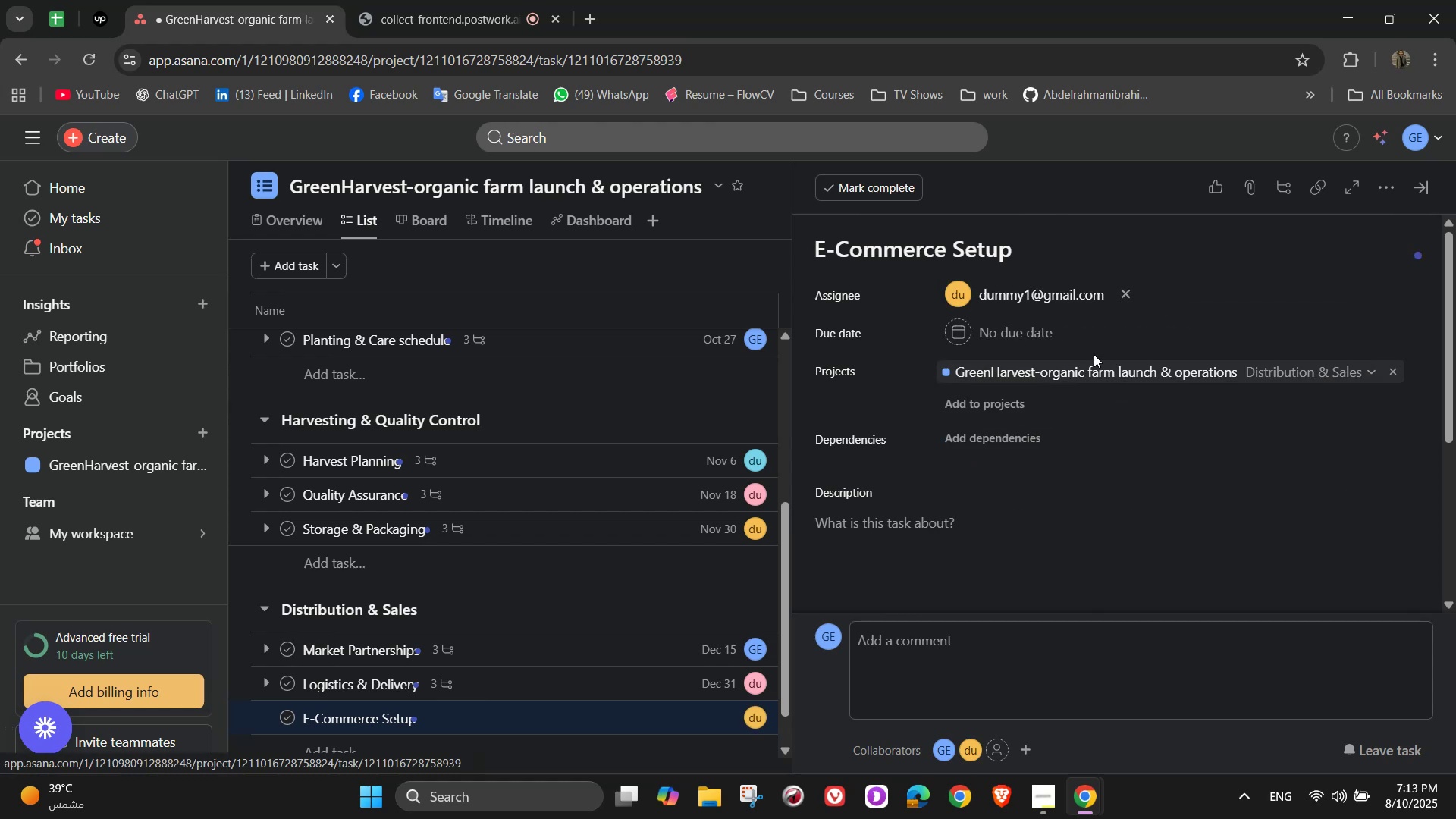 
left_click([1017, 335])
 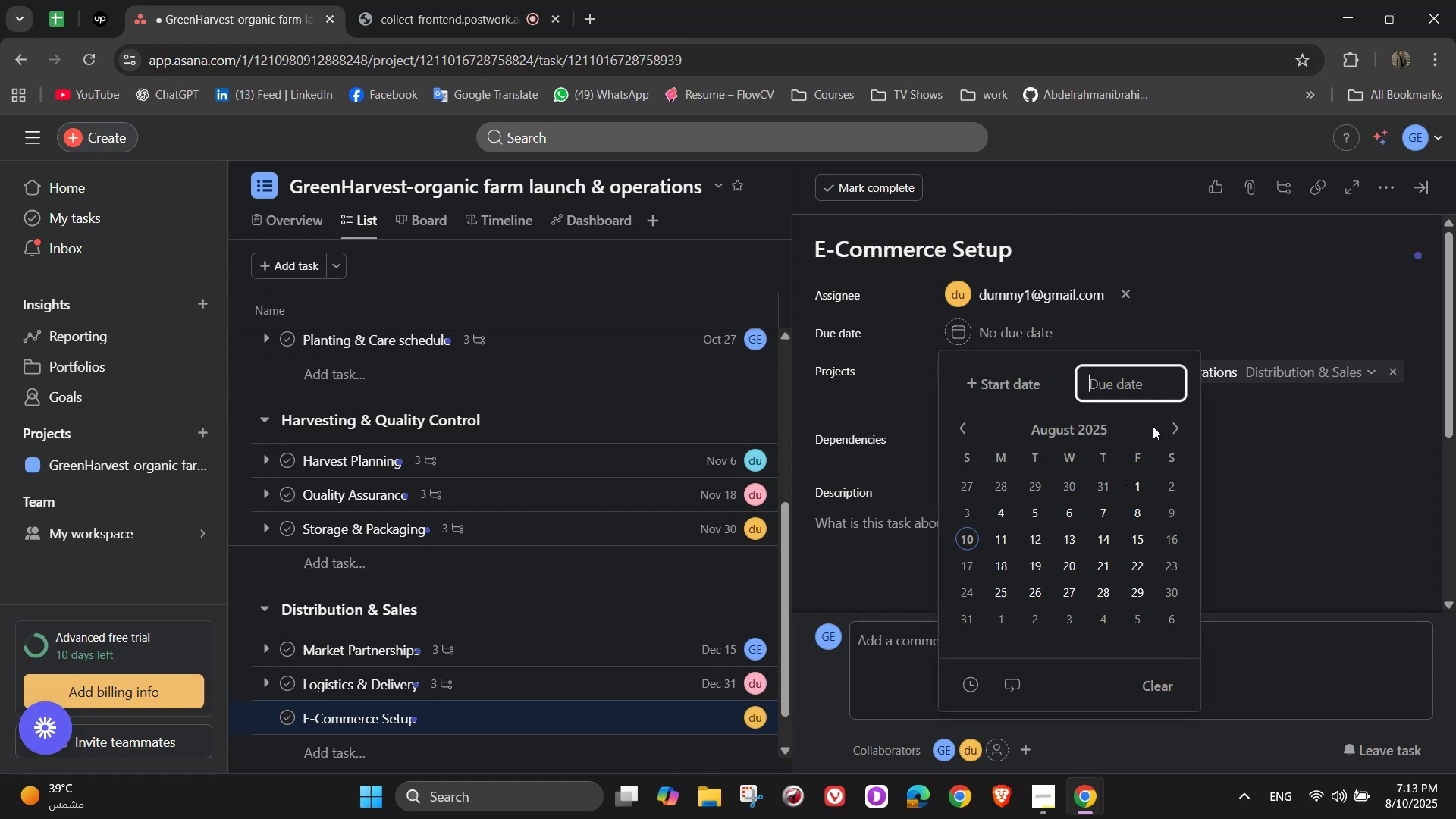 
double_click([1172, 425])
 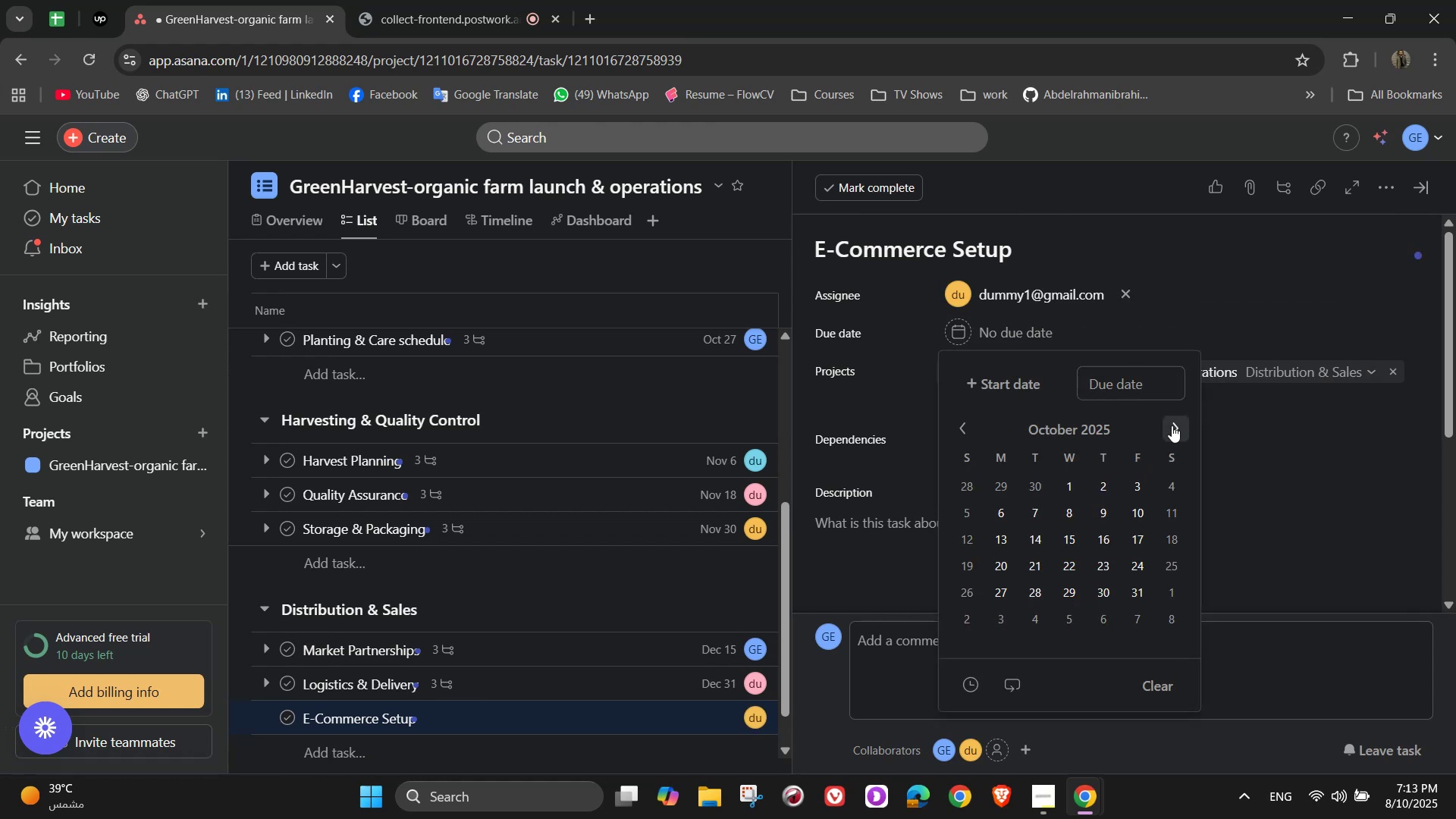 
triple_click([1172, 425])
 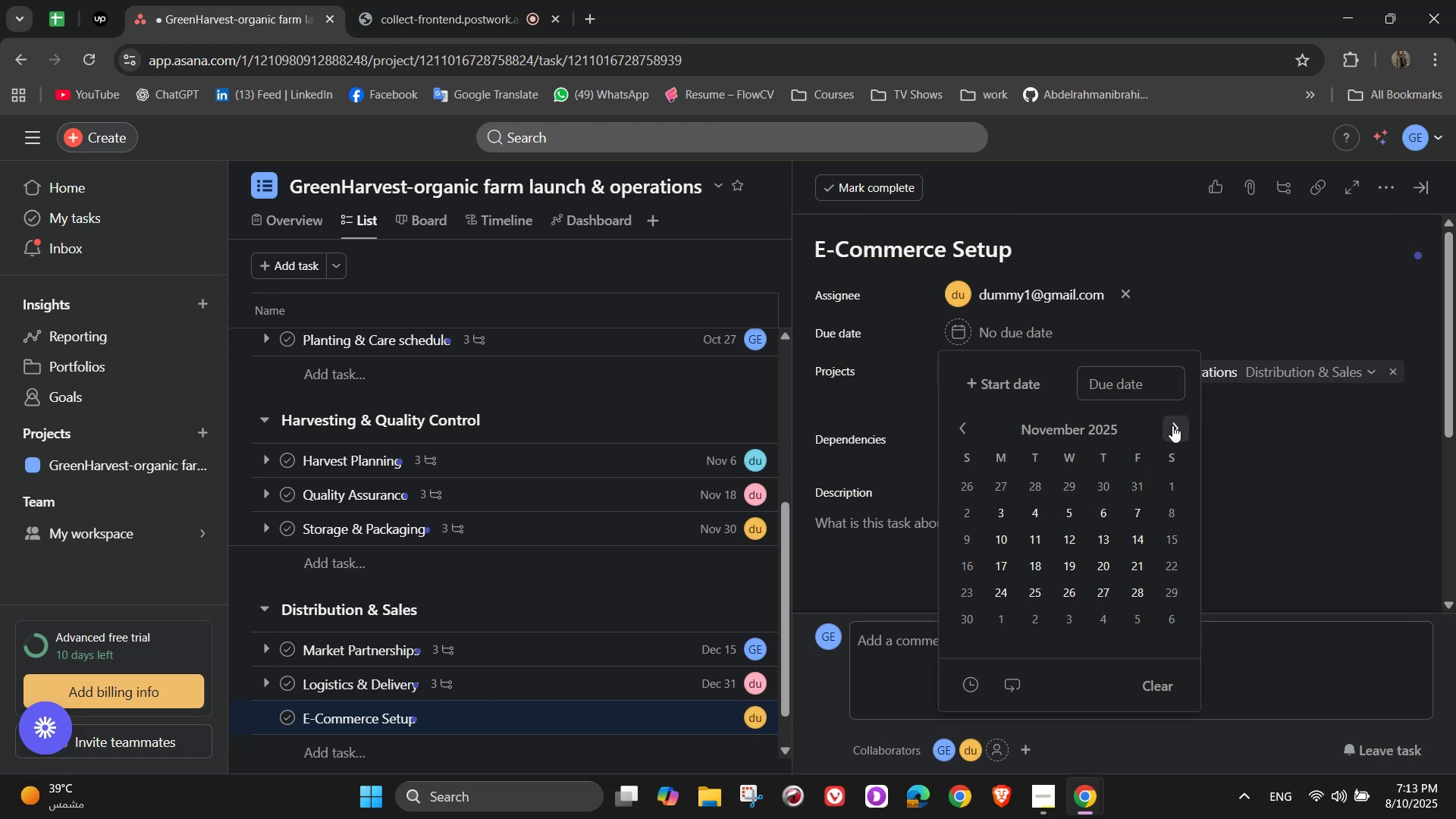 
triple_click([1172, 425])
 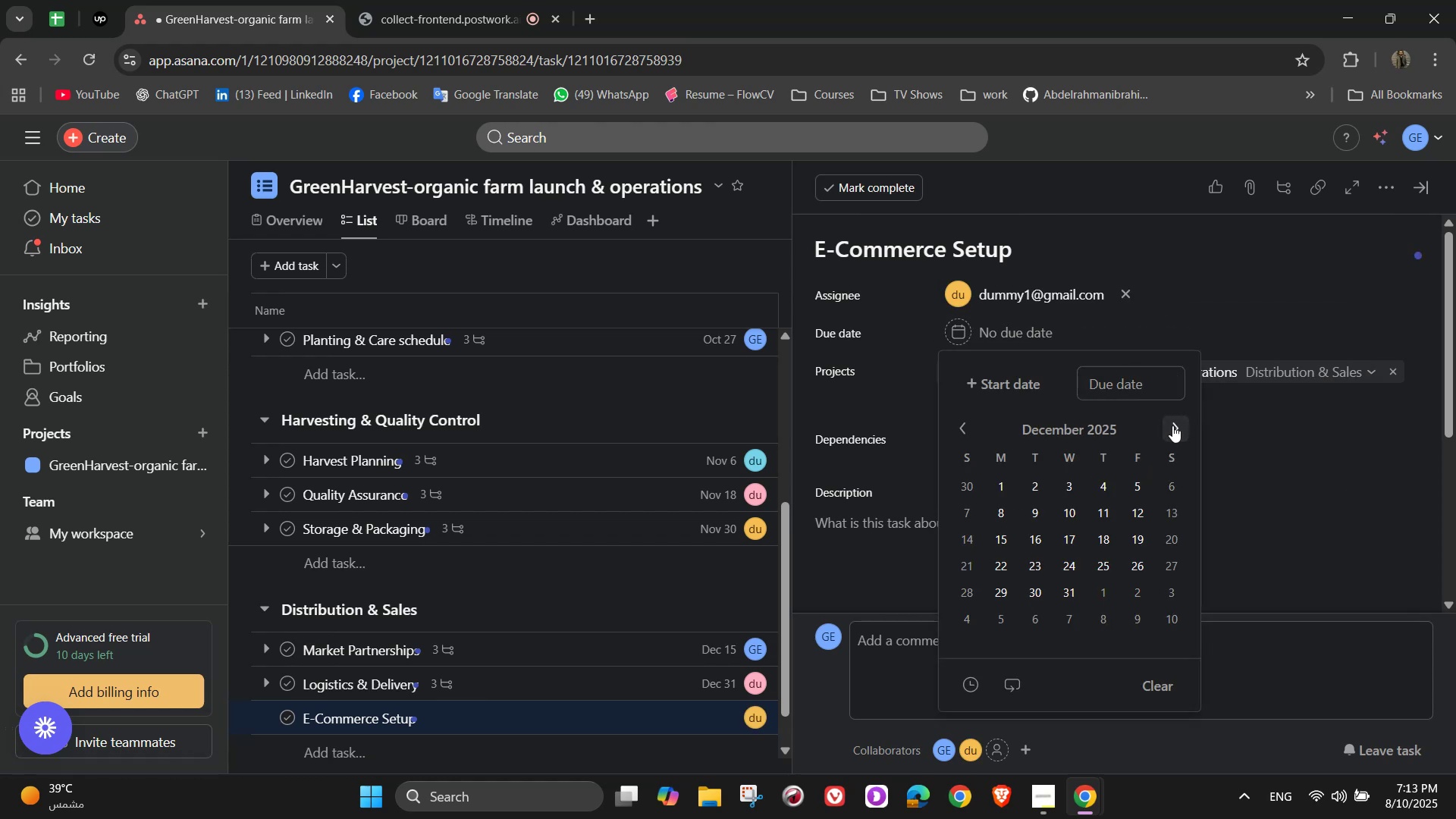 
triple_click([1172, 425])
 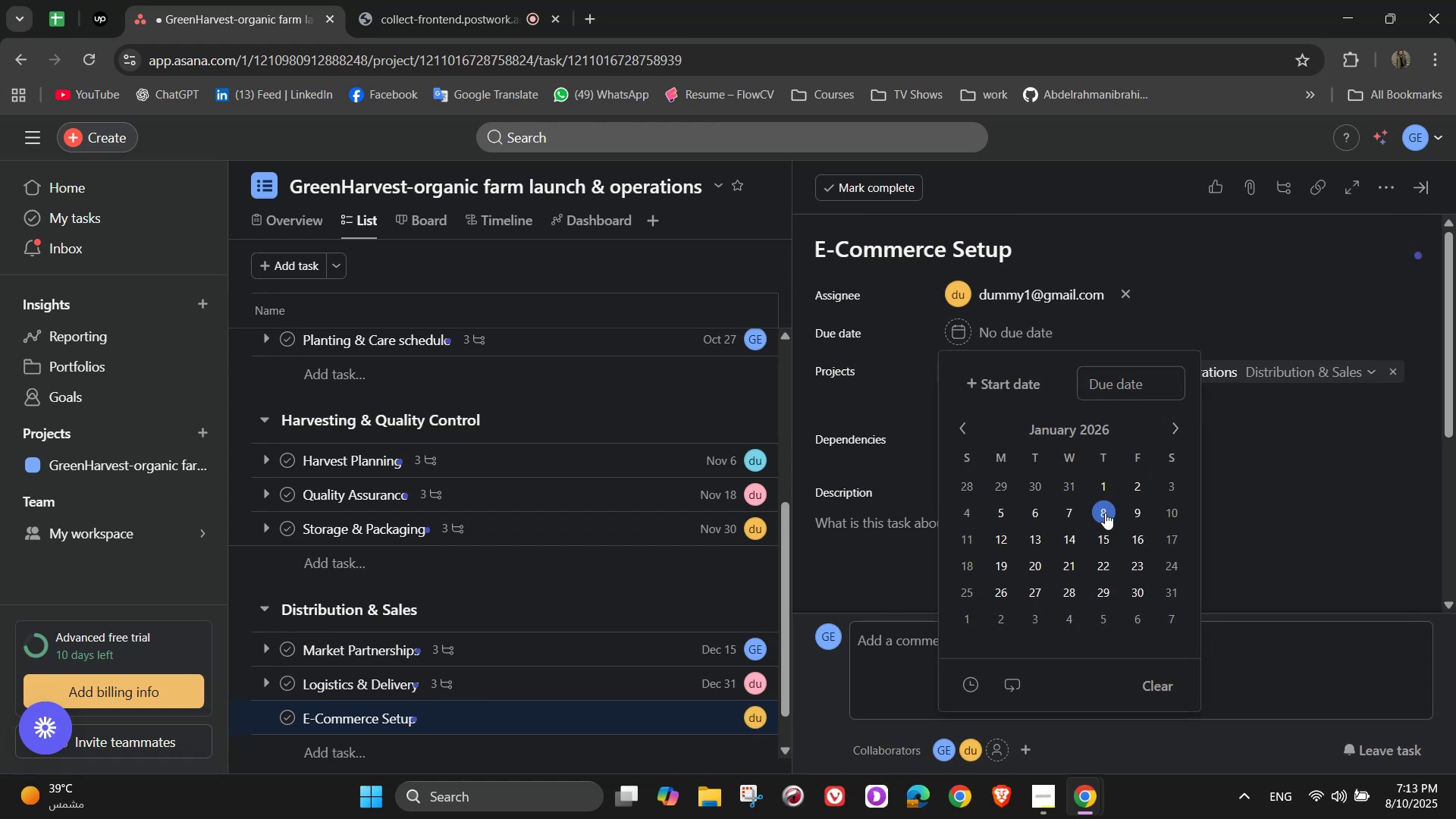 
left_click([1138, 524])
 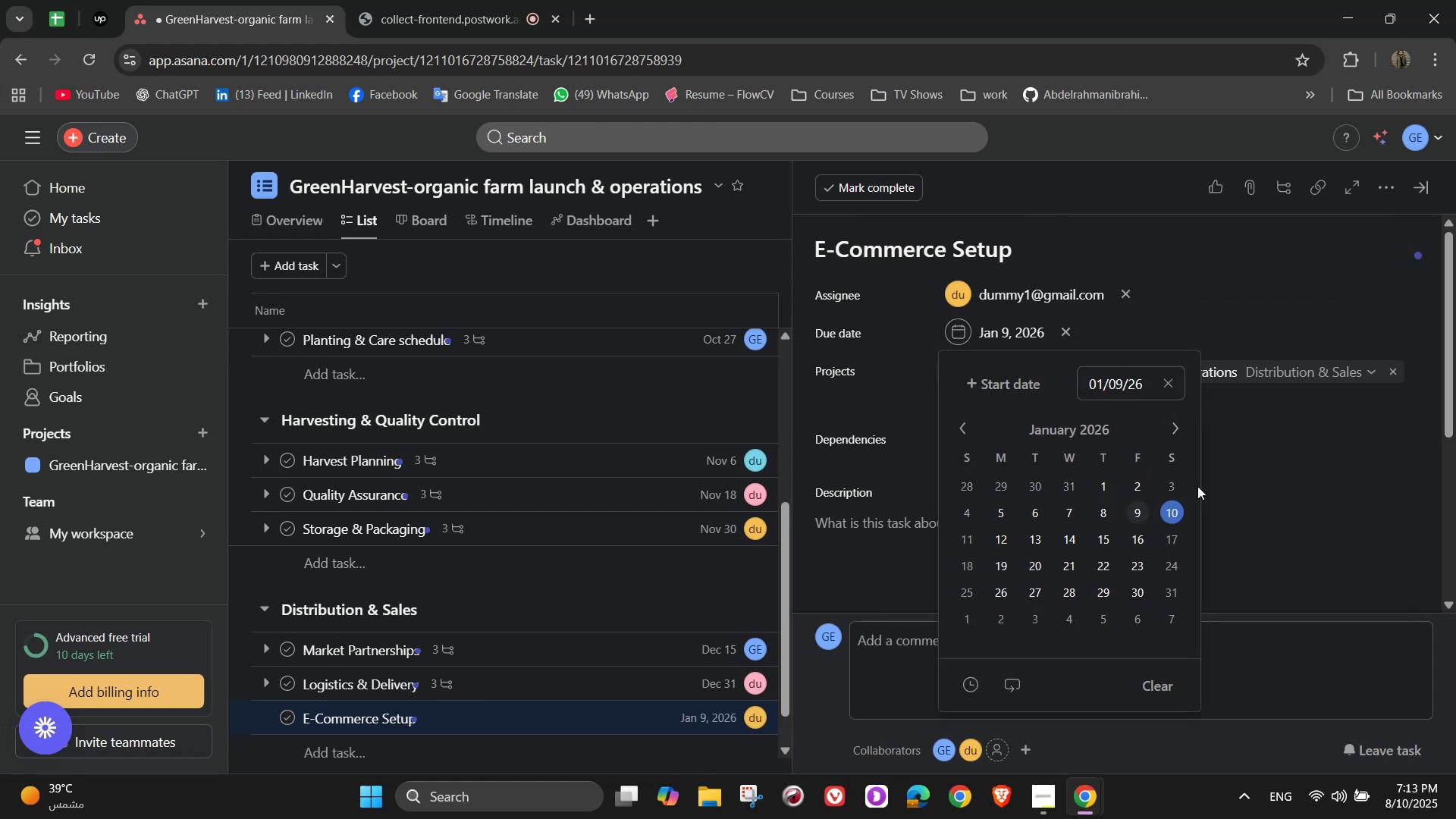 
left_click([1238, 463])
 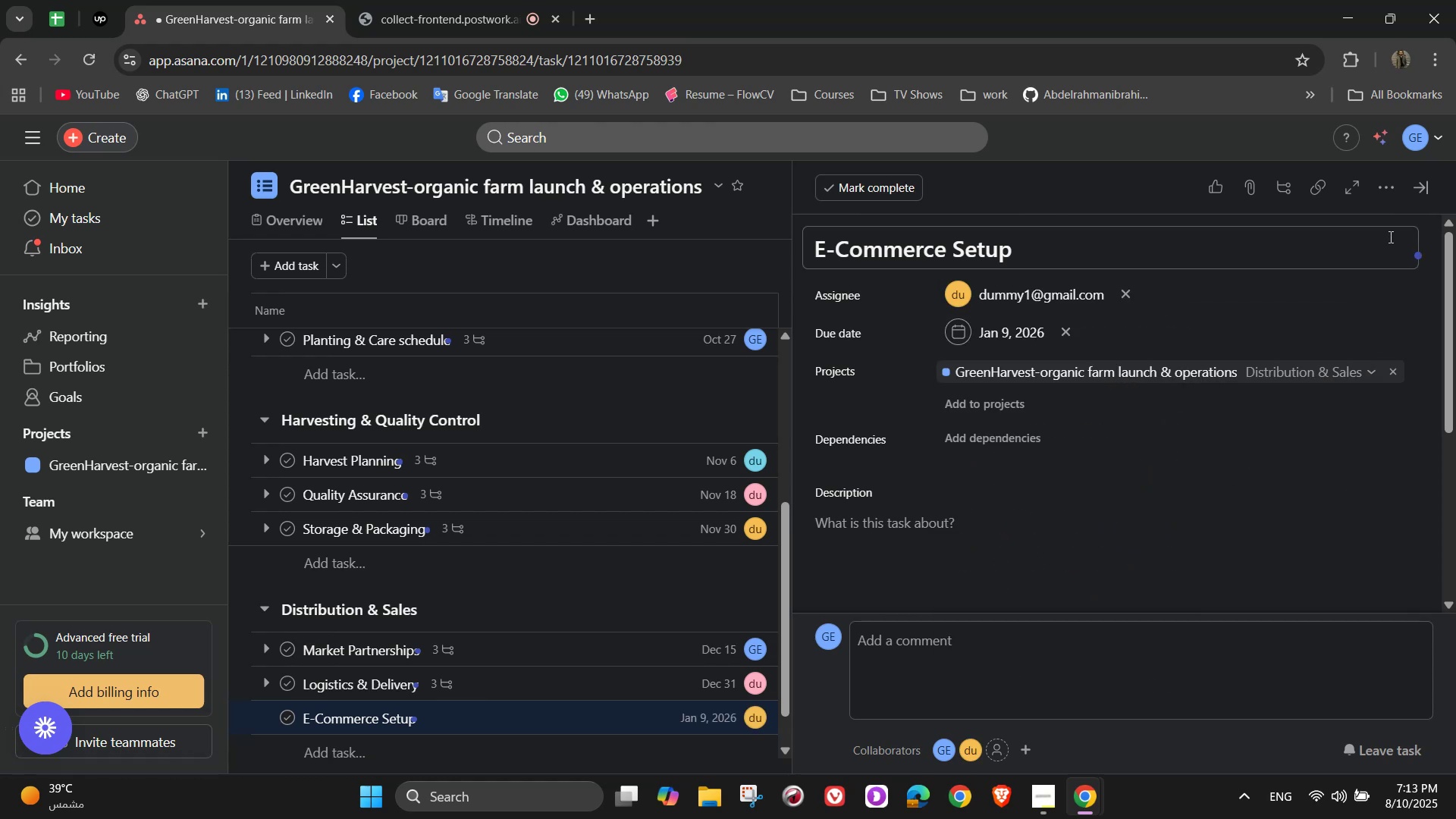 
left_click([1390, 196])
 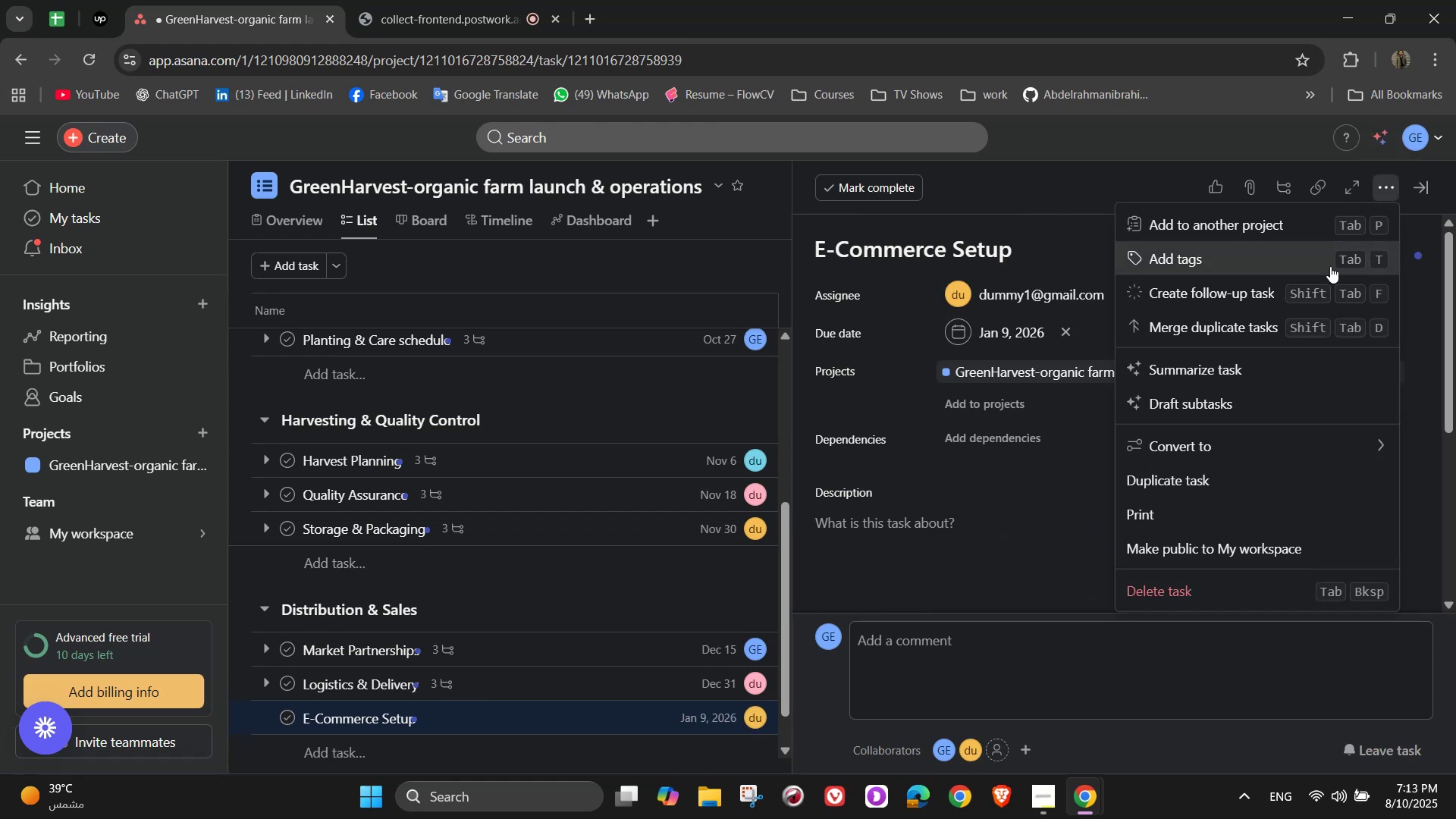 
left_click([1330, 266])
 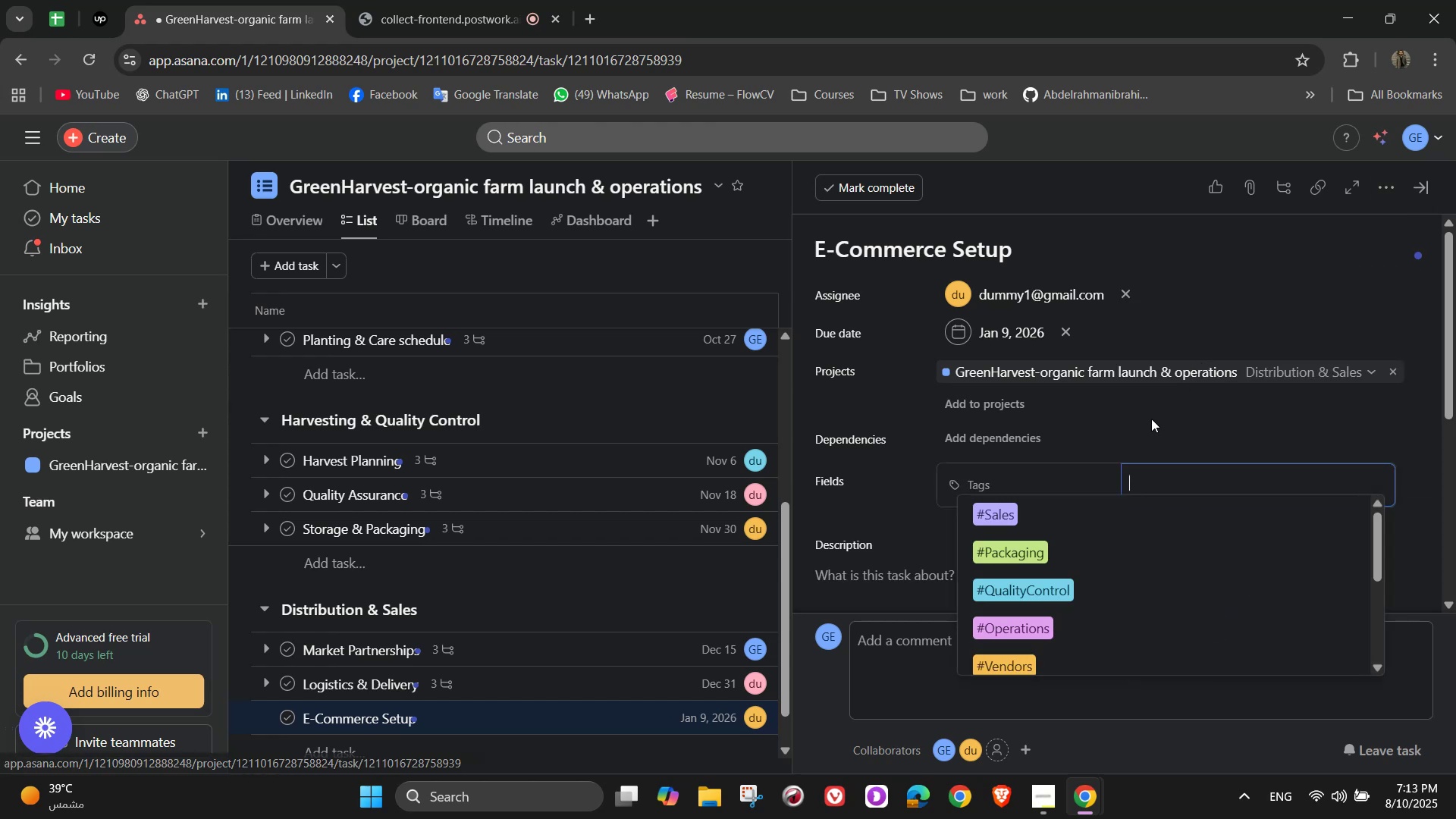 
wait(9.81)
 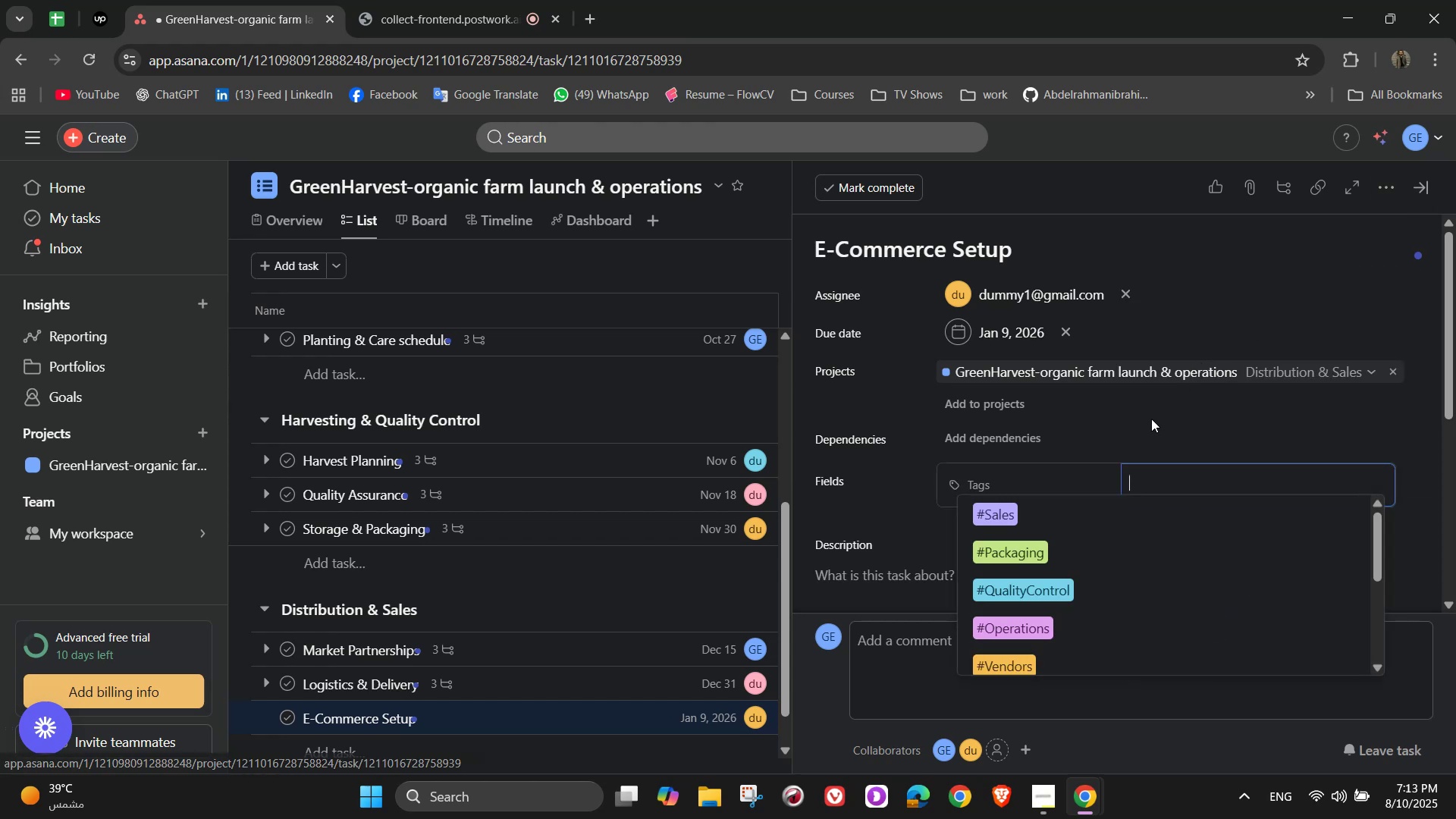 
mouse_move([1043, 488])
 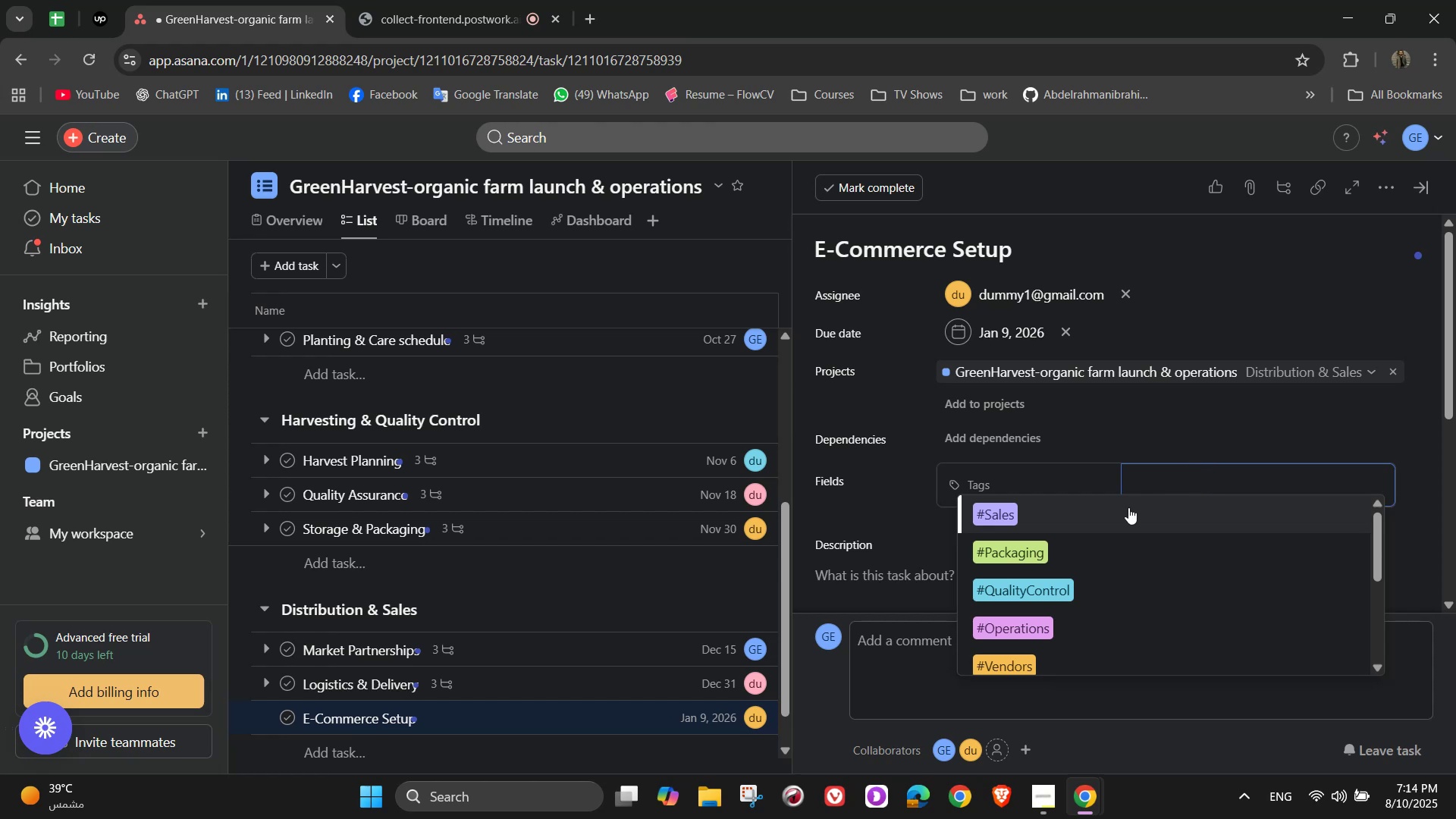 
wait(22.67)
 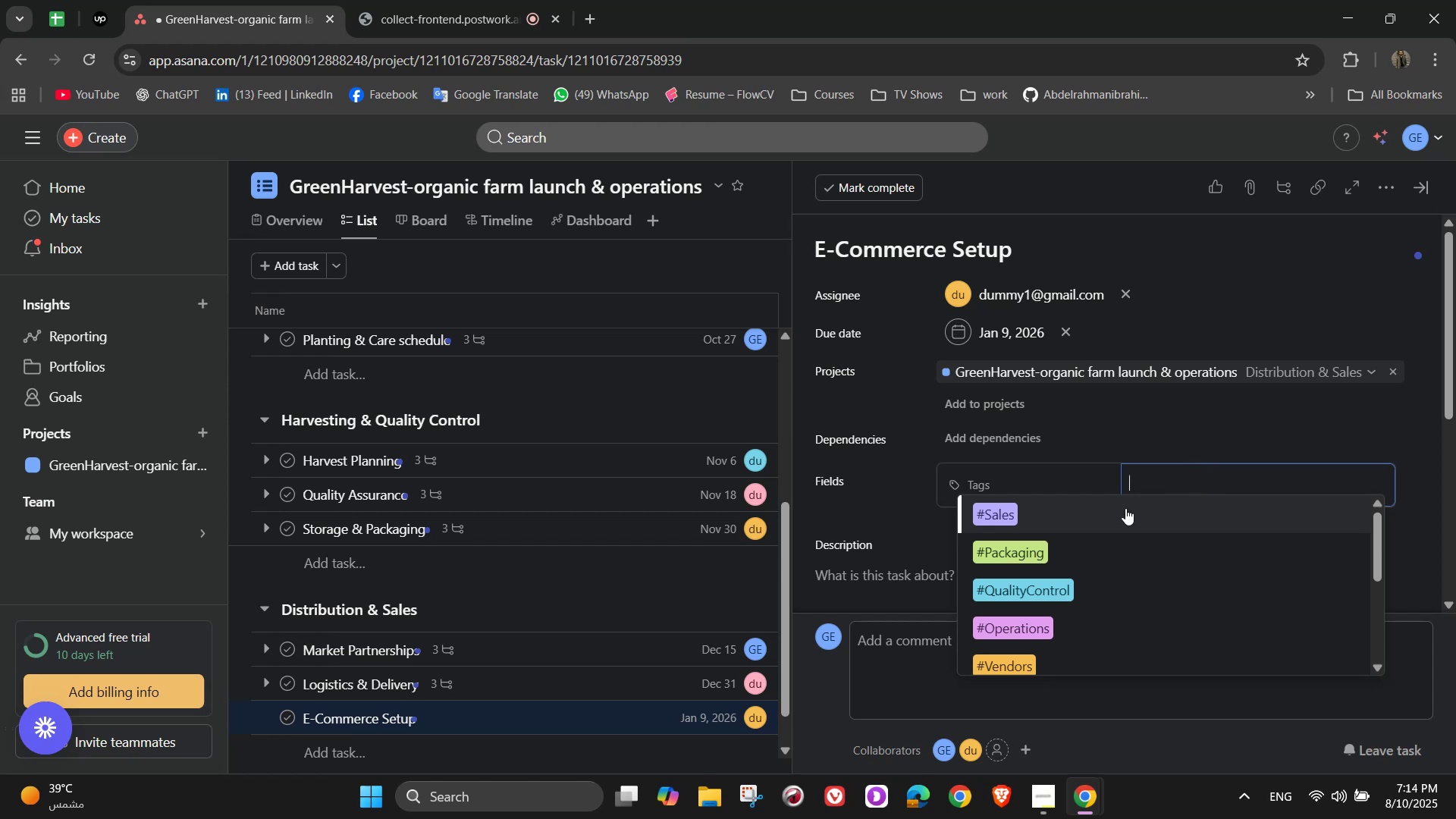 
key(Shift+3)
 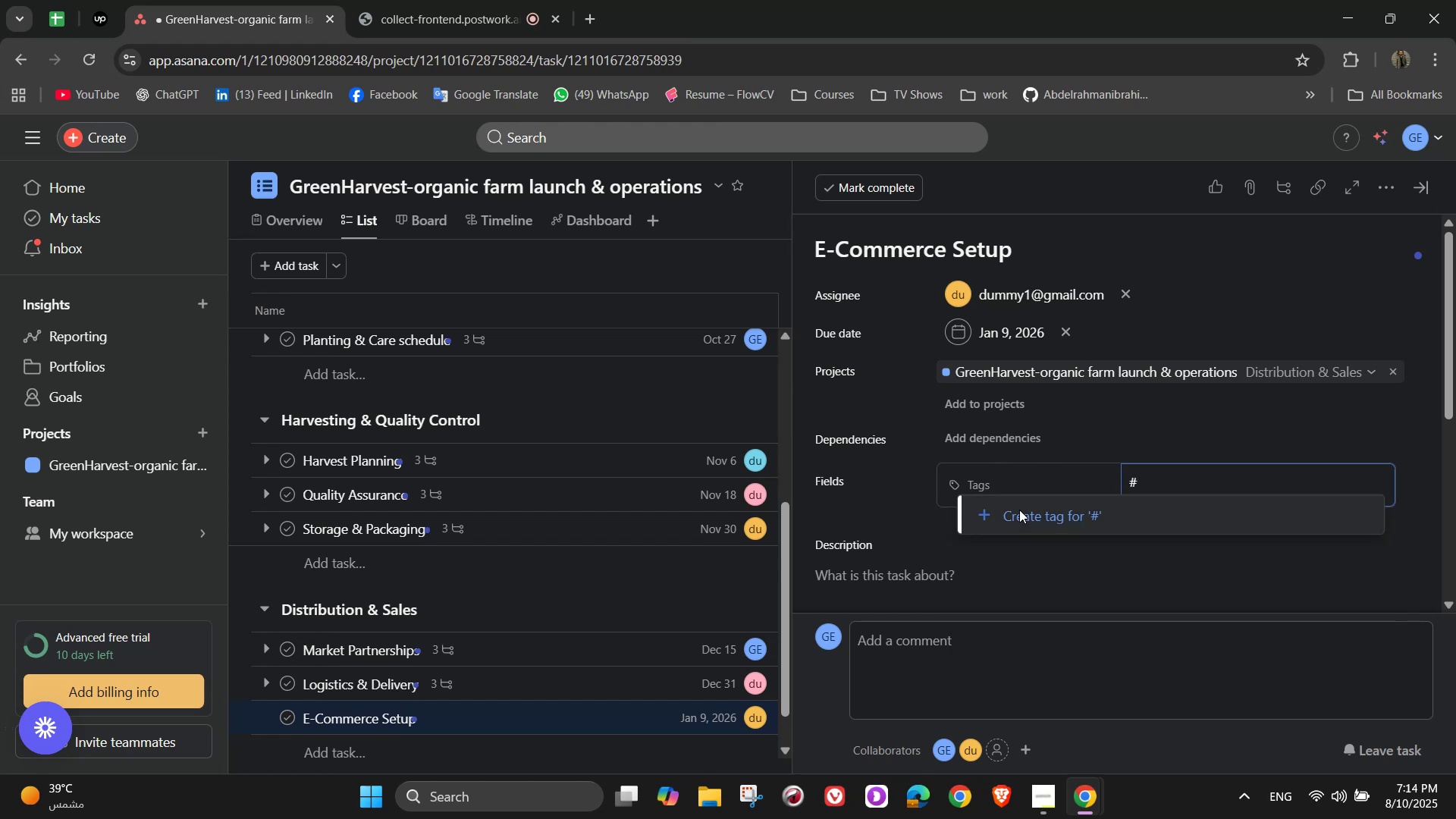 
type(Tch)
 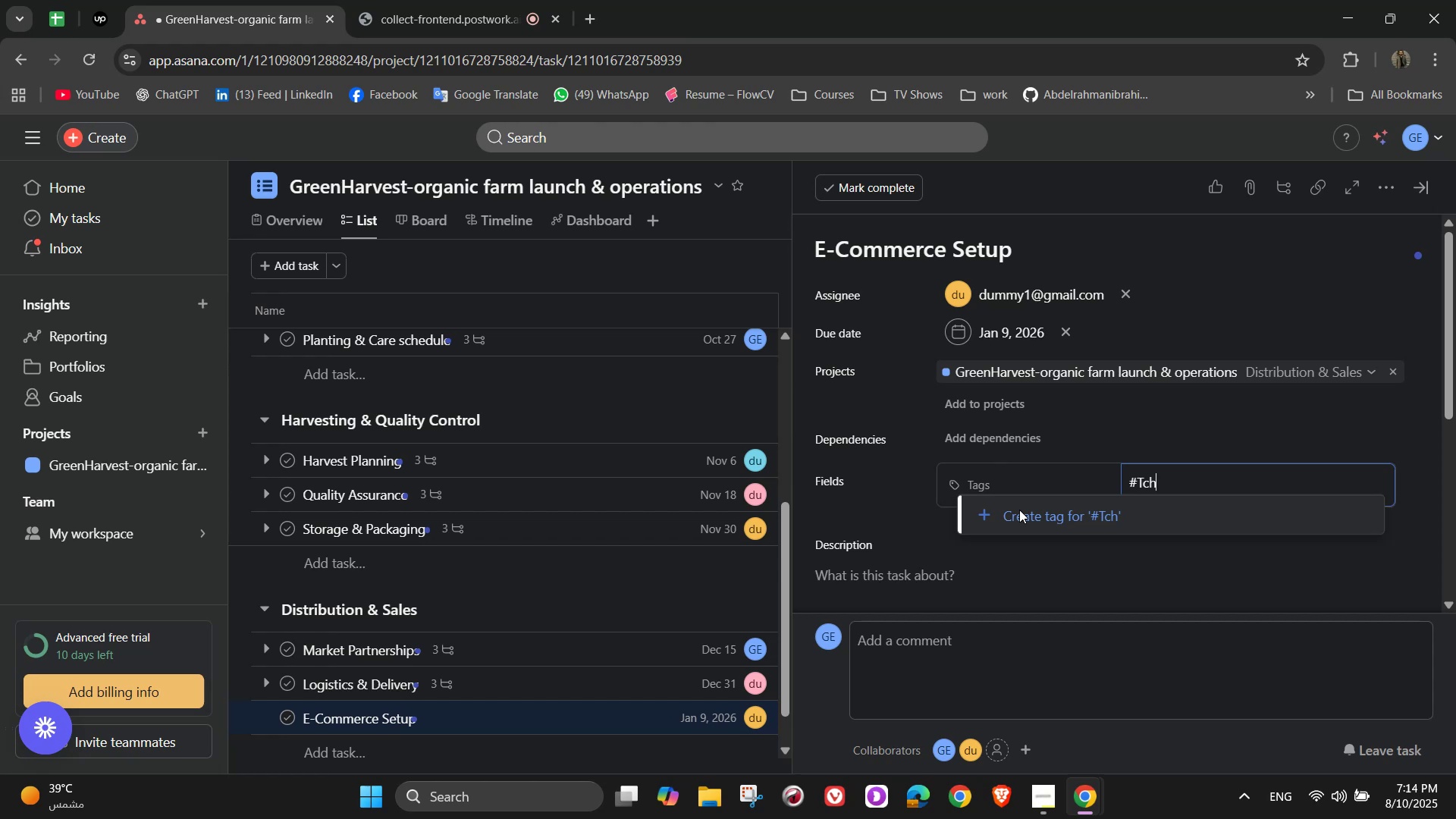 
key(ArrowLeft)
 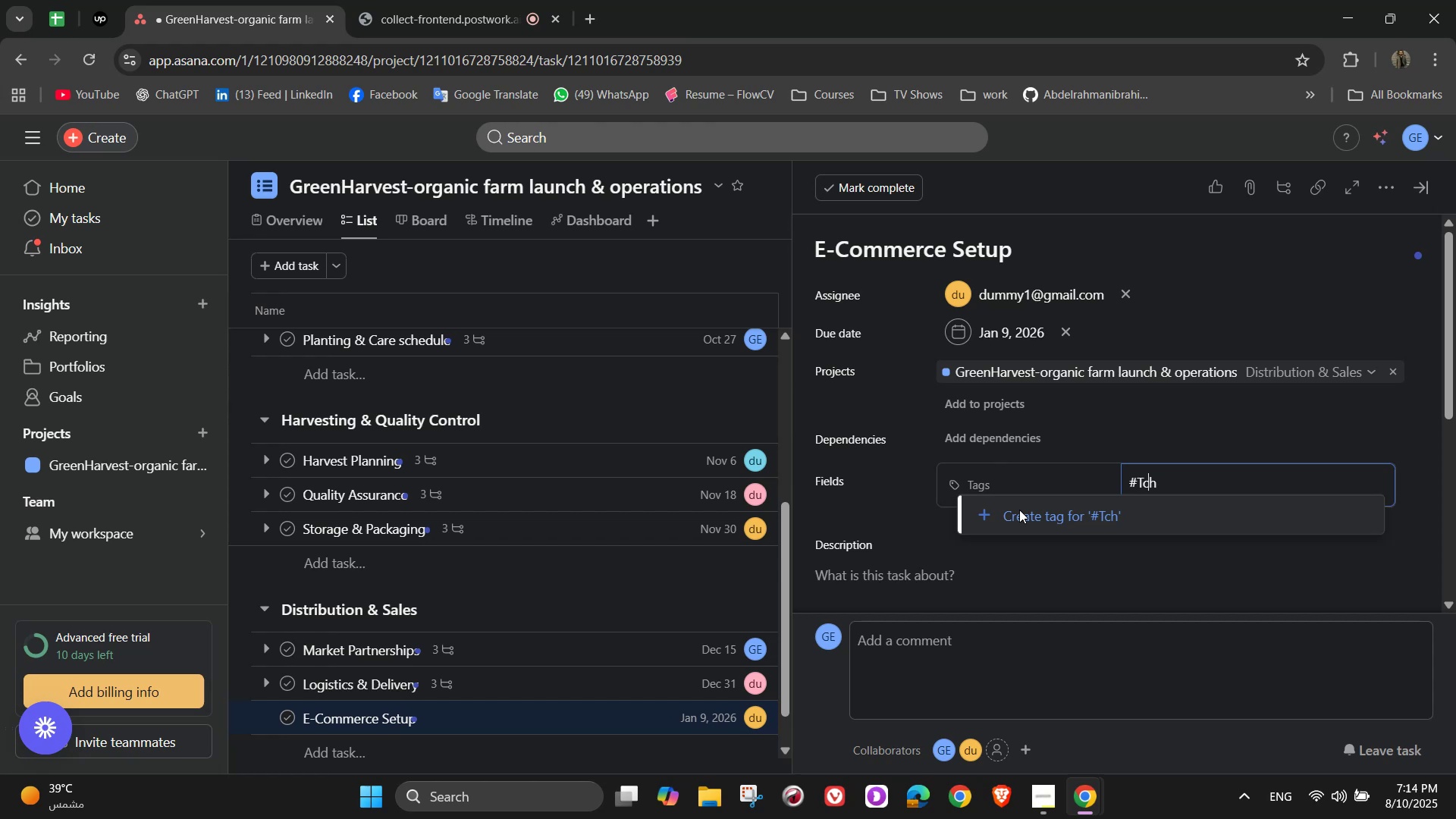 
key(ArrowLeft)
 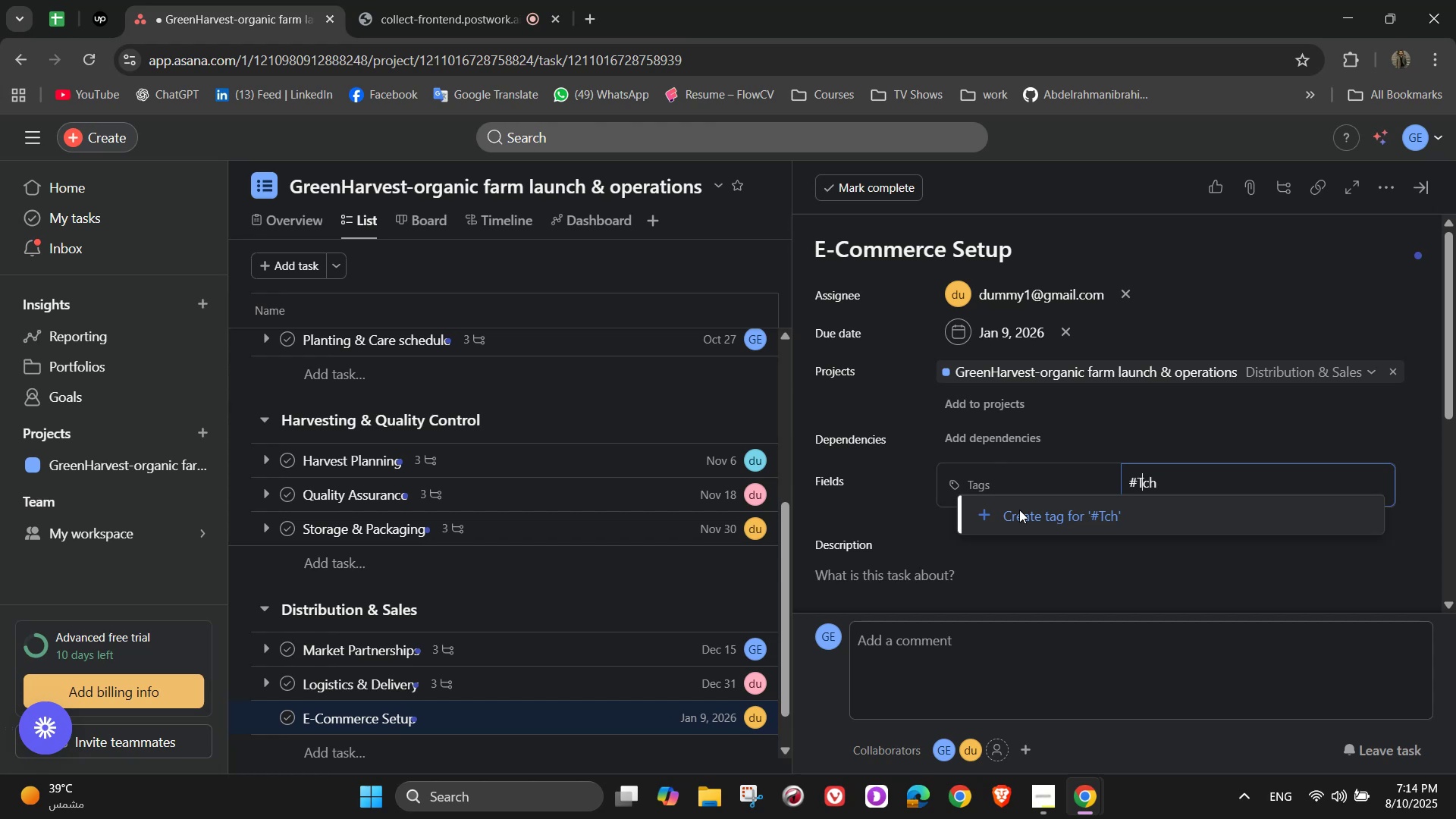 
key(E)
 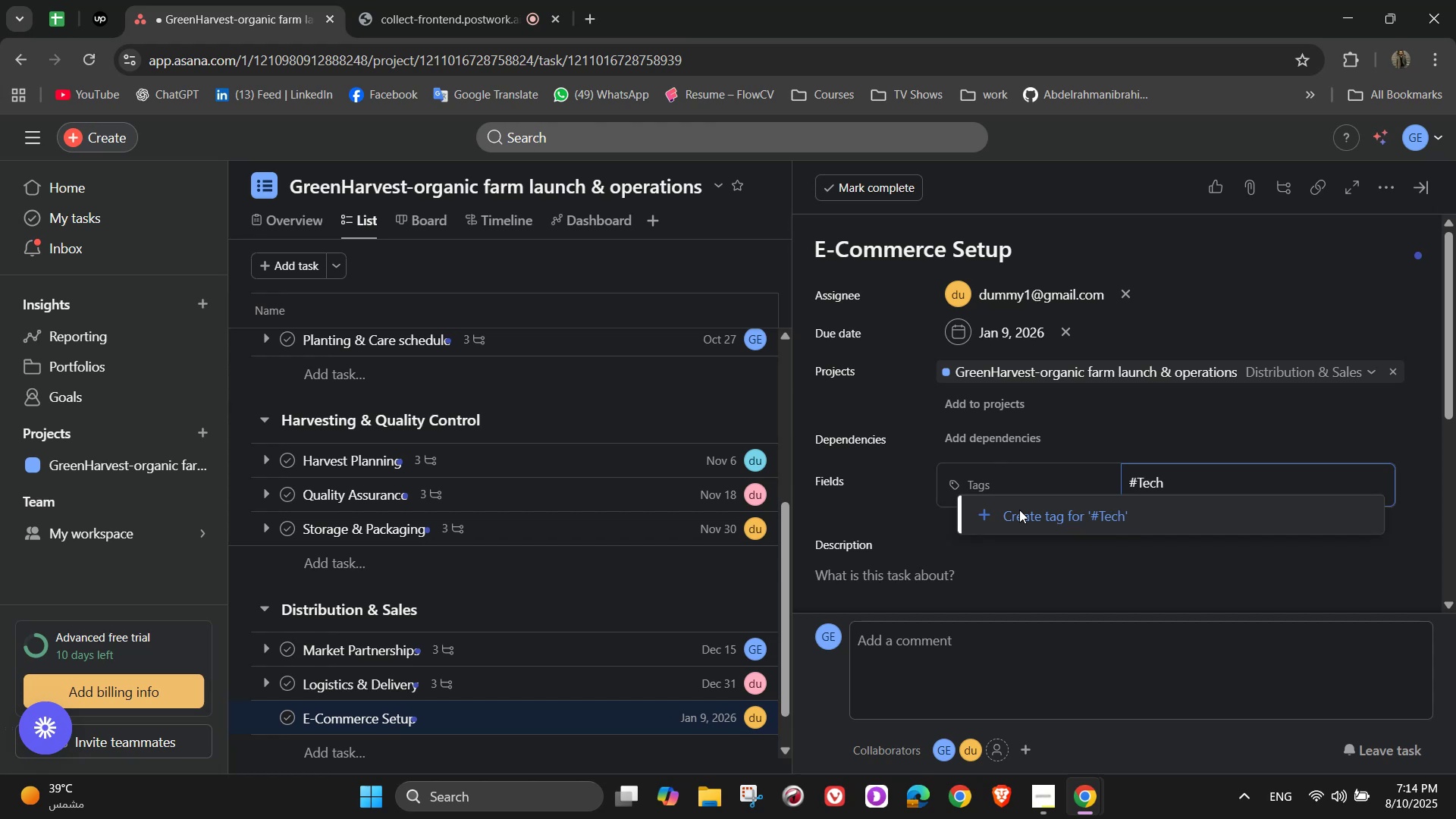 
left_click([1019, 510])
 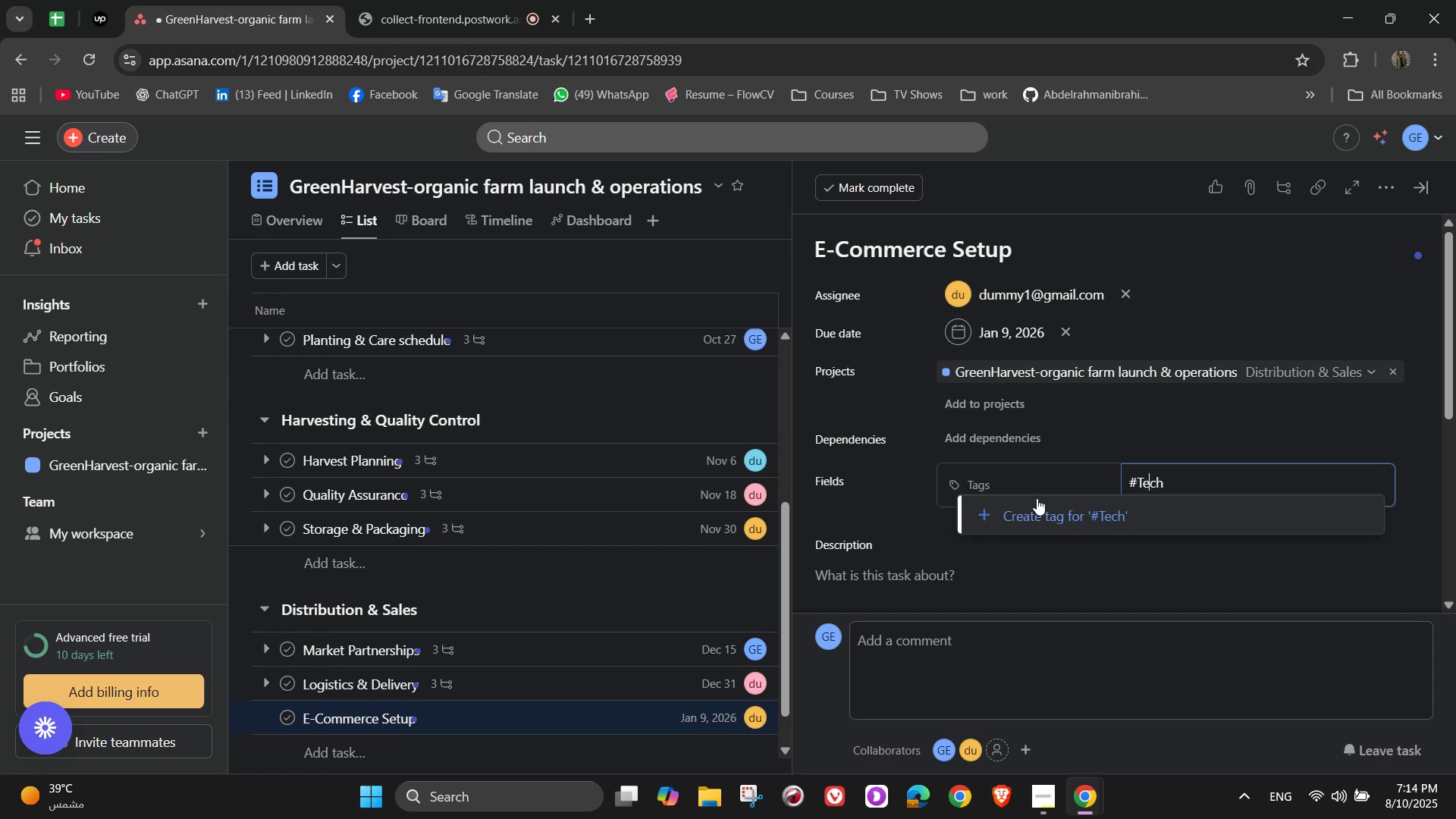 
left_click([1059, 519])
 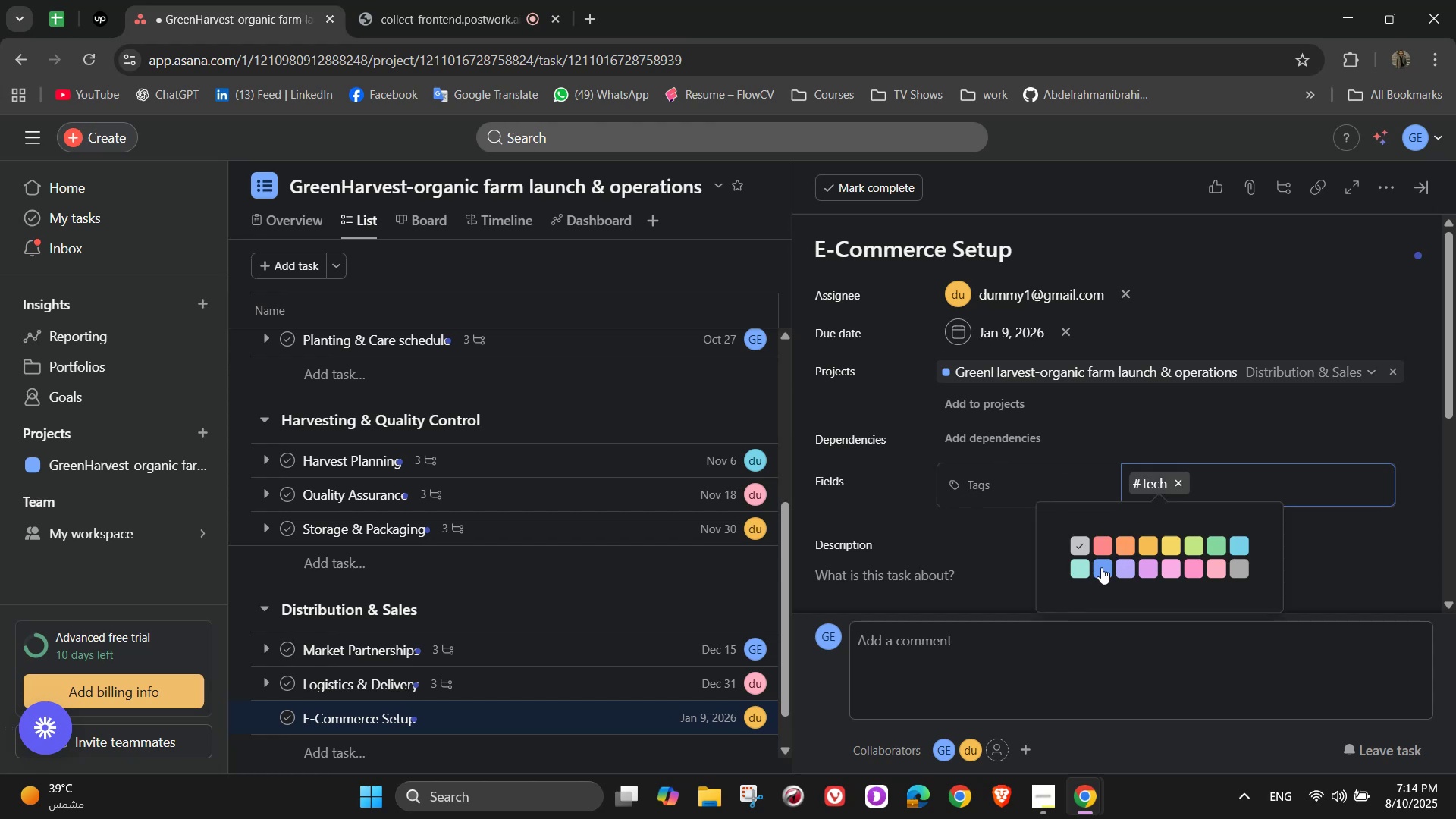 
left_click([1101, 567])
 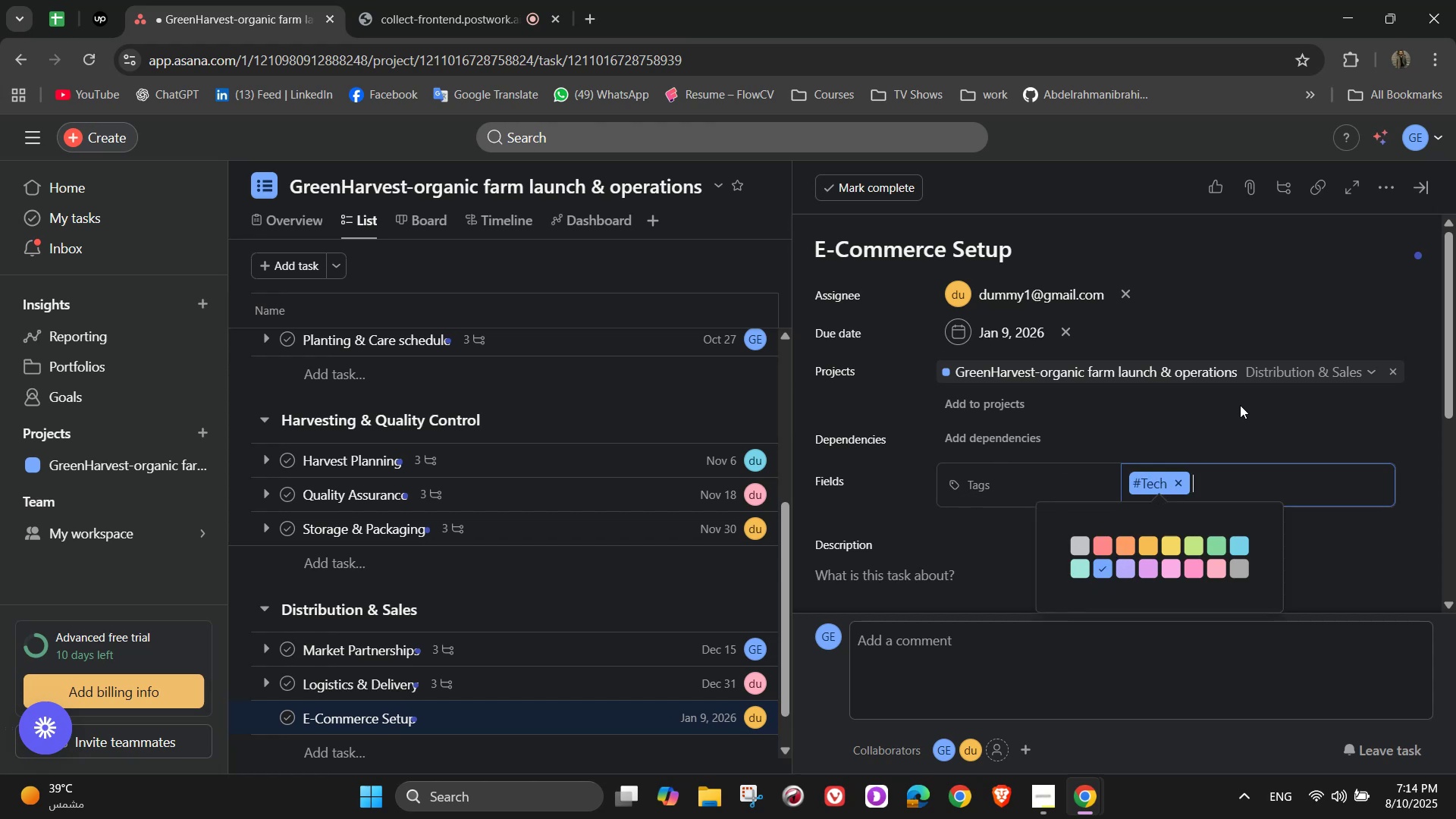 
left_click([1231, 419])
 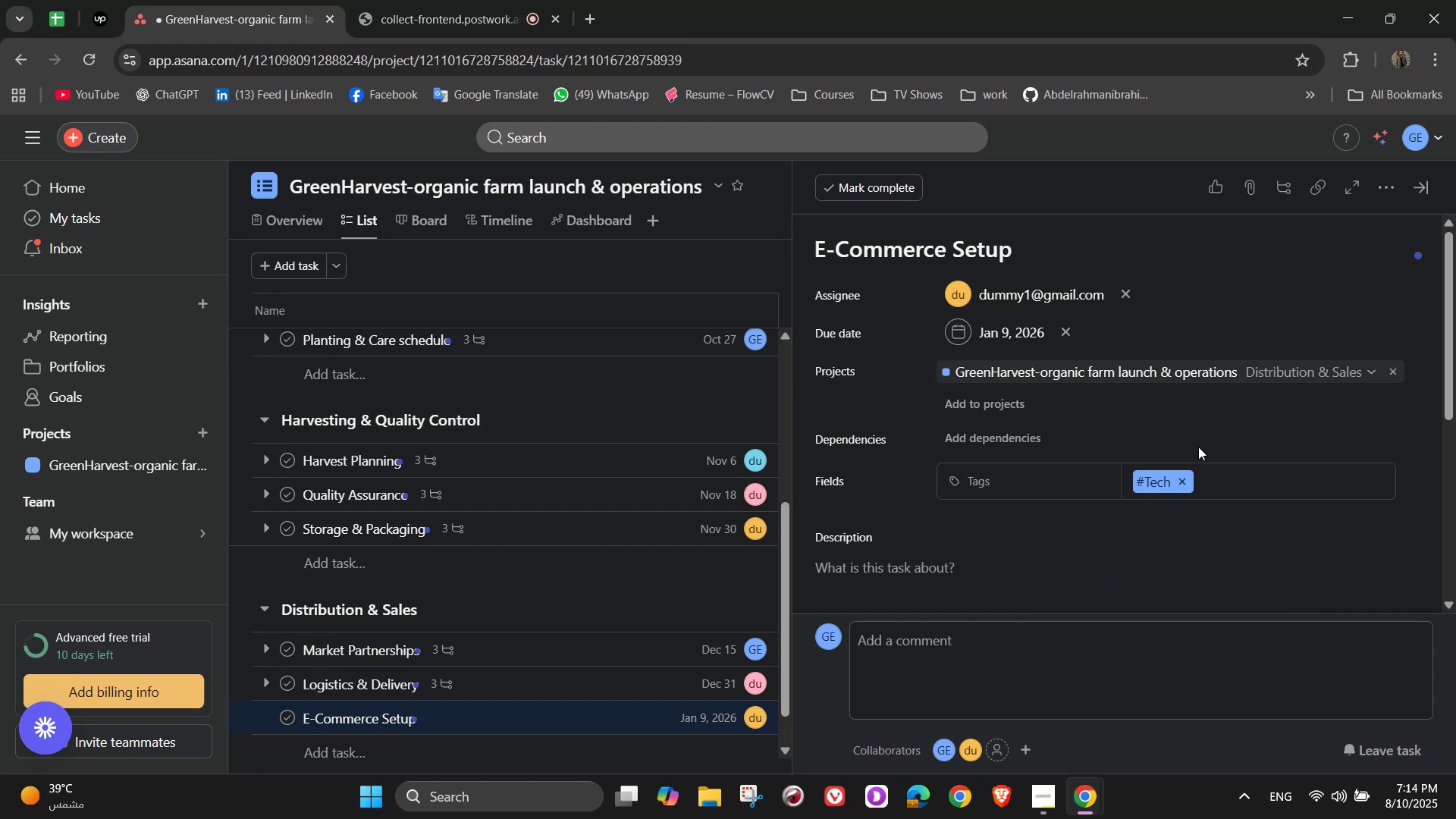 
scroll: coordinate [1214, 460], scroll_direction: down, amount: 2.0
 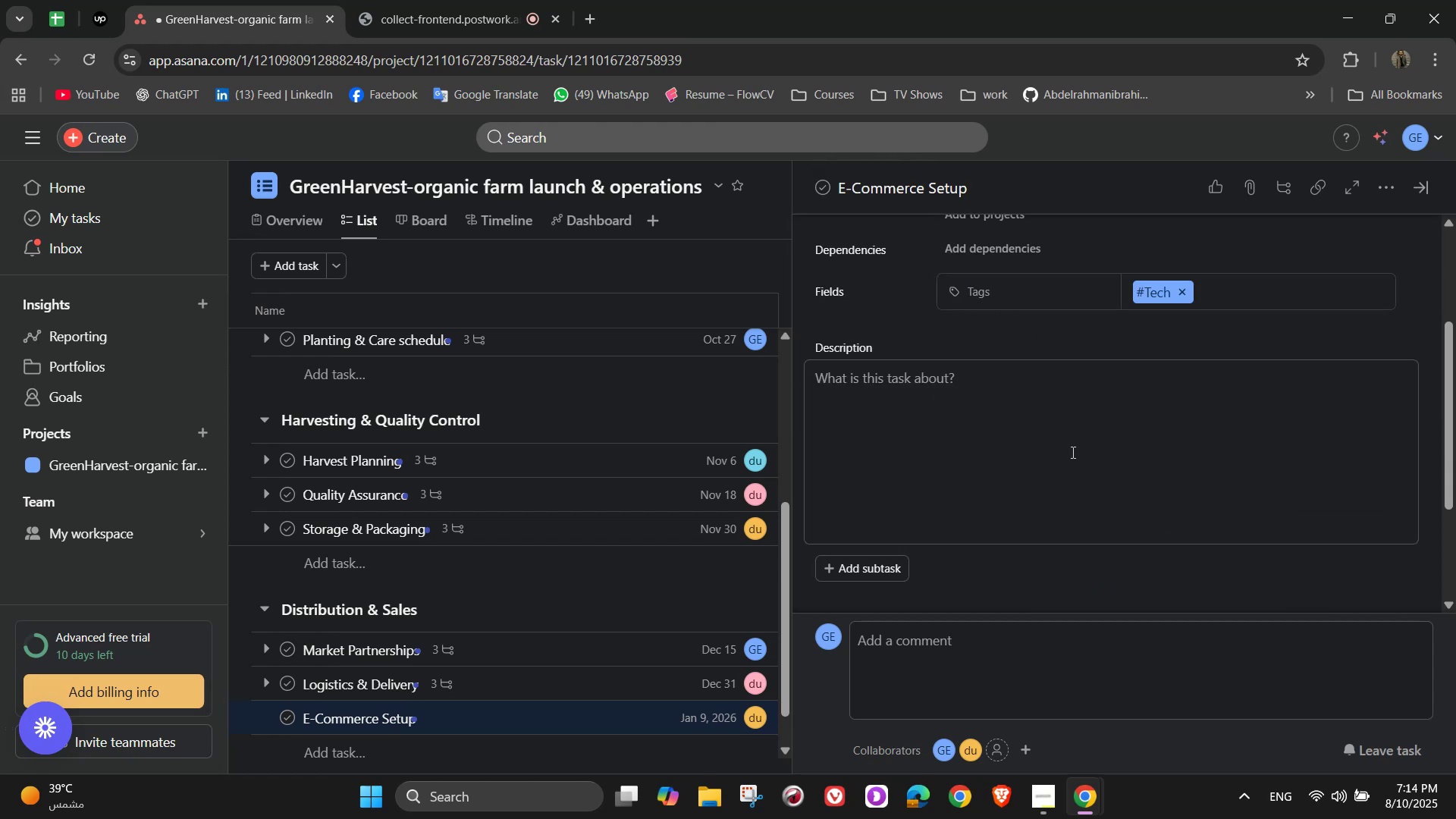 
left_click([1071, 450])
 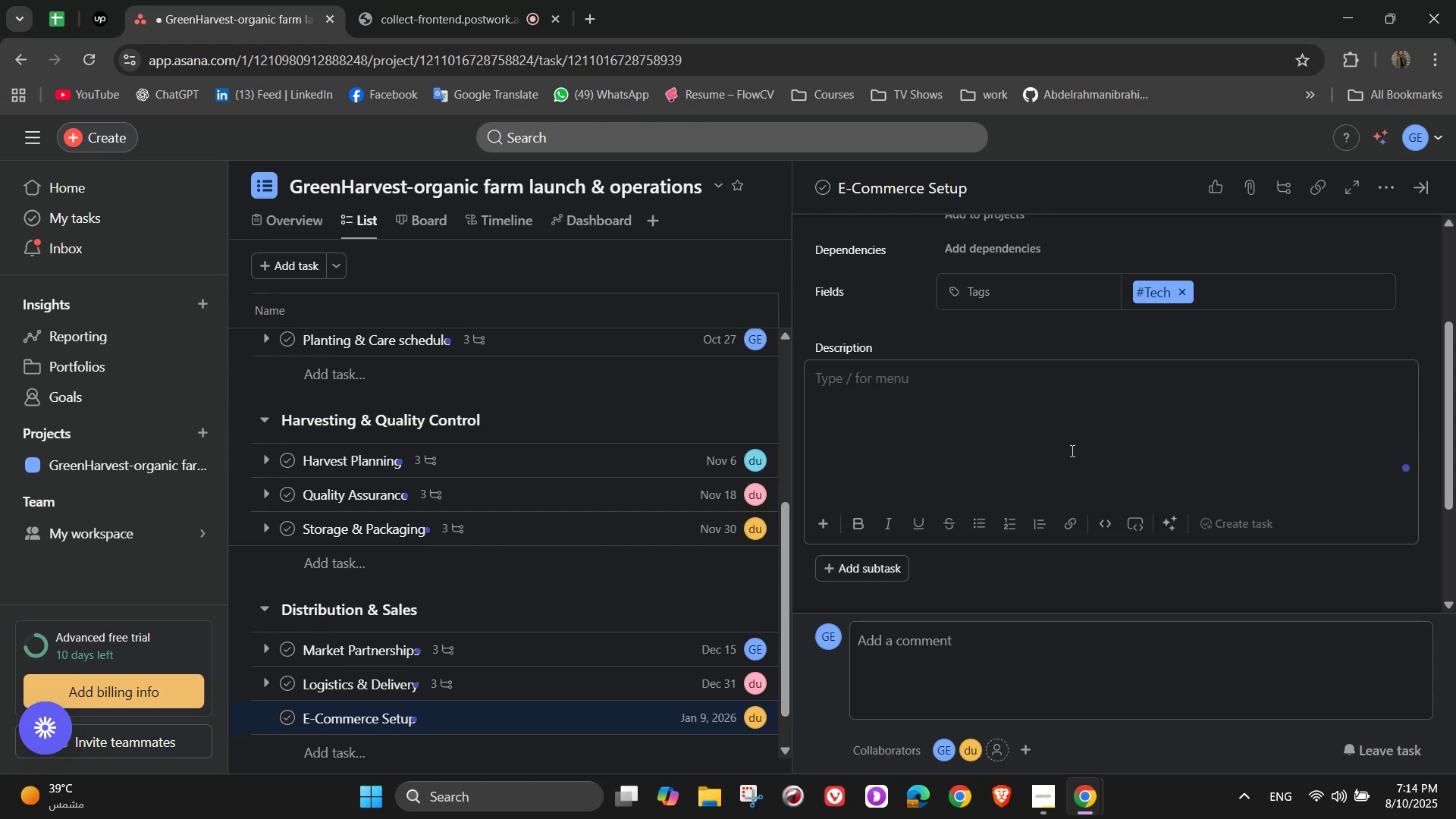 
type(Sell products online)
 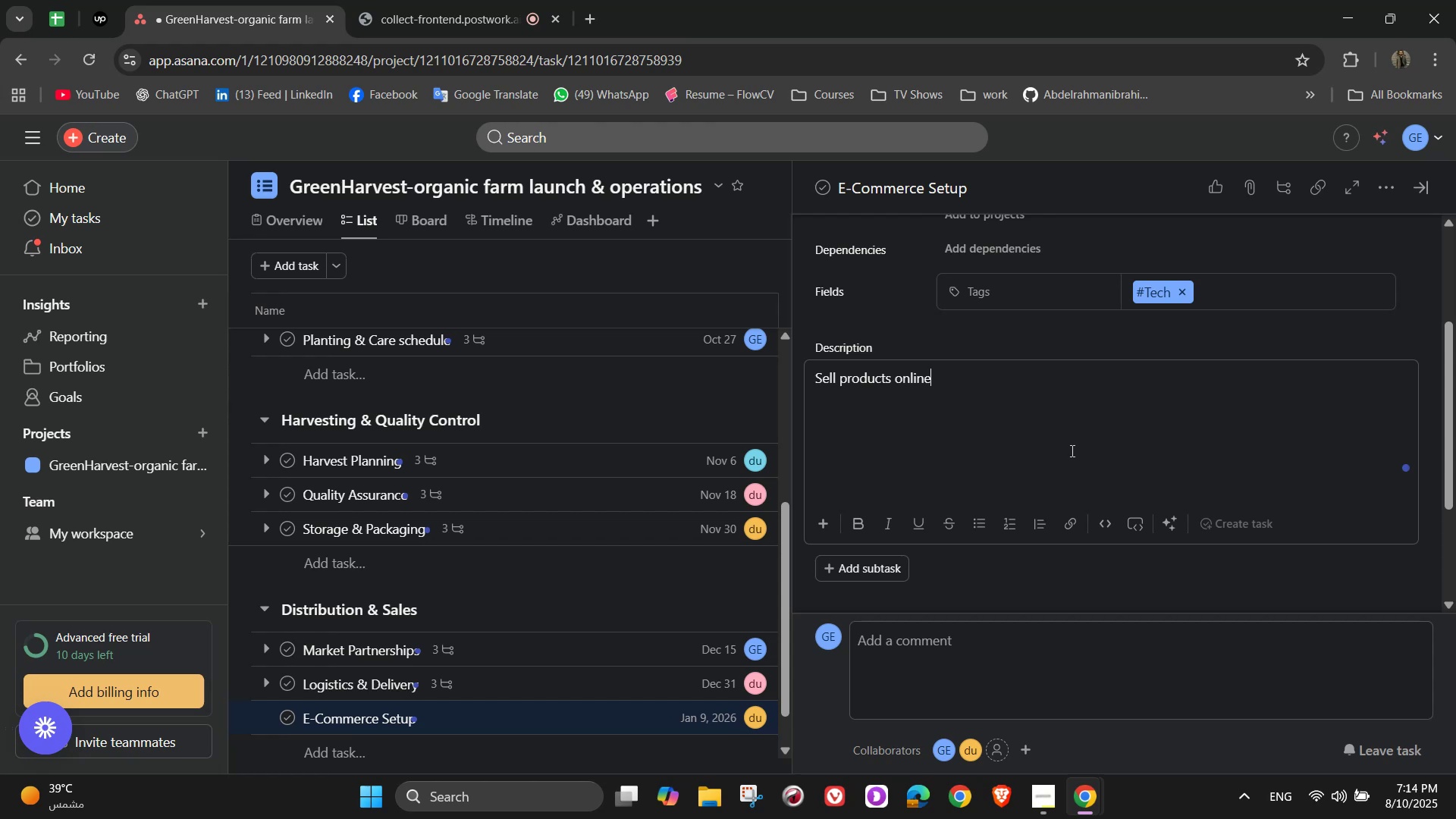 
wait(5.86)
 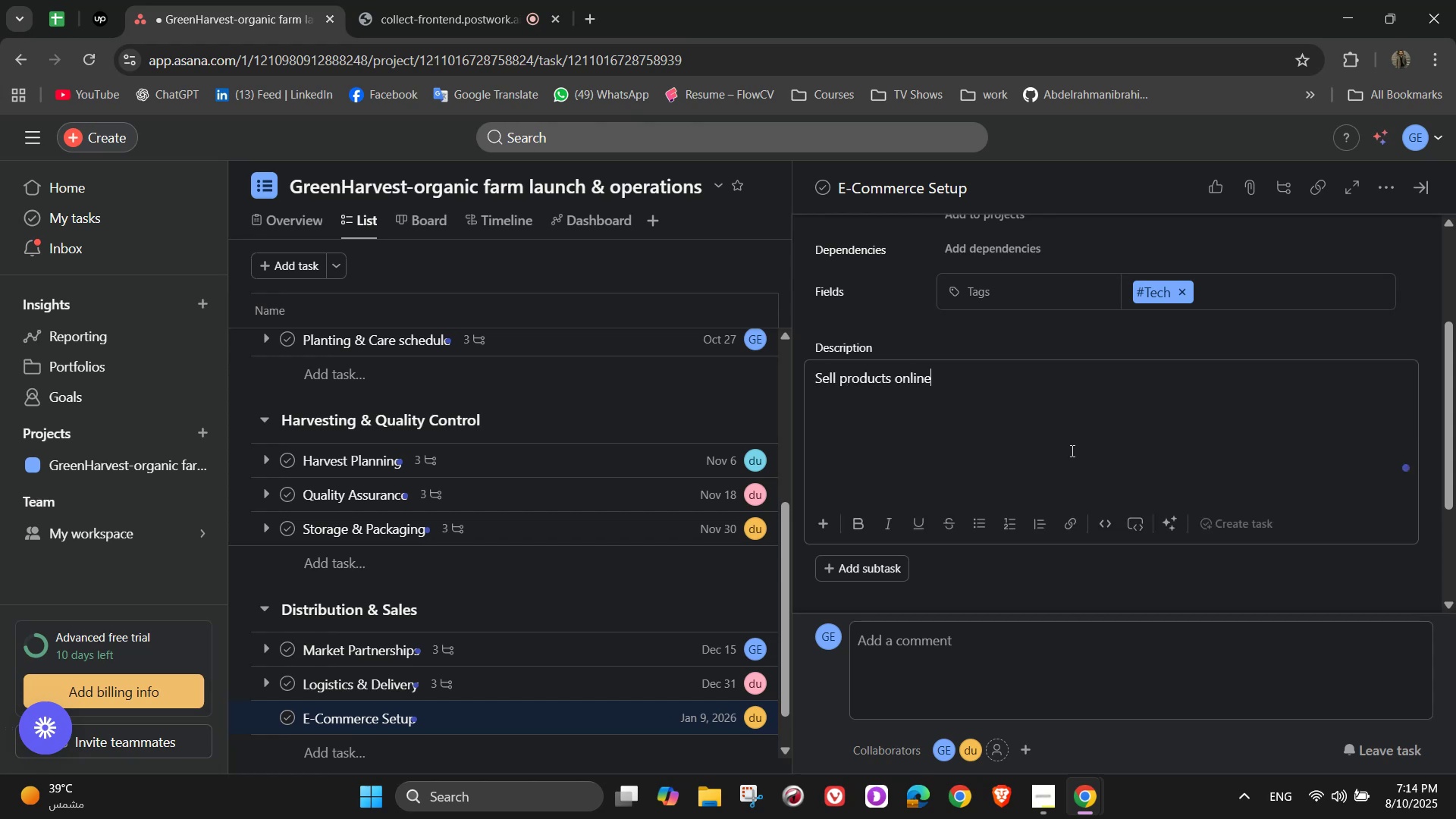 
left_click([874, 560])
 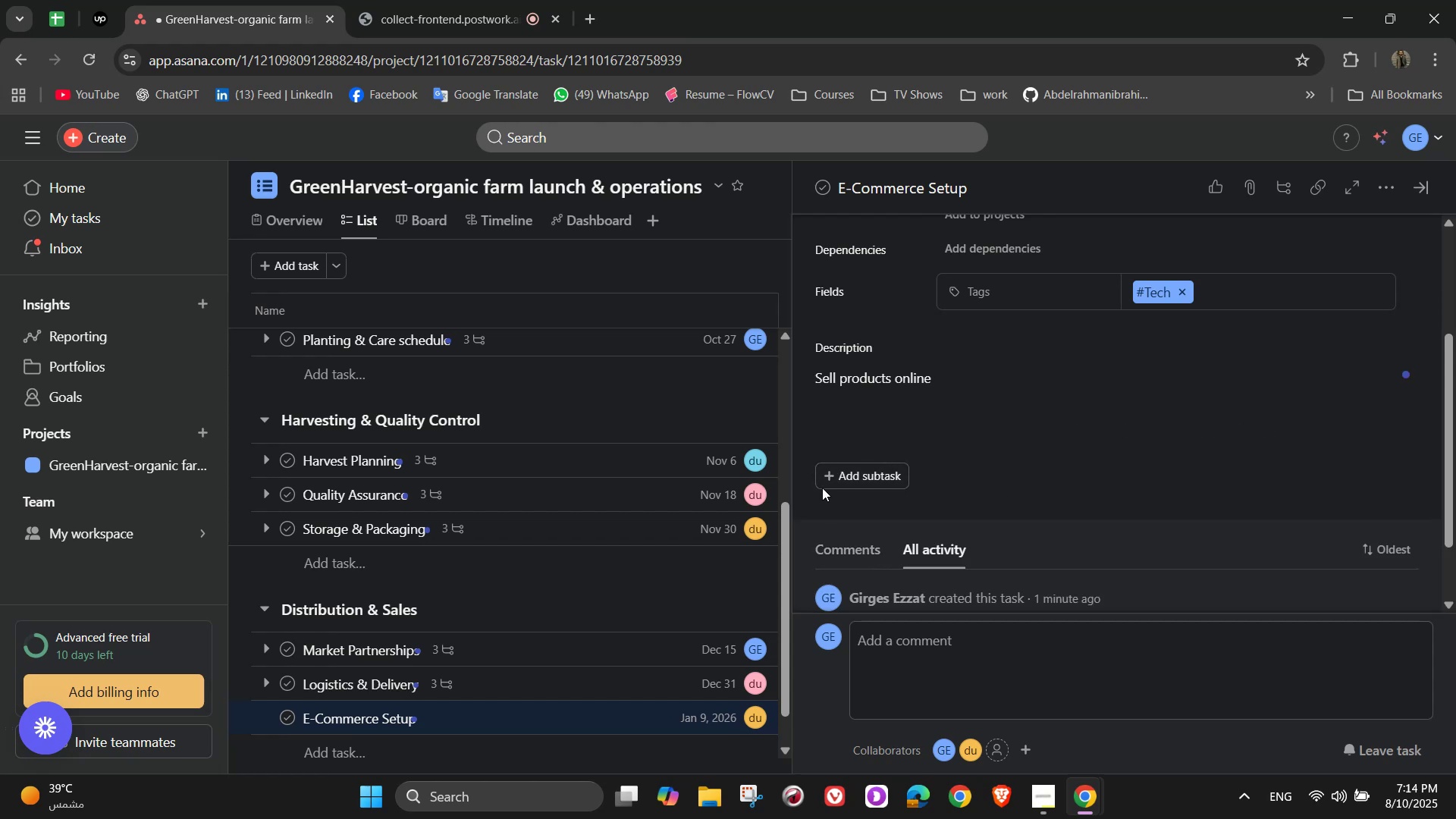 
left_click([821, 472])
 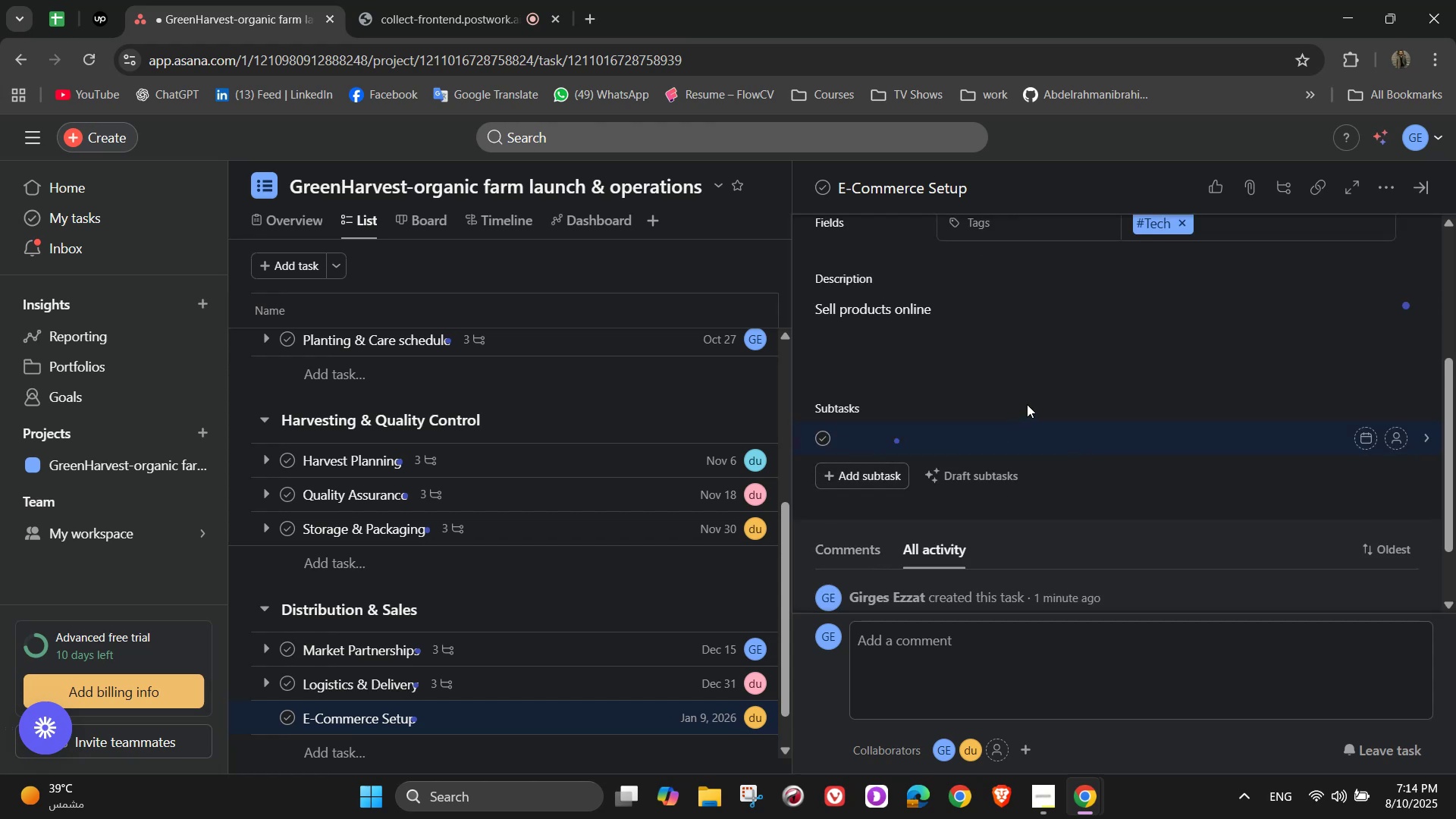 
type(Websire)
key(Backspace)
key(Backspace)
type(te with product listings and order system)
 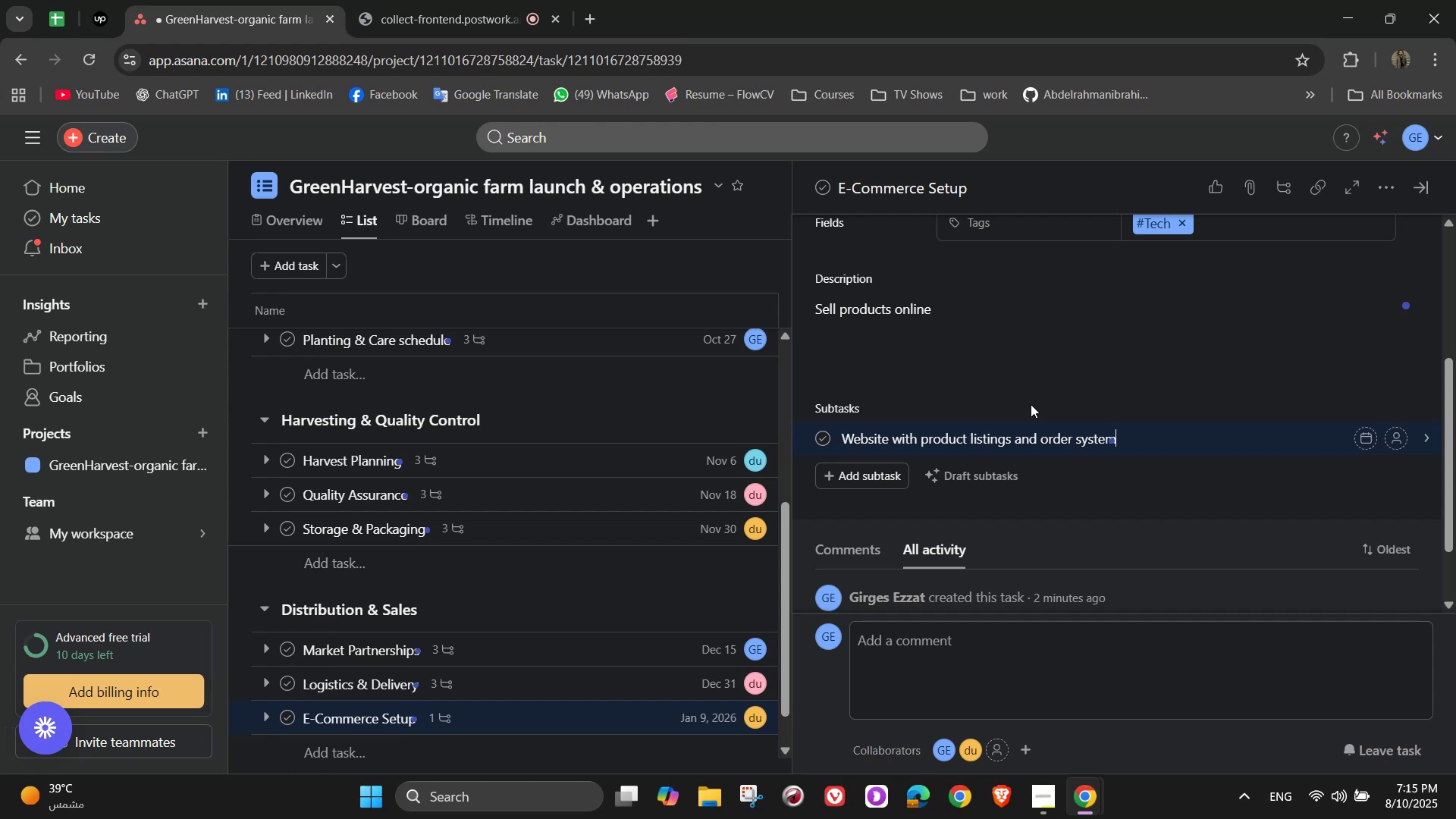 
wait(18.03)
 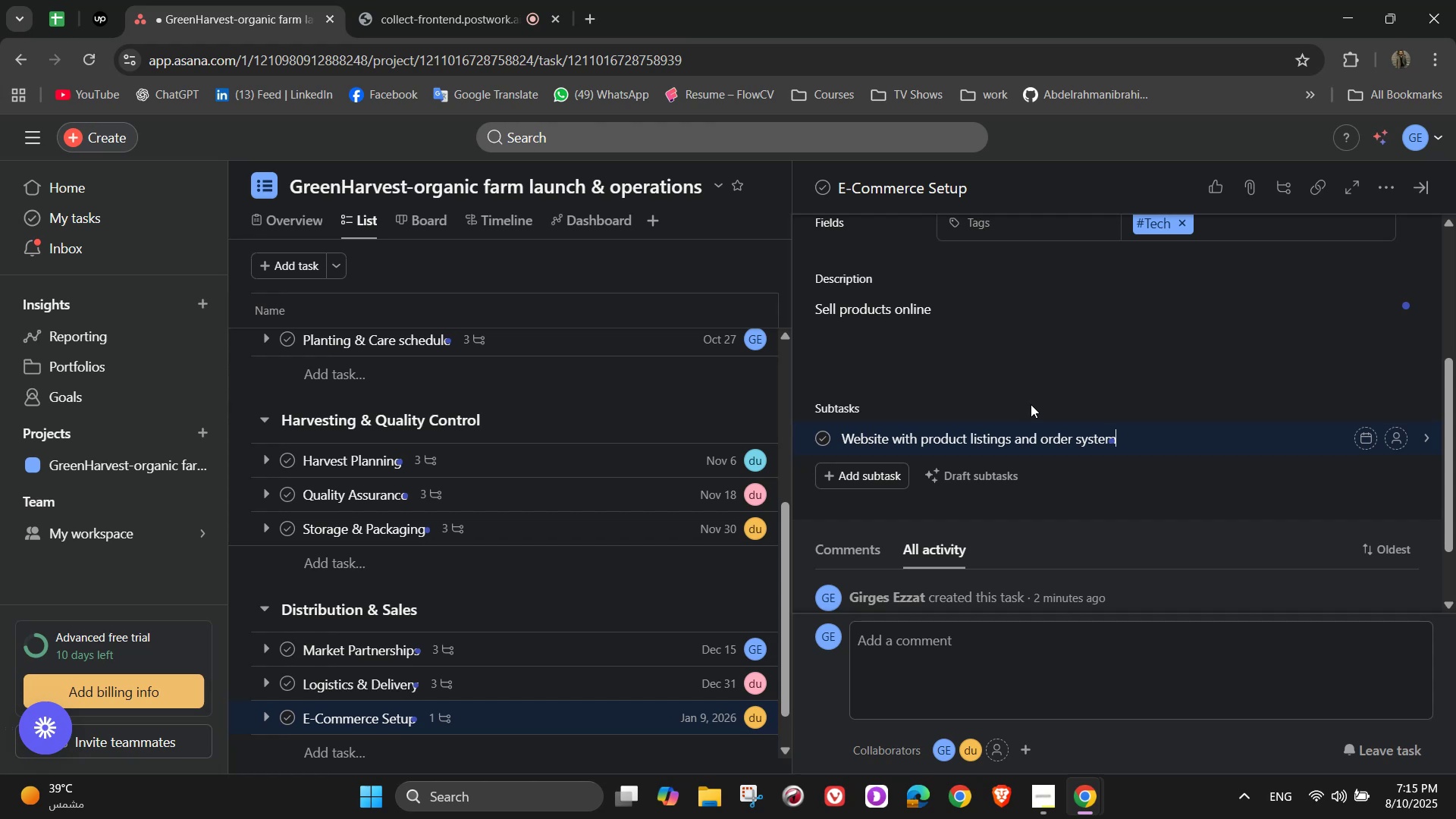 
key(NumpadEnter)
 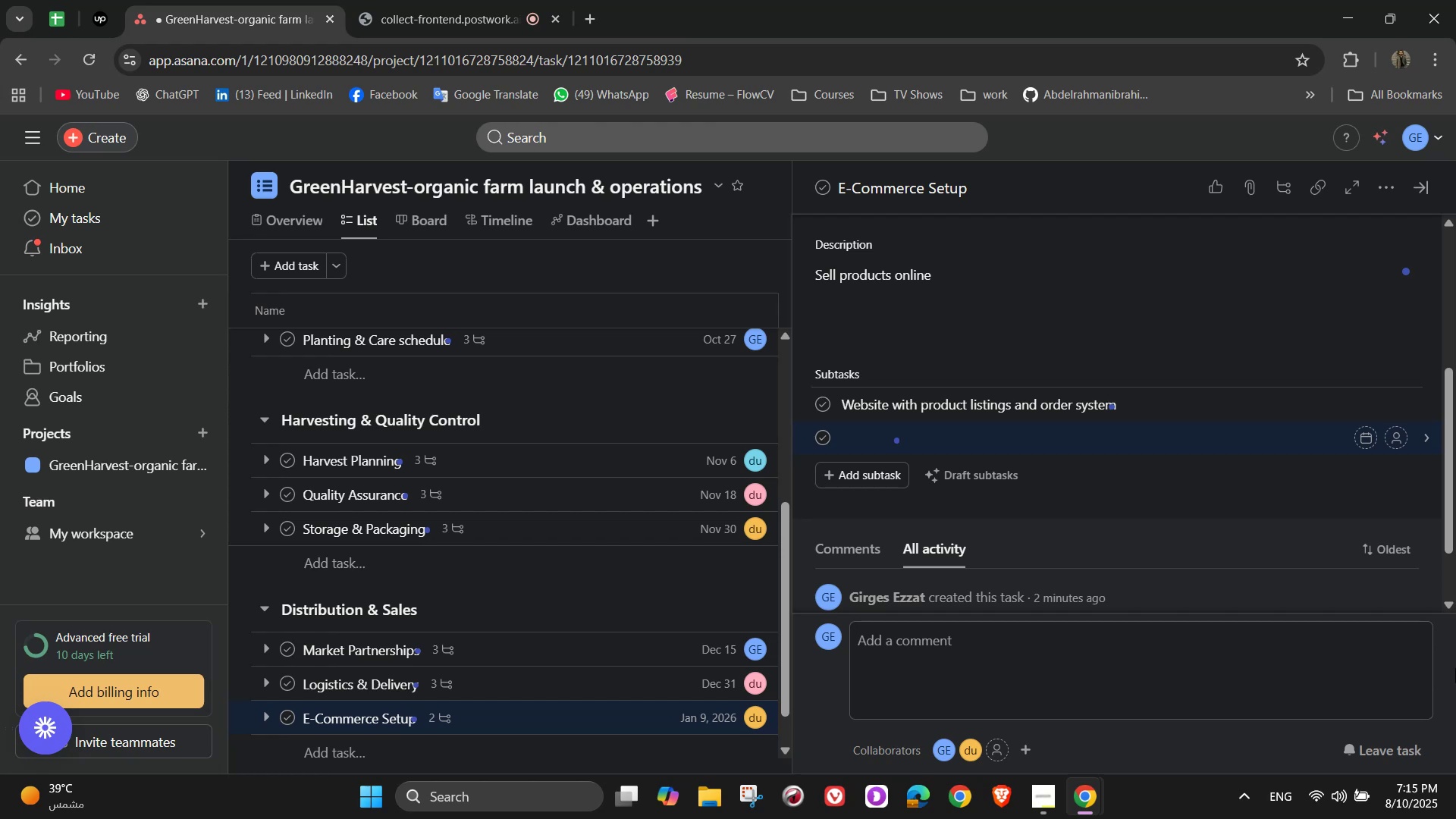 
wait(6.0)
 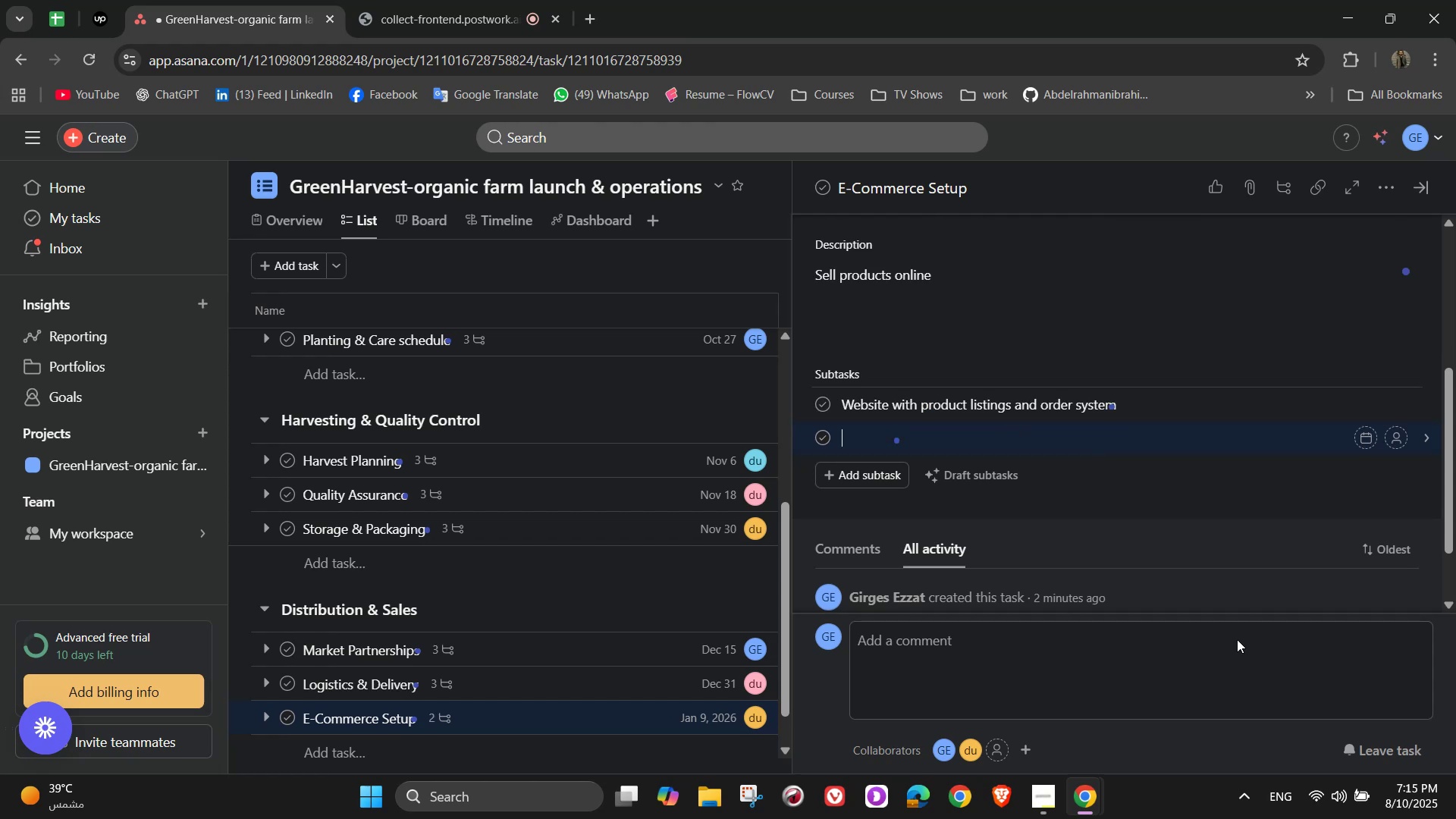 
type(Online payment inte)
 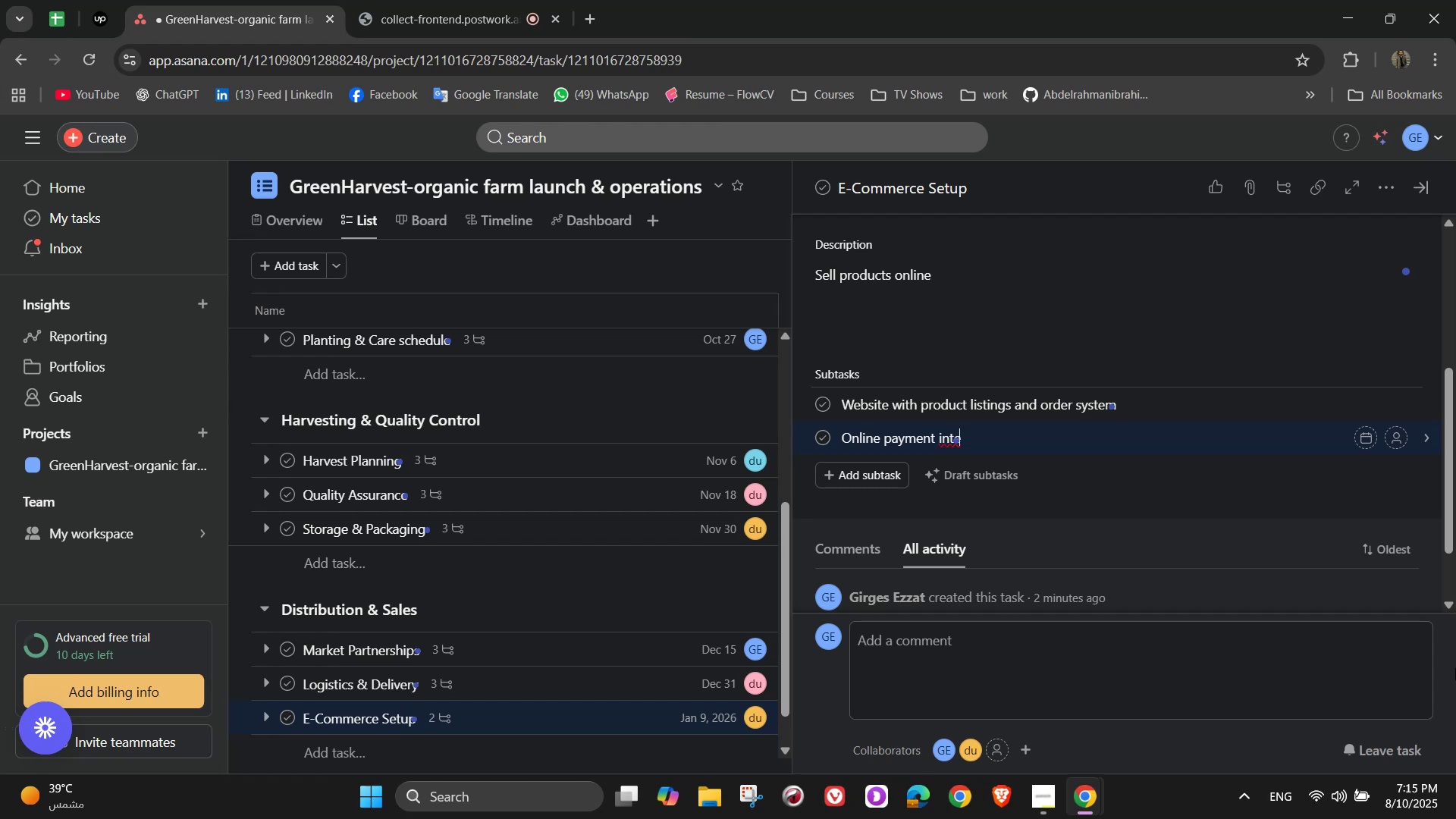 
type(gration)
 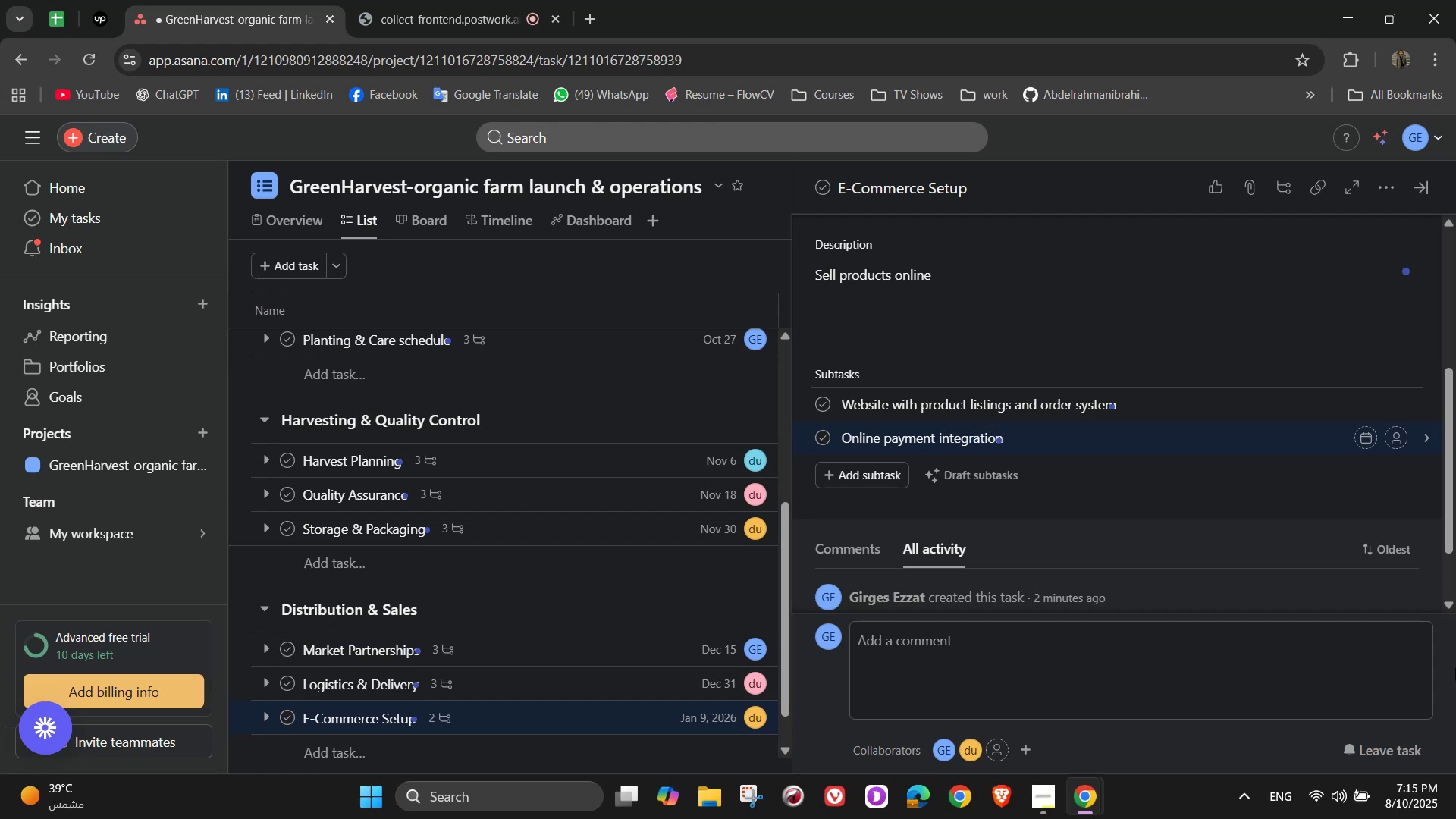 
key(Enter)
 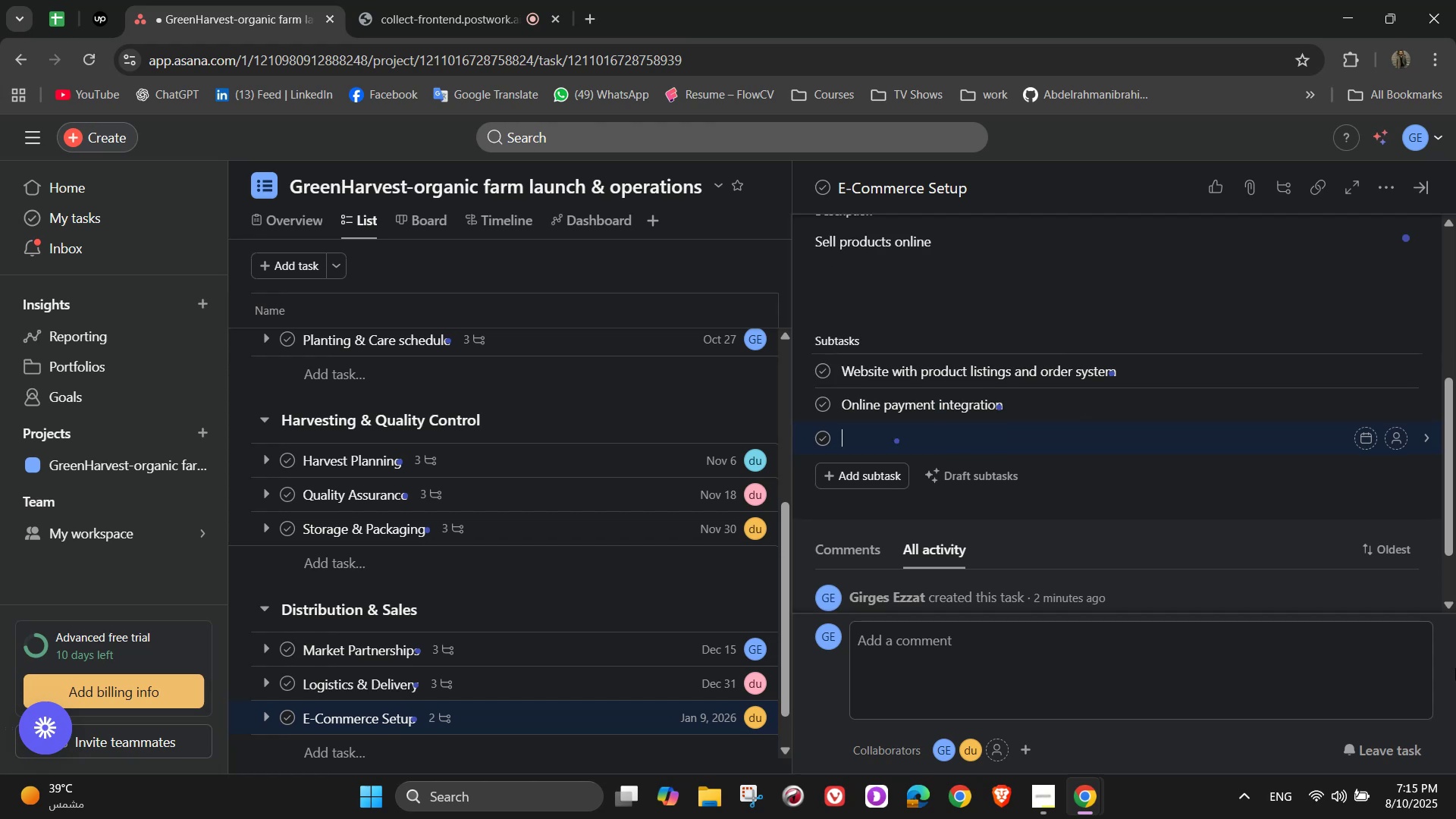 
type(Home delivery and pick)
 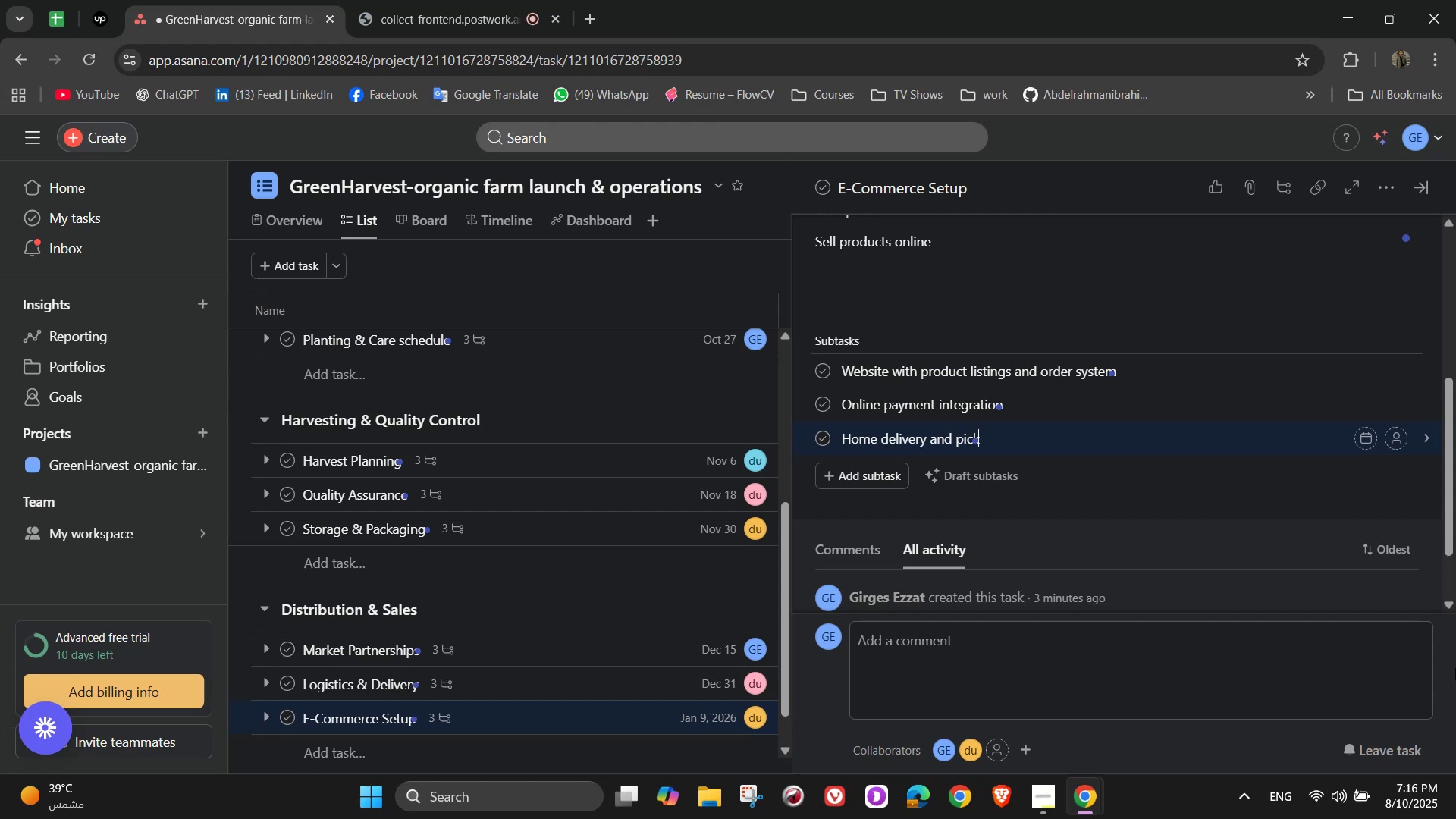 
wait(8.65)
 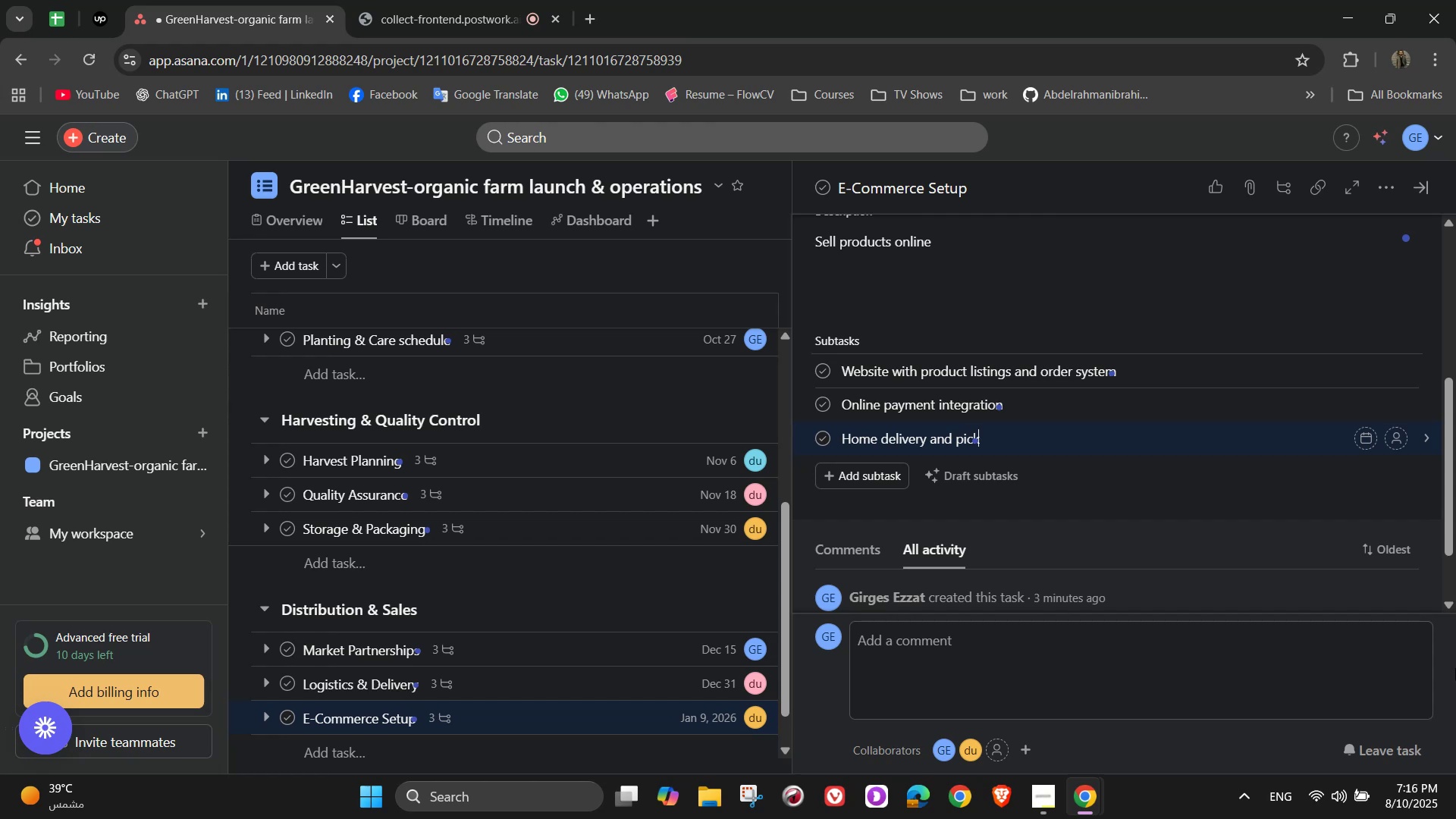 
type(up options)
 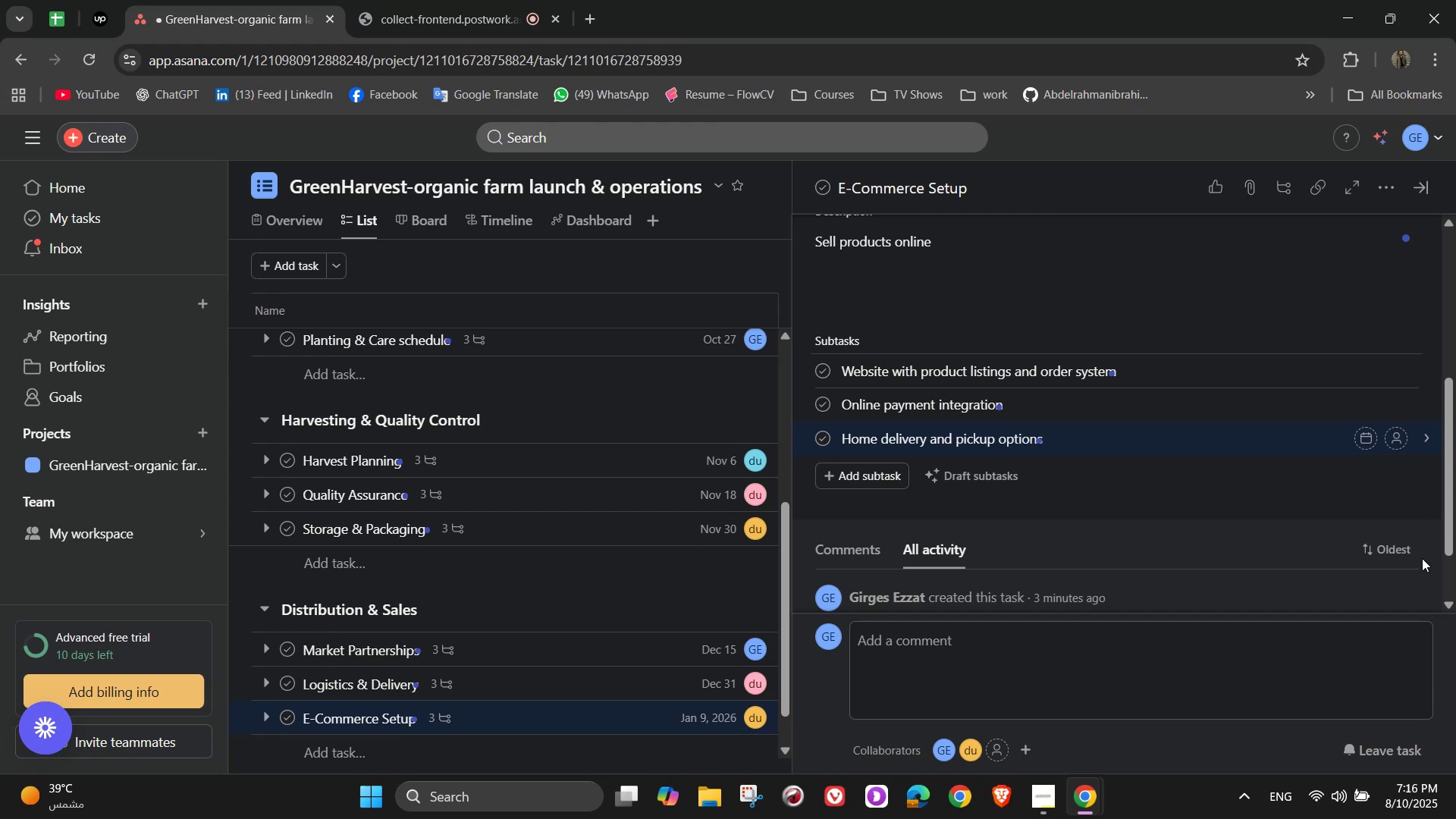 
left_click([1401, 372])
 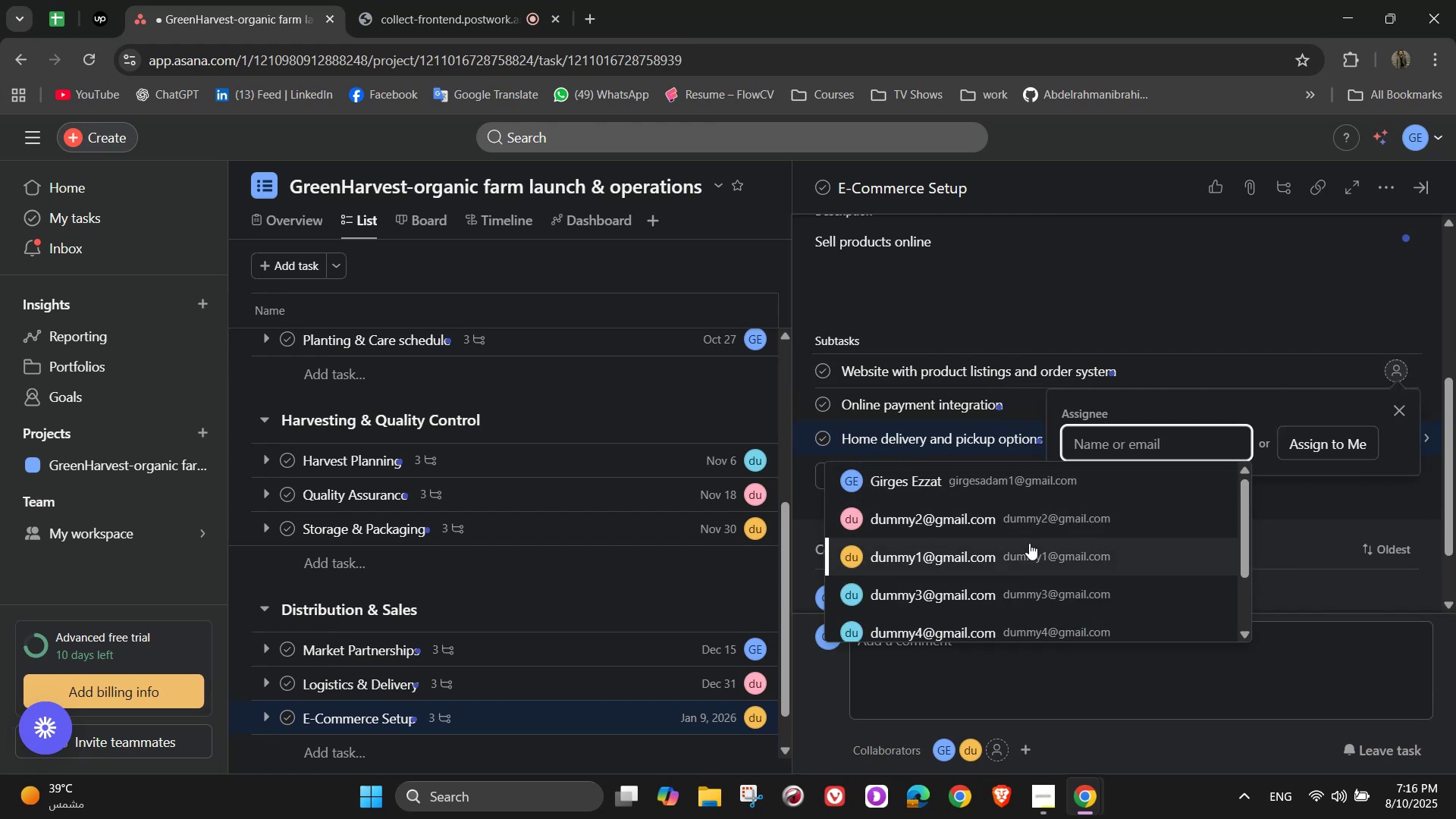 
left_click([1401, 410])
 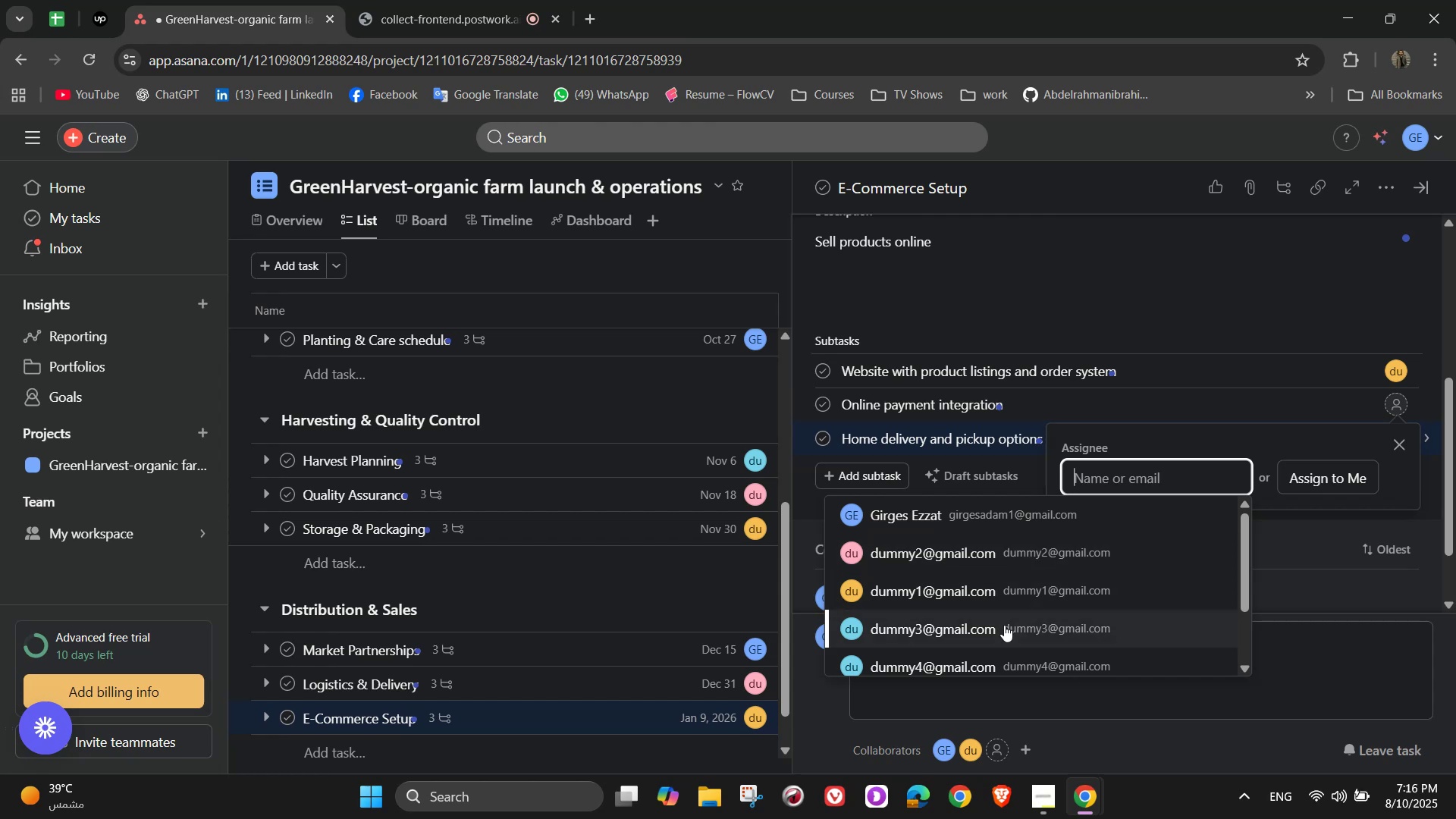 
left_click([1003, 631])
 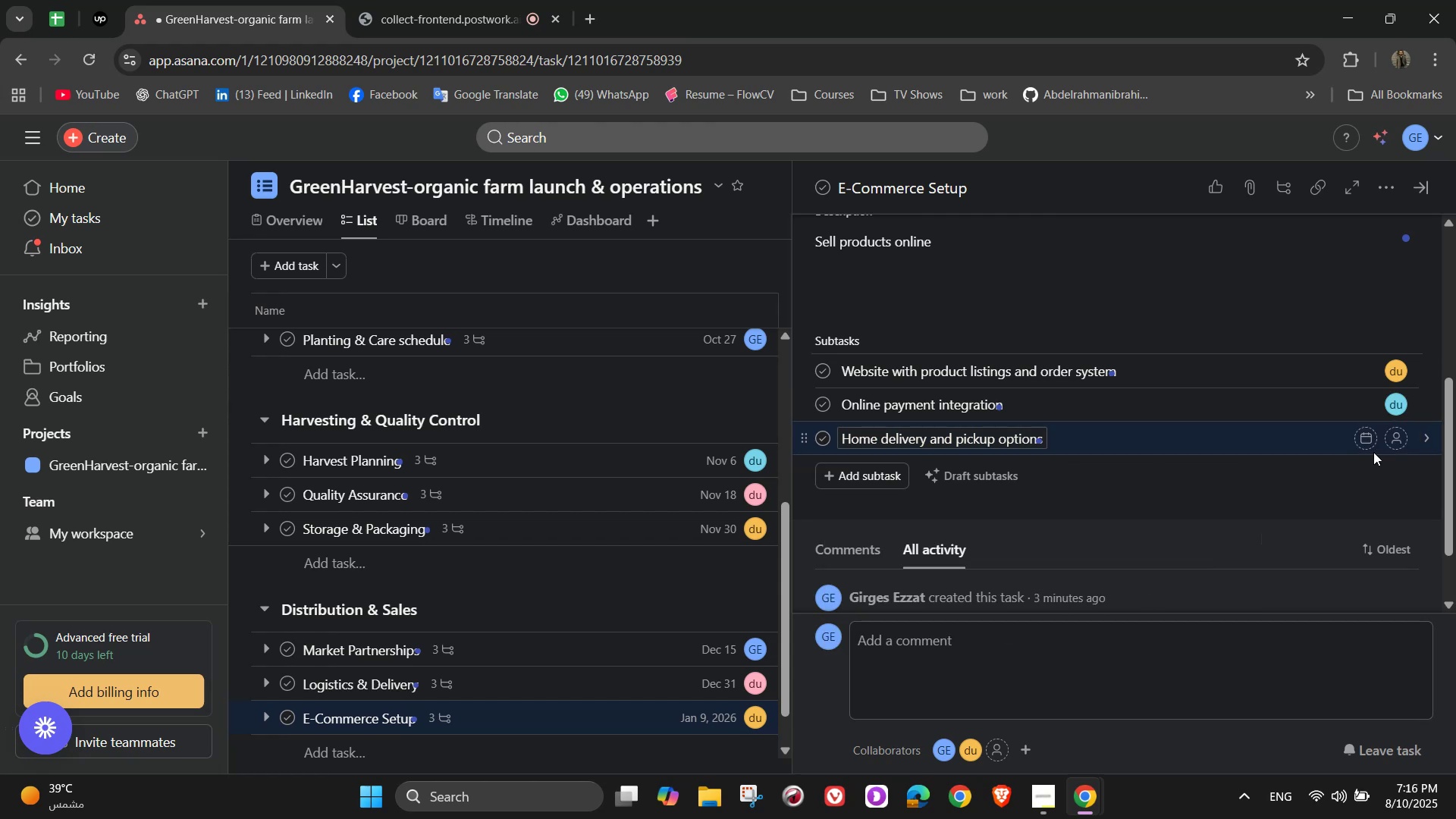 
left_click([1406, 433])
 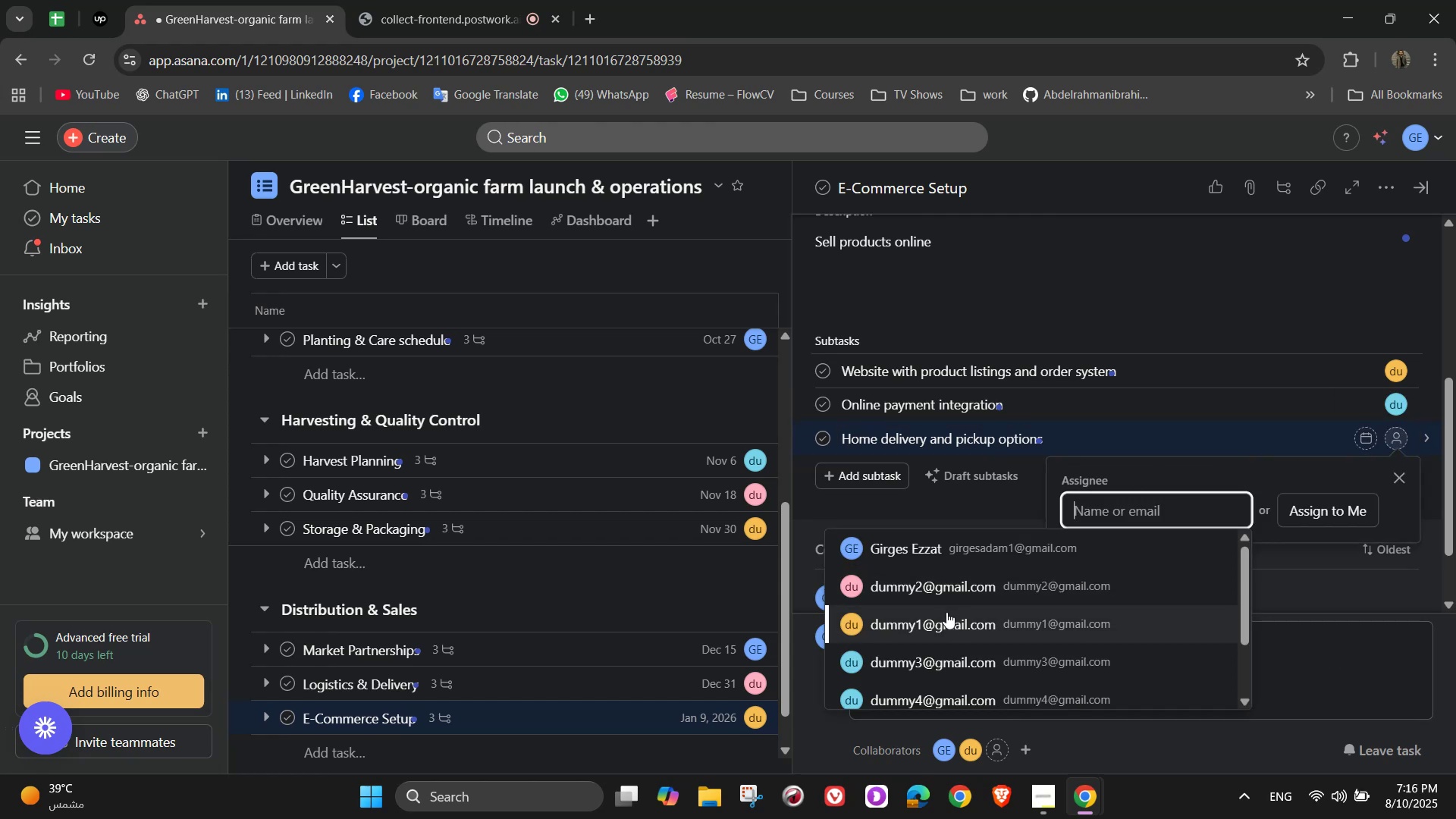 
left_click([974, 557])
 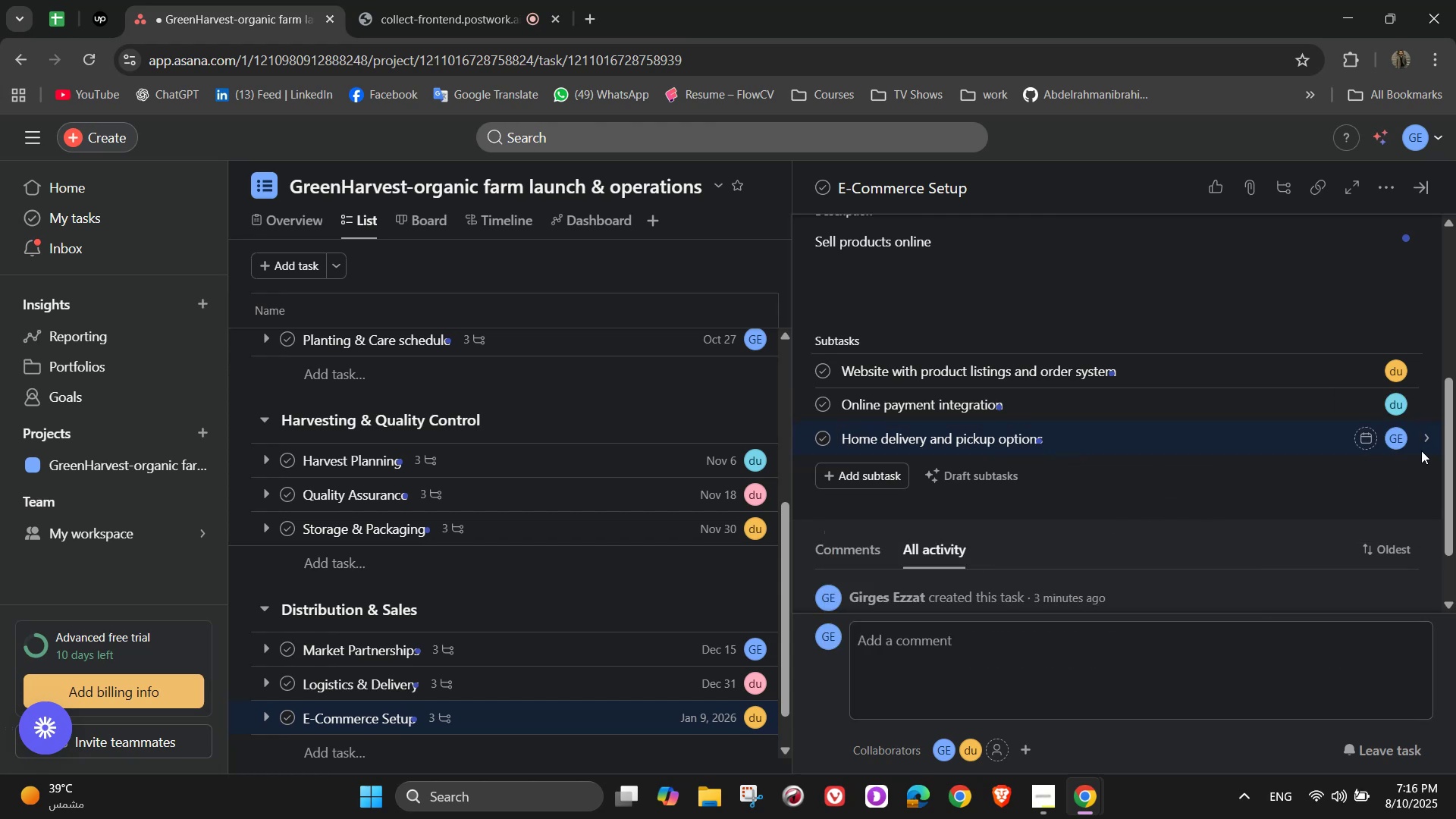 
scroll: coordinate [1278, 541], scroll_direction: up, amount: 7.0
 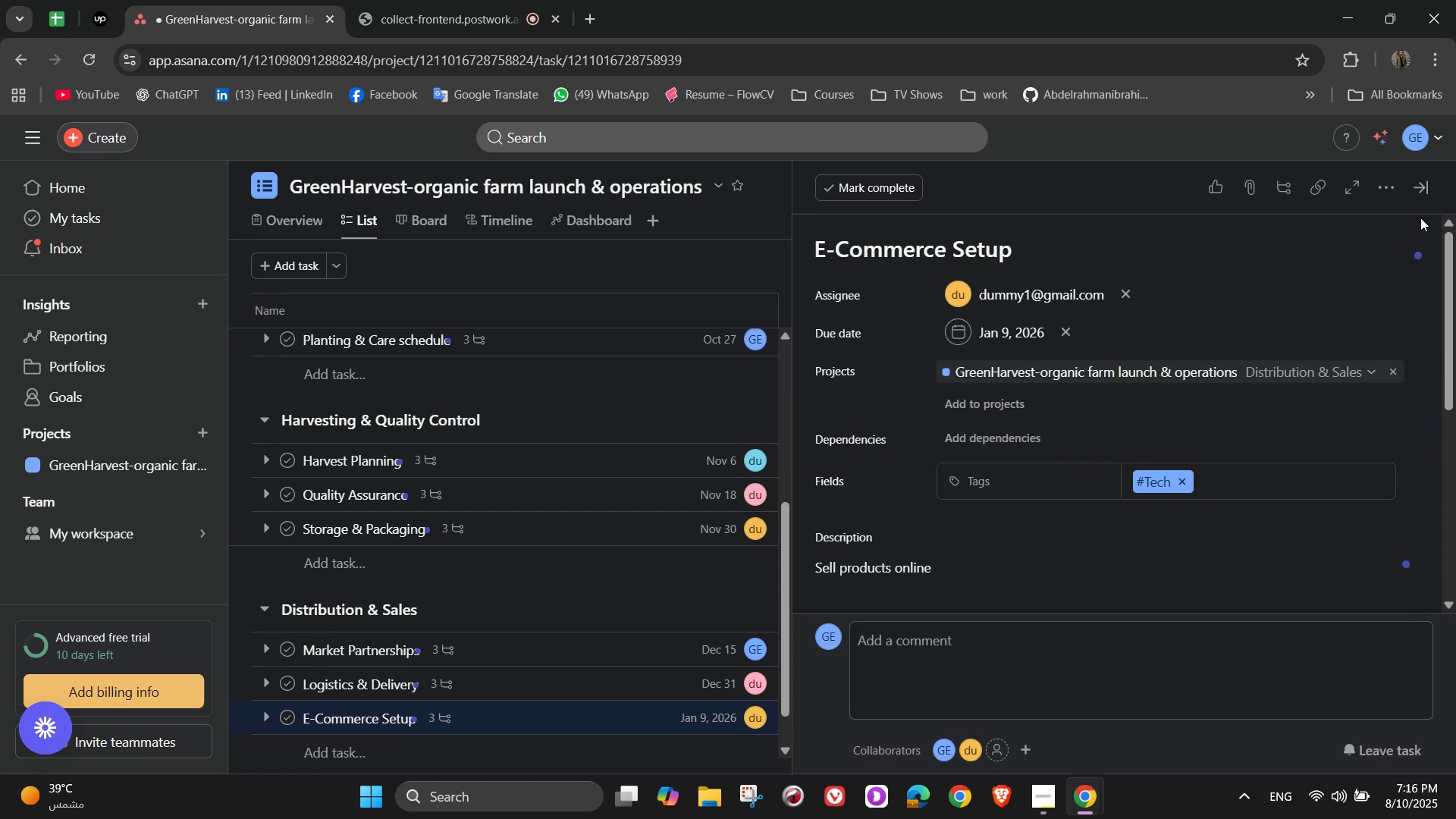 
left_click([1432, 193])
 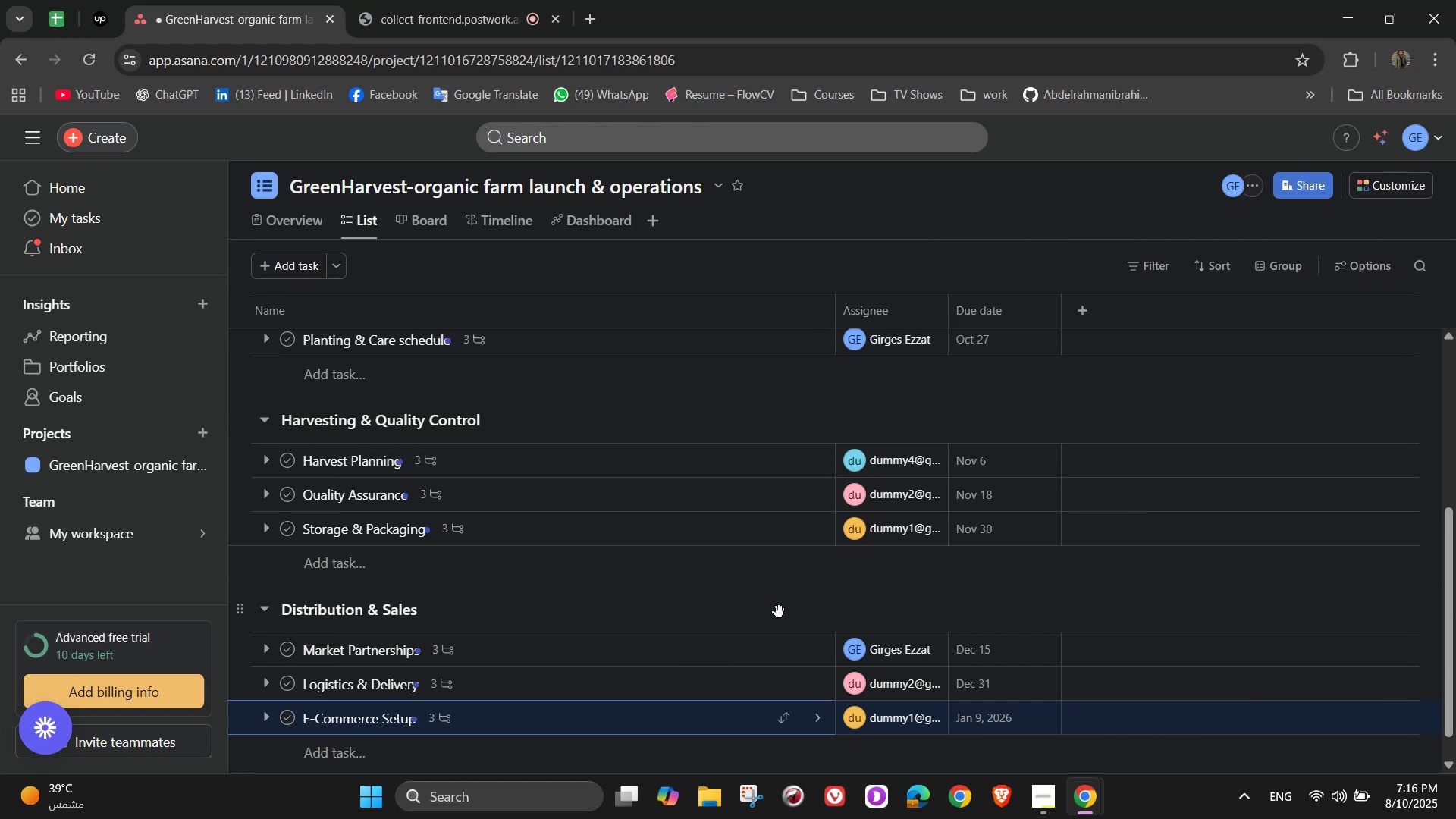 
wait(11.83)
 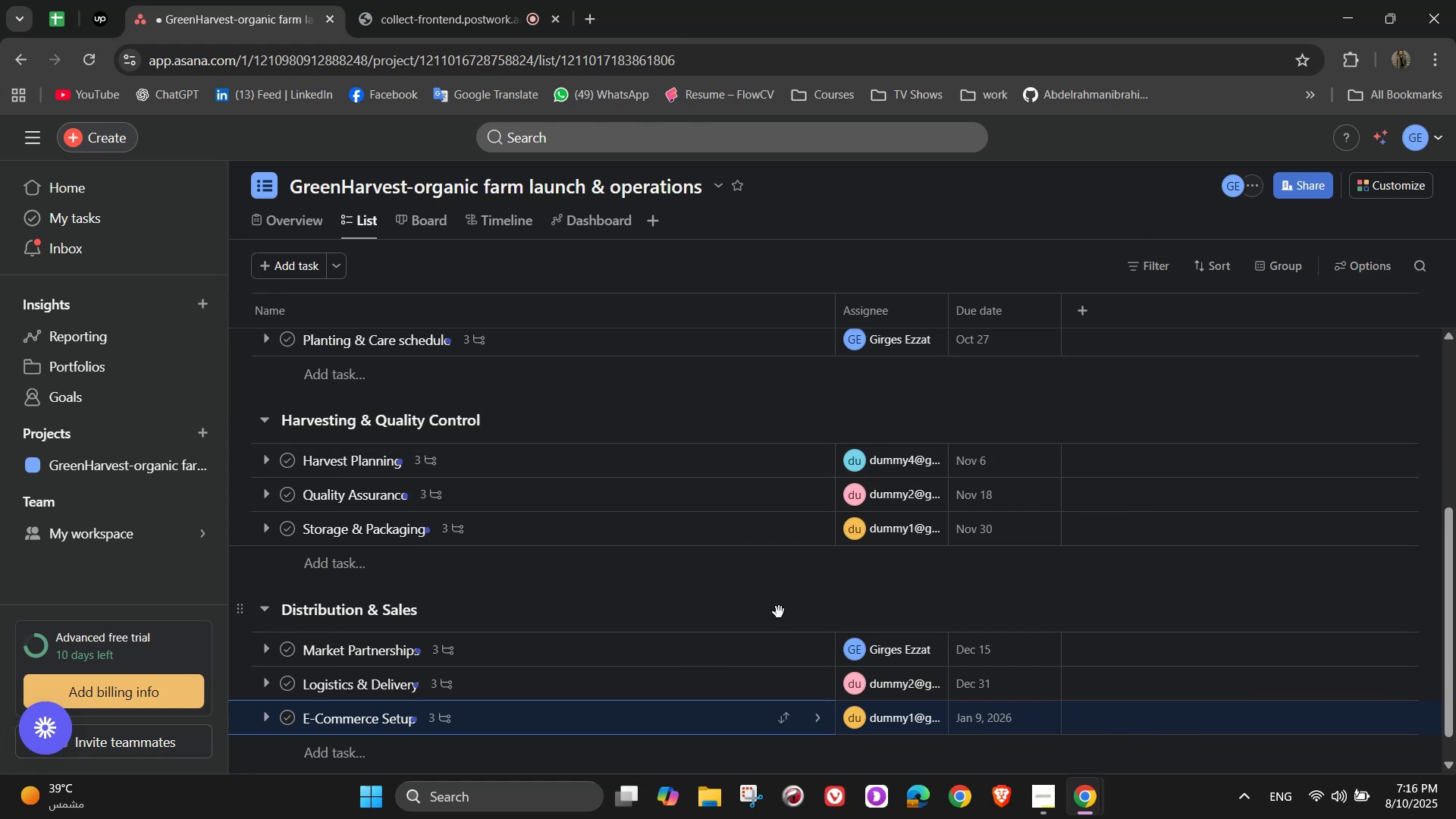 
scroll: coordinate [672, 655], scroll_direction: down, amount: 2.0
 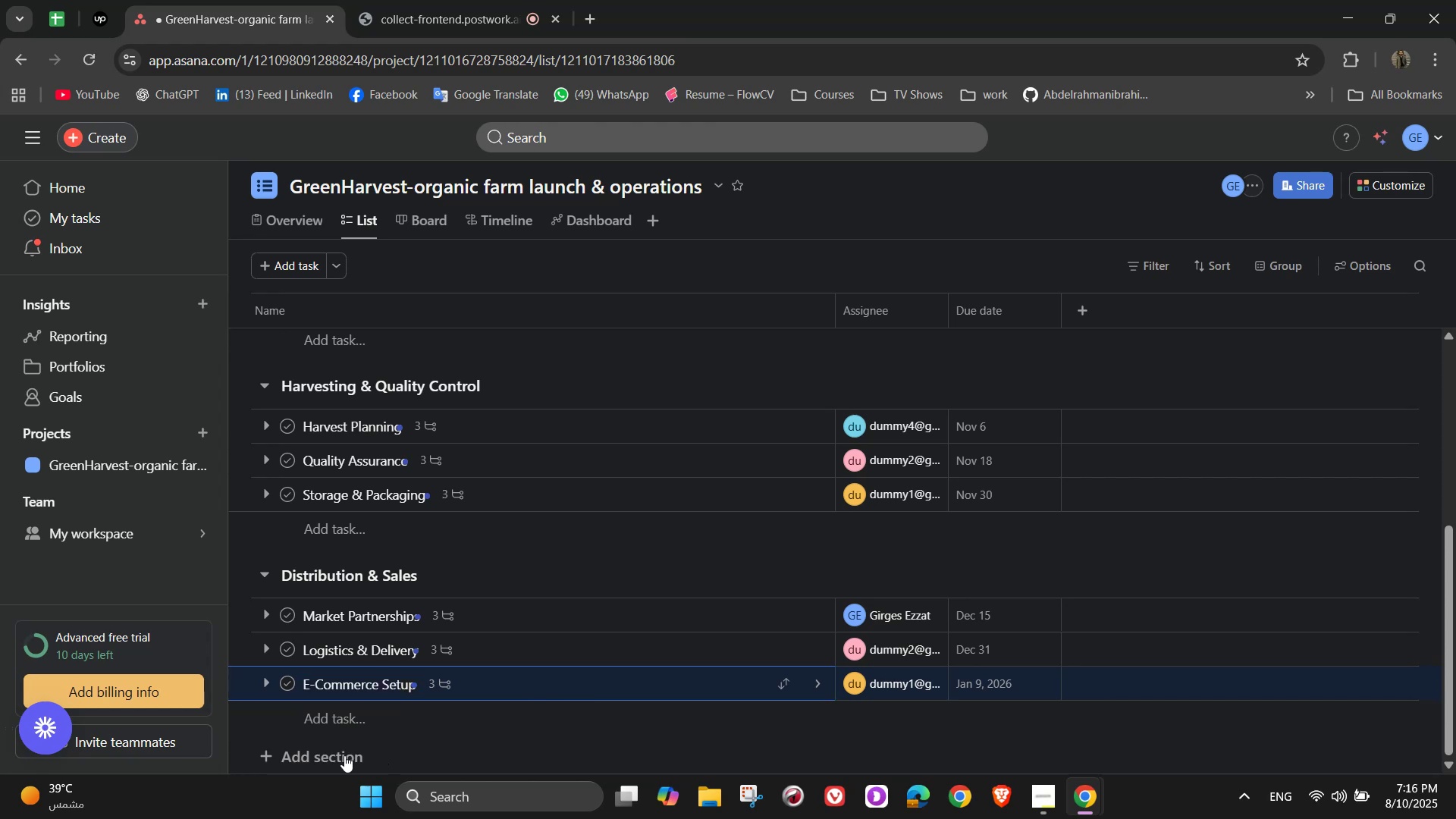 
left_click([322, 755])
 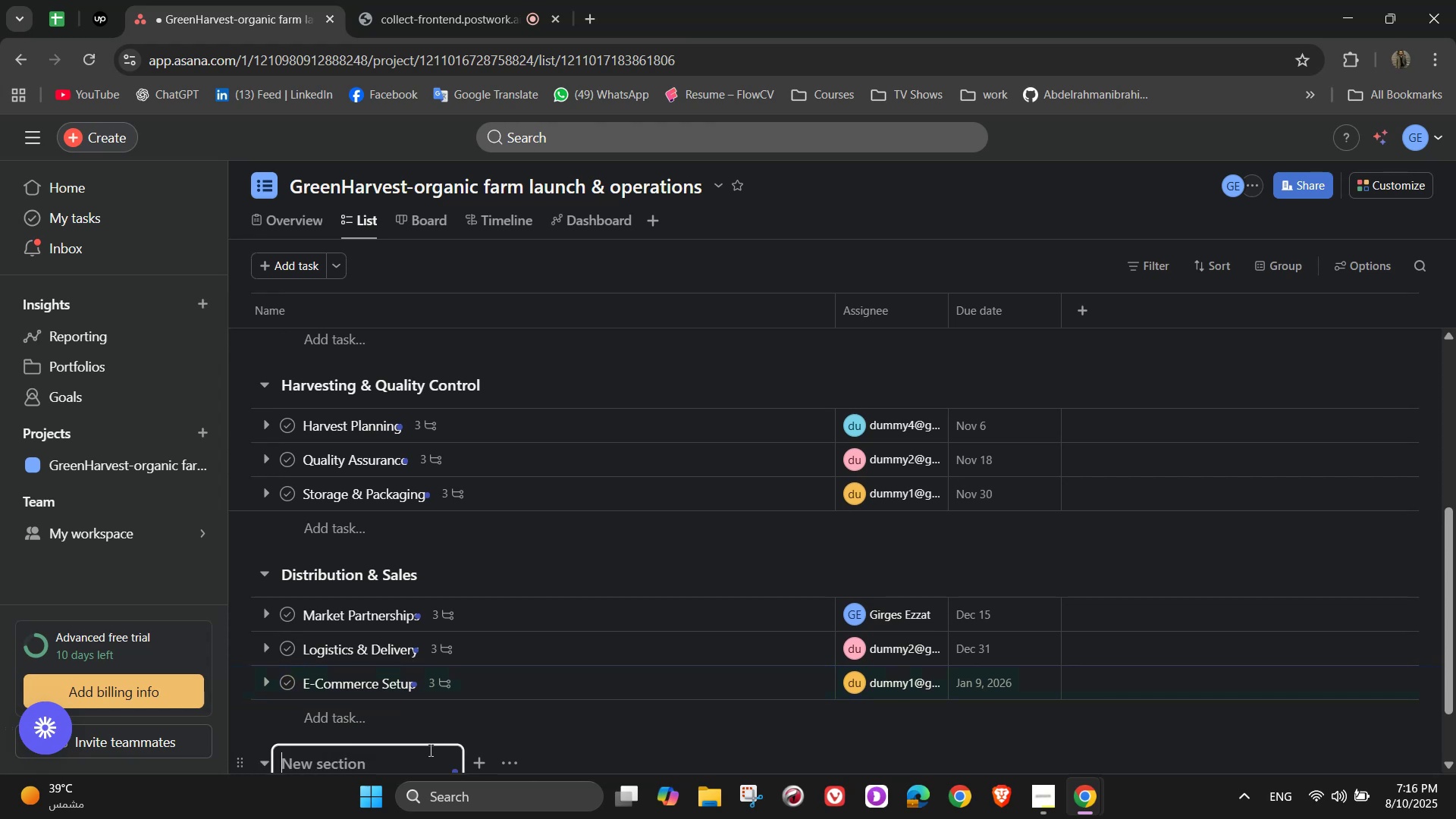 
scroll: coordinate [576, 682], scroll_direction: down, amount: 3.0
 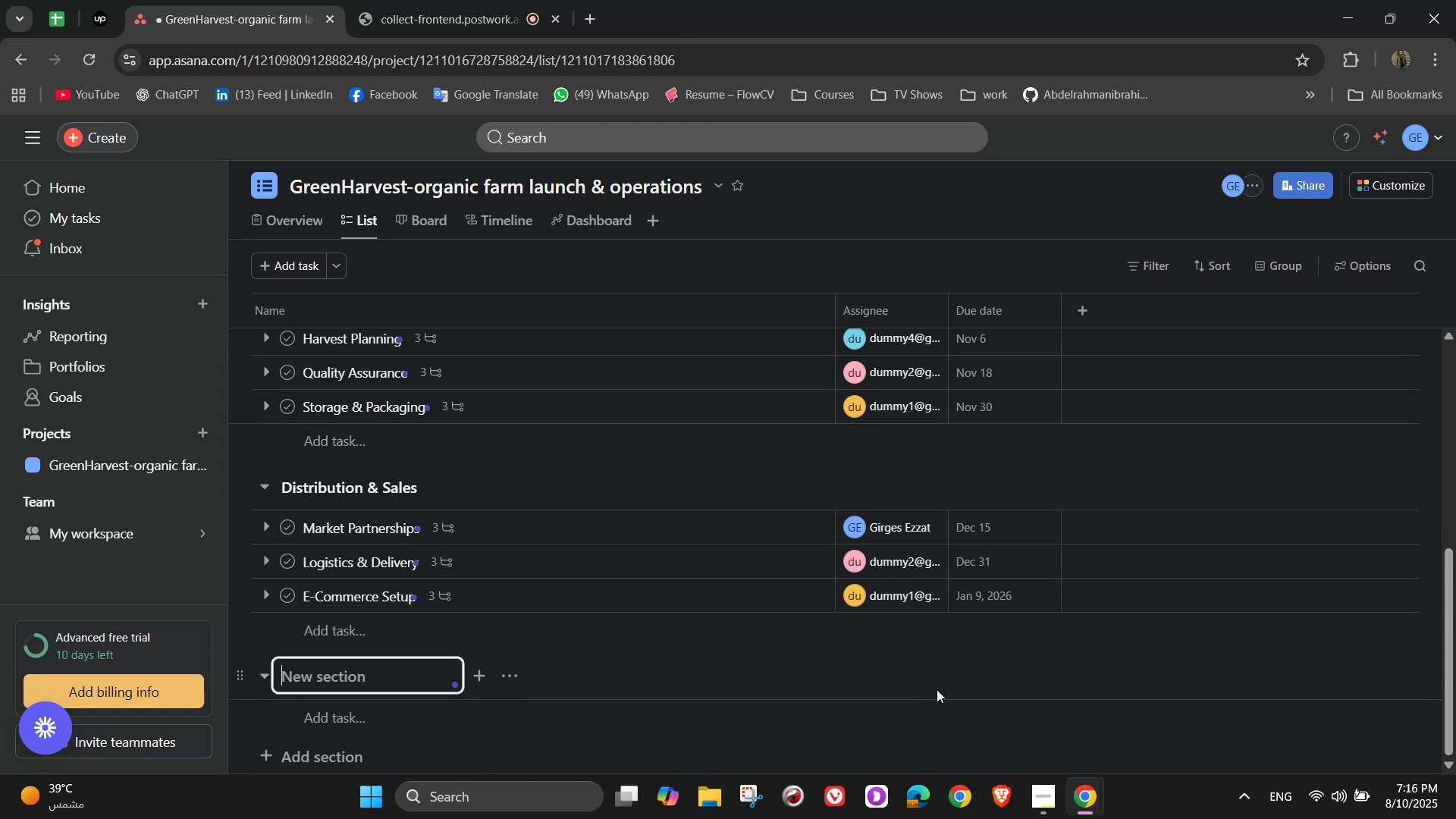 
type(Marketing & Brand)
 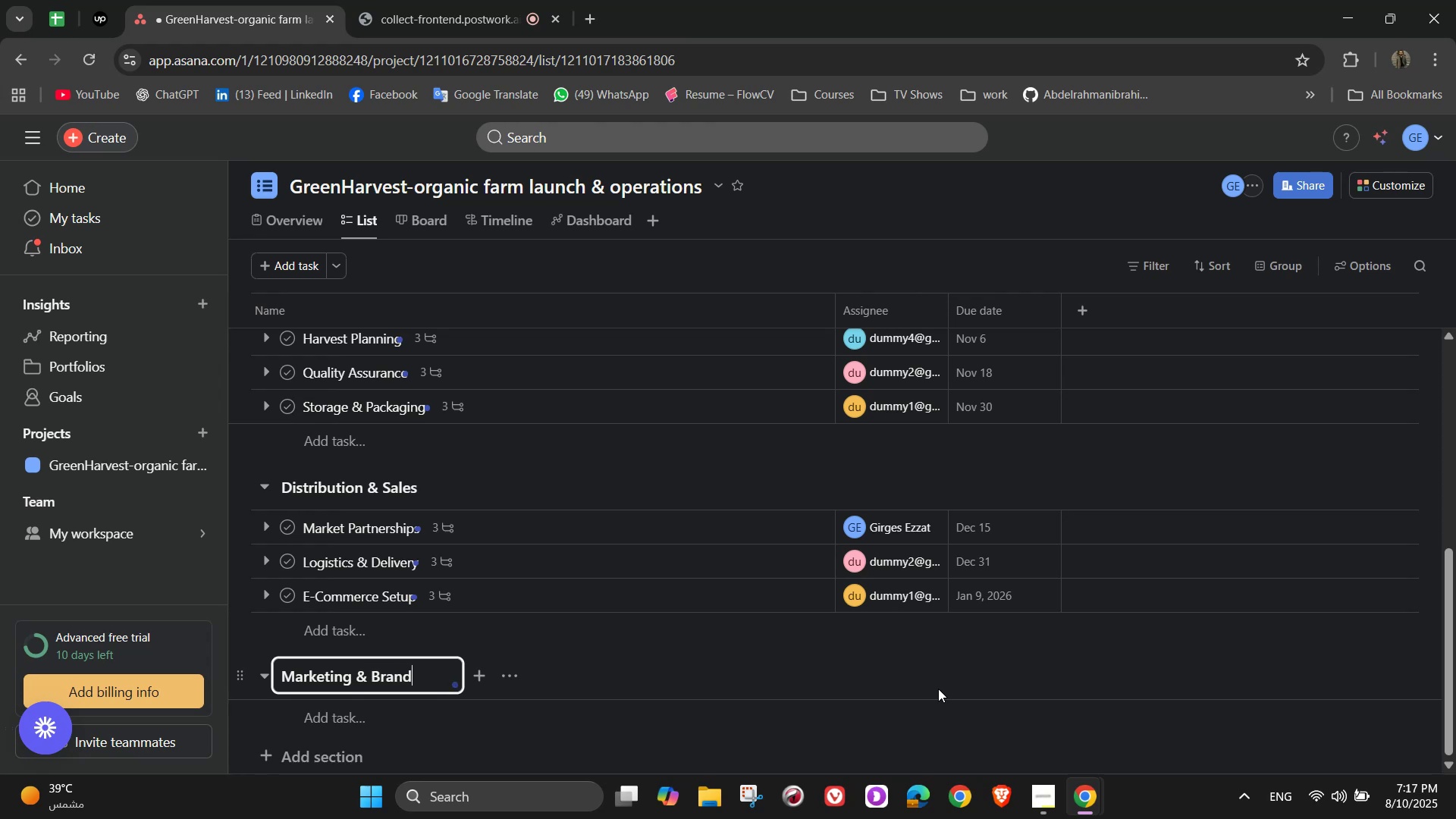 
wait(5.08)
 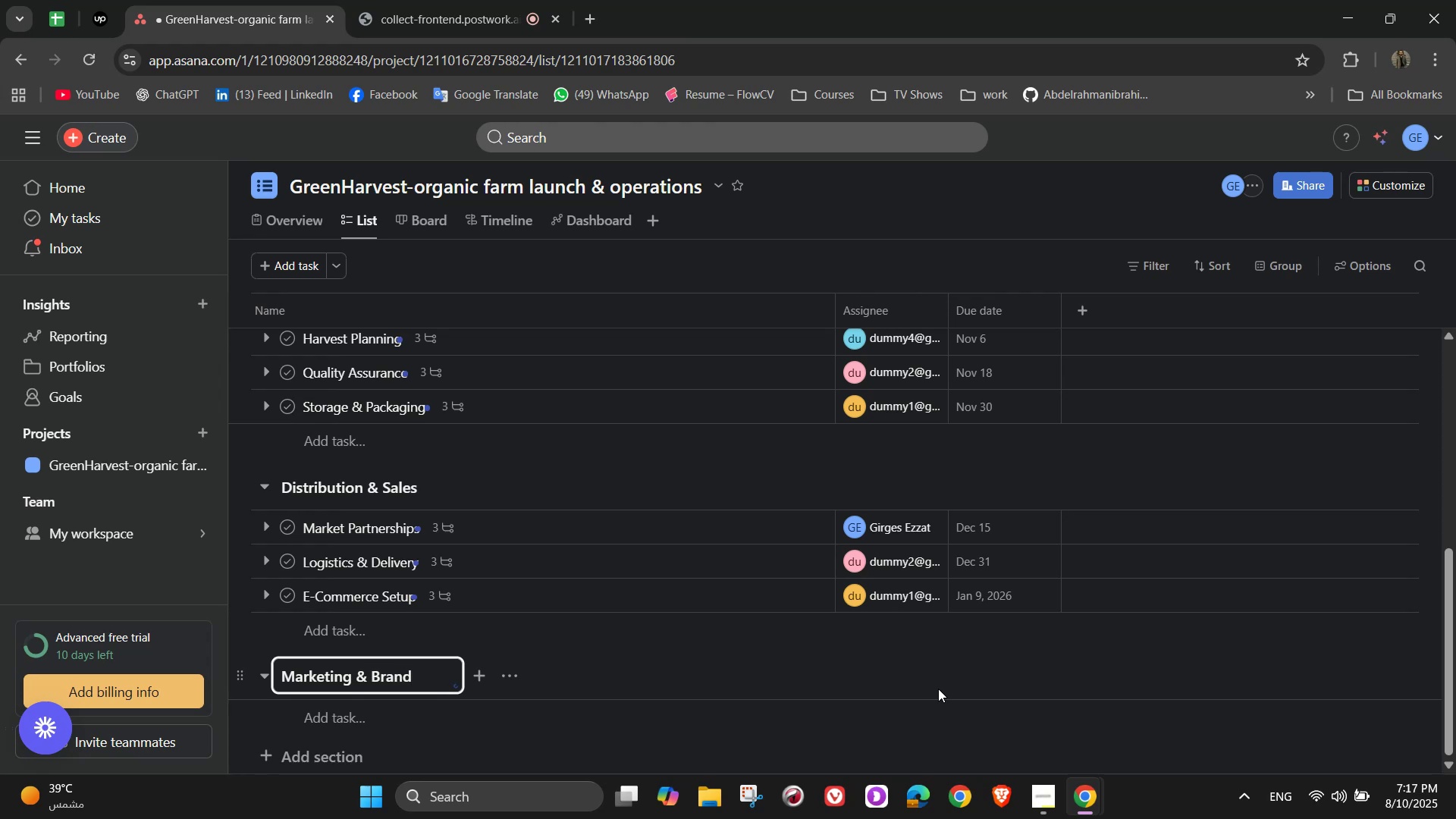 
type( Growth)
 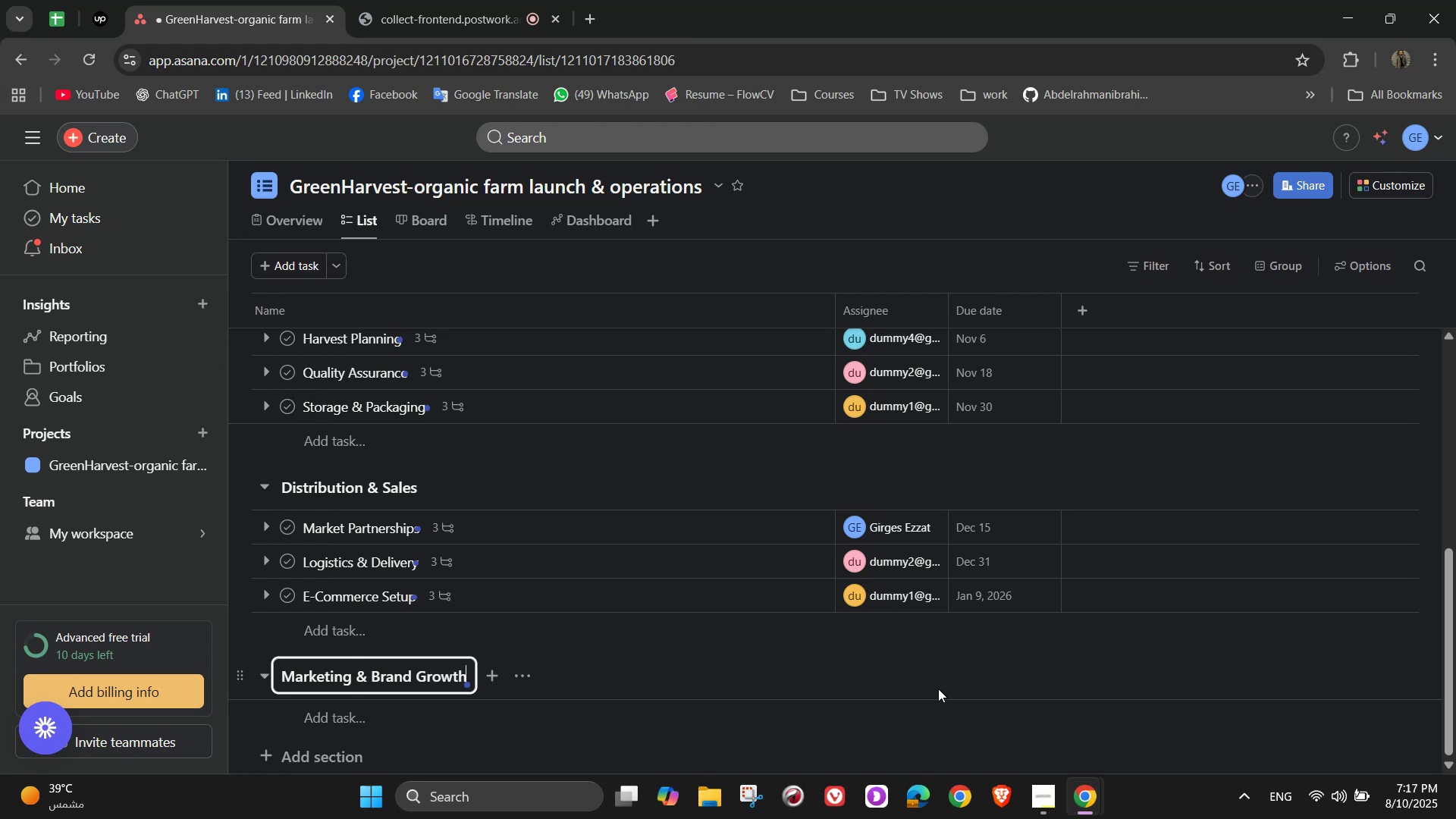 
wait(5.02)
 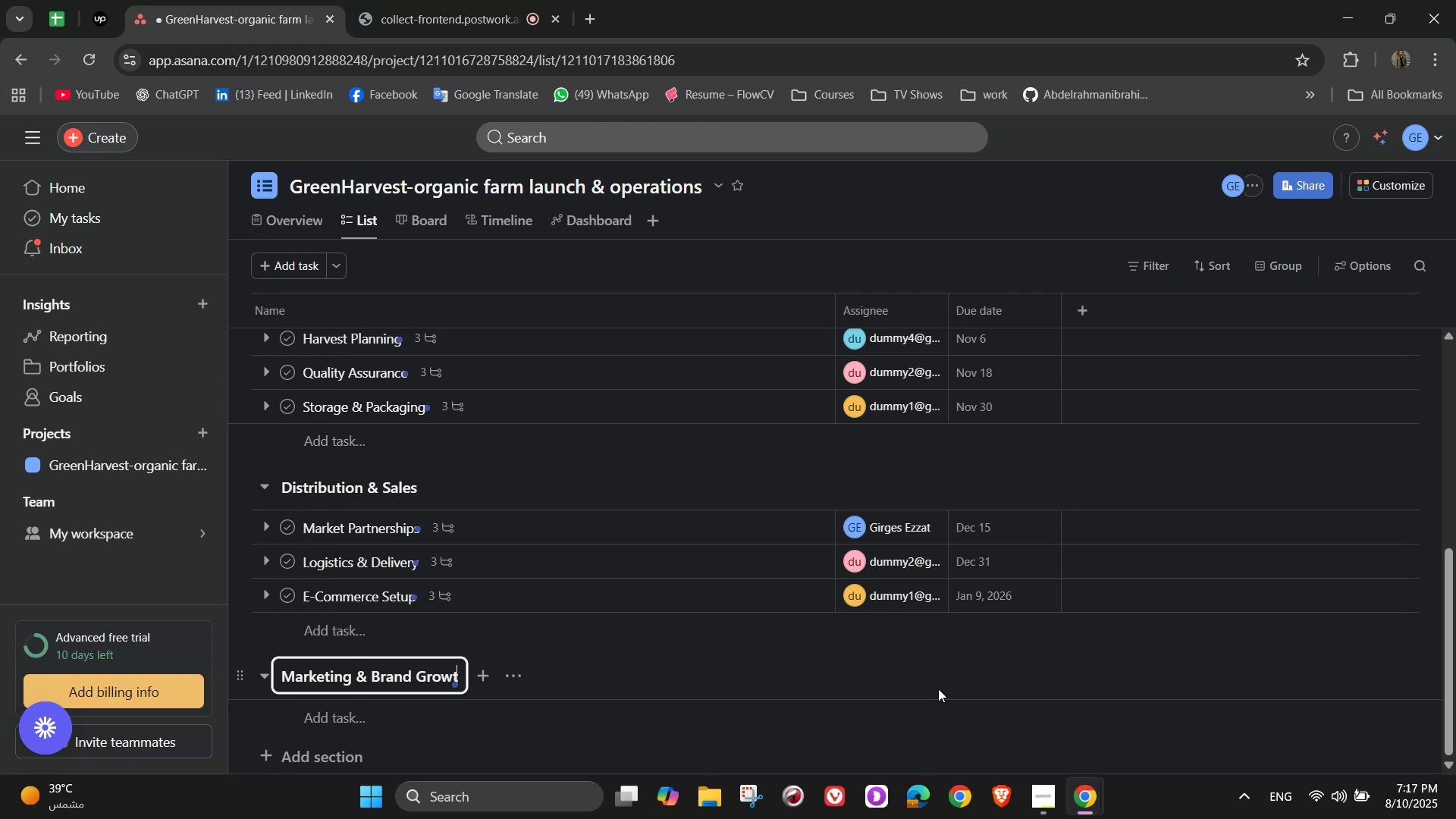 
left_click([435, 725])
 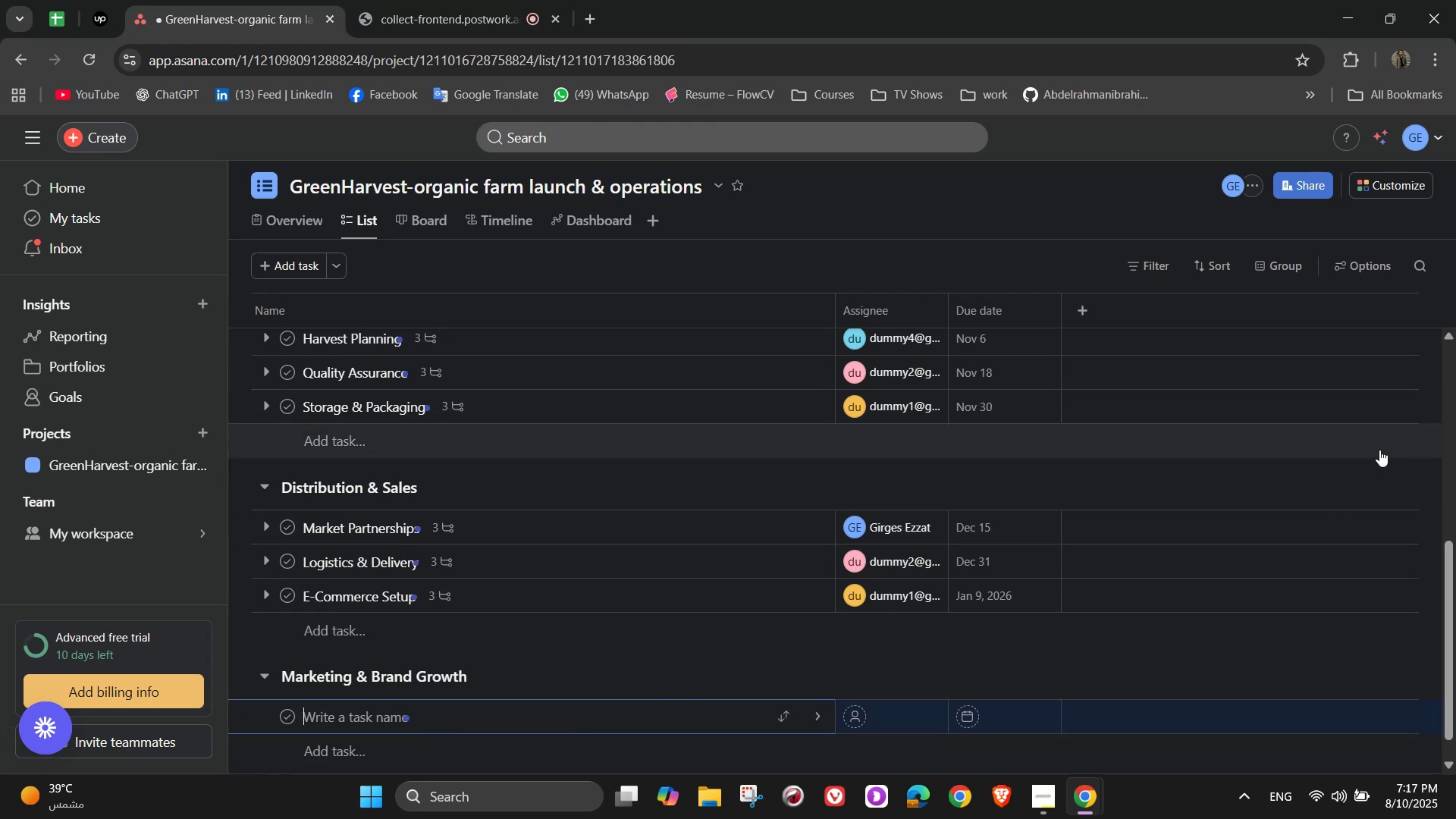 
type(Brand Development)
 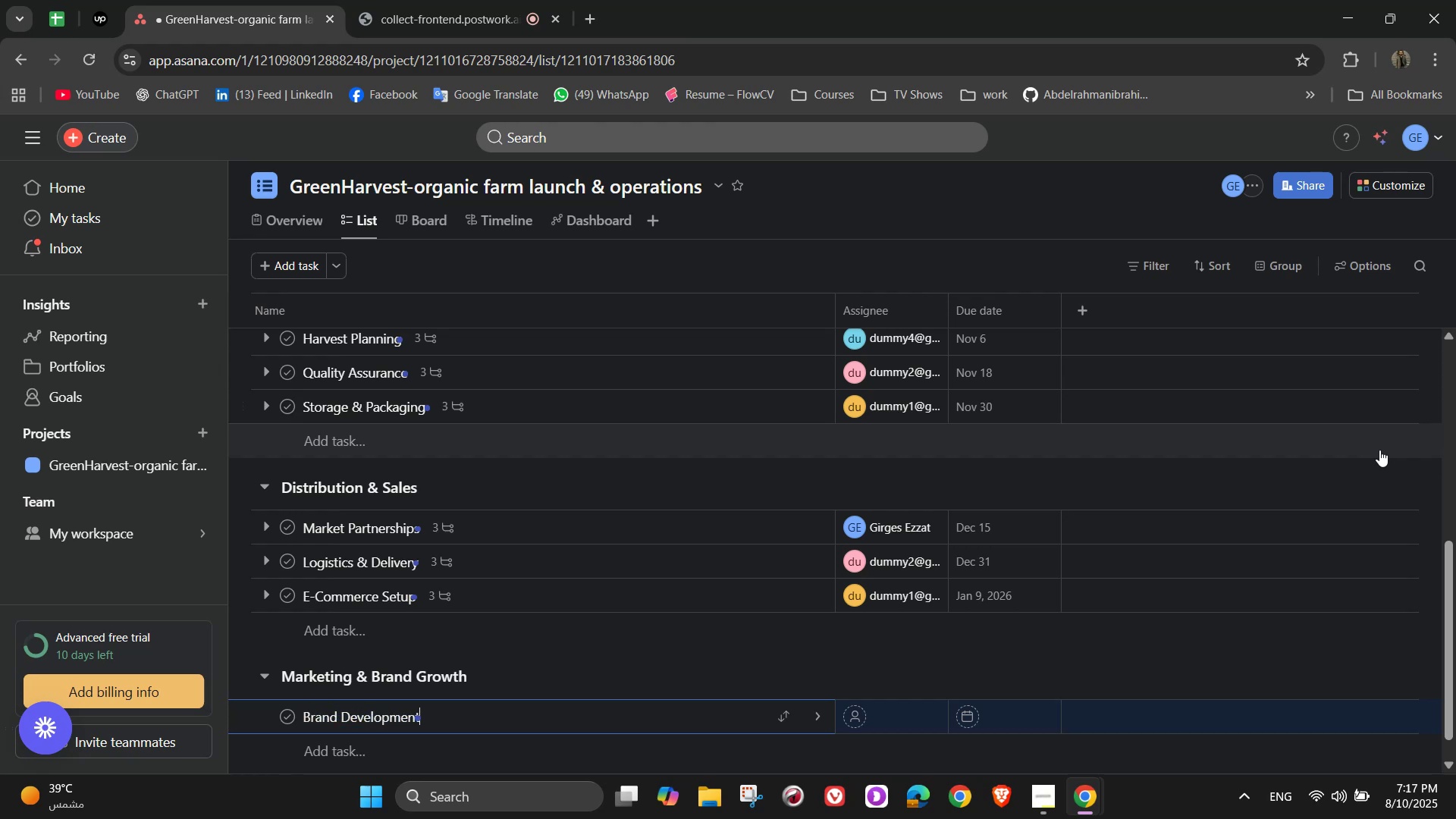 
left_click([825, 707])
 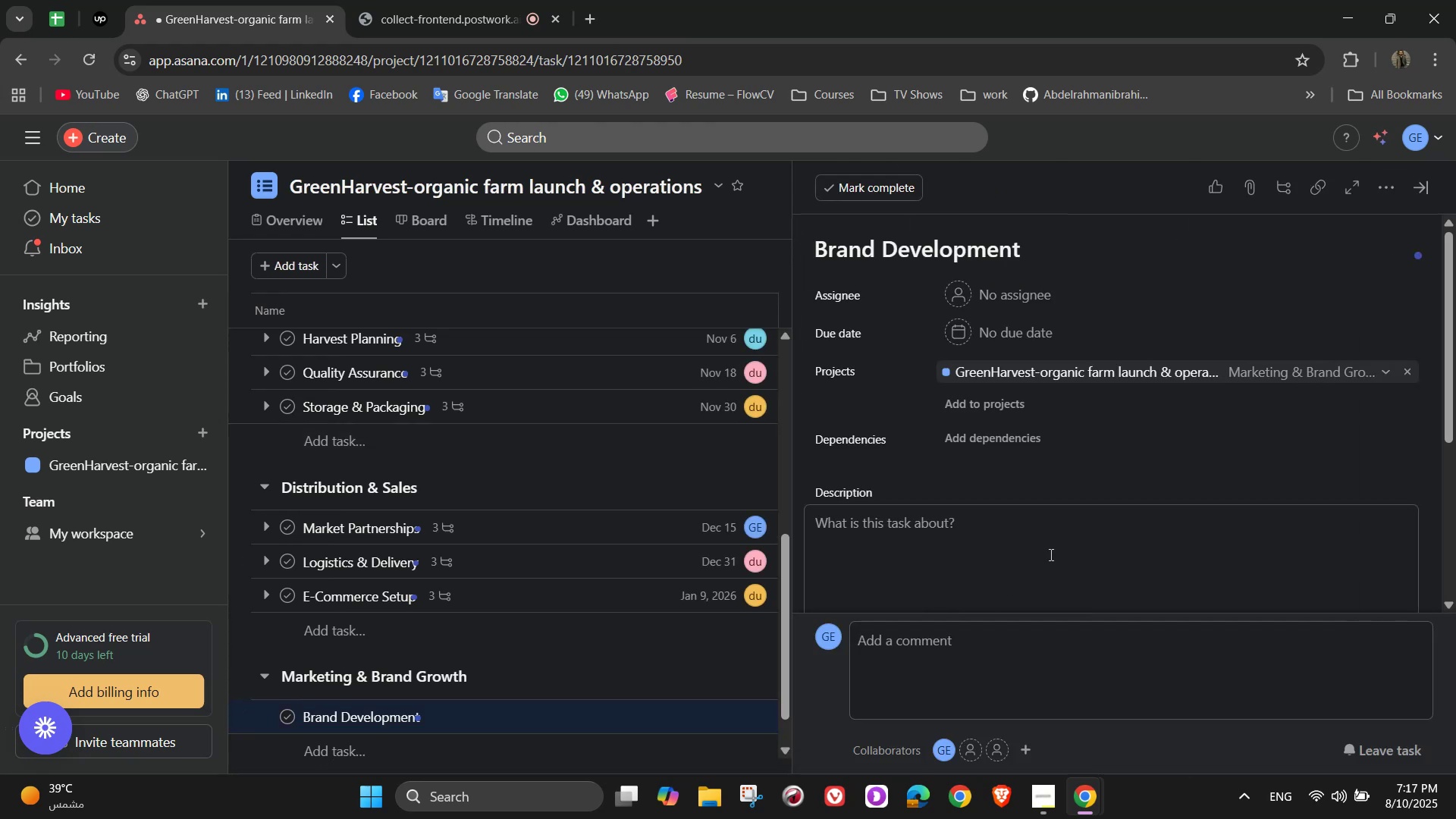 
double_click([989, 298])
 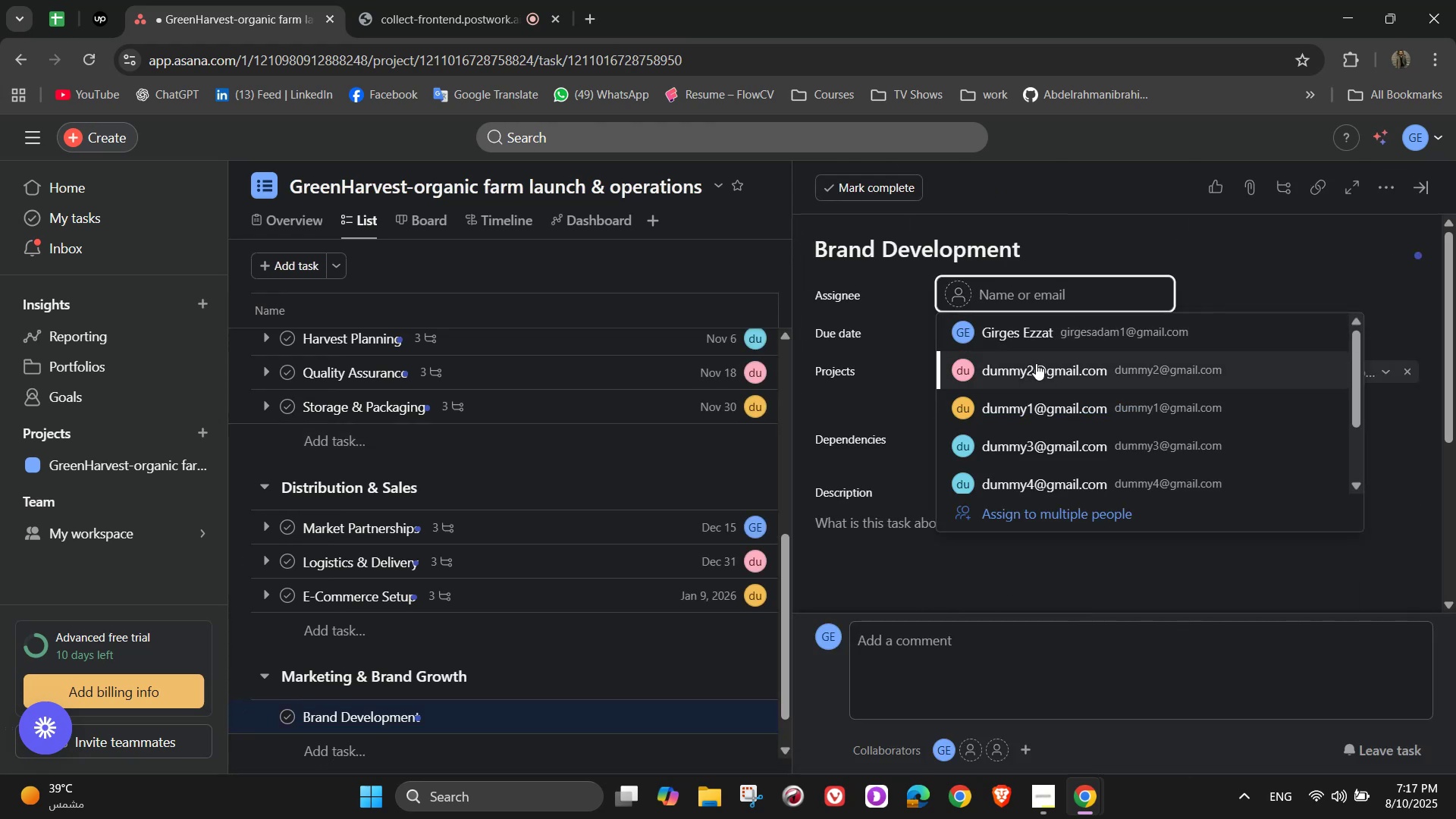 
left_click([1036, 365])
 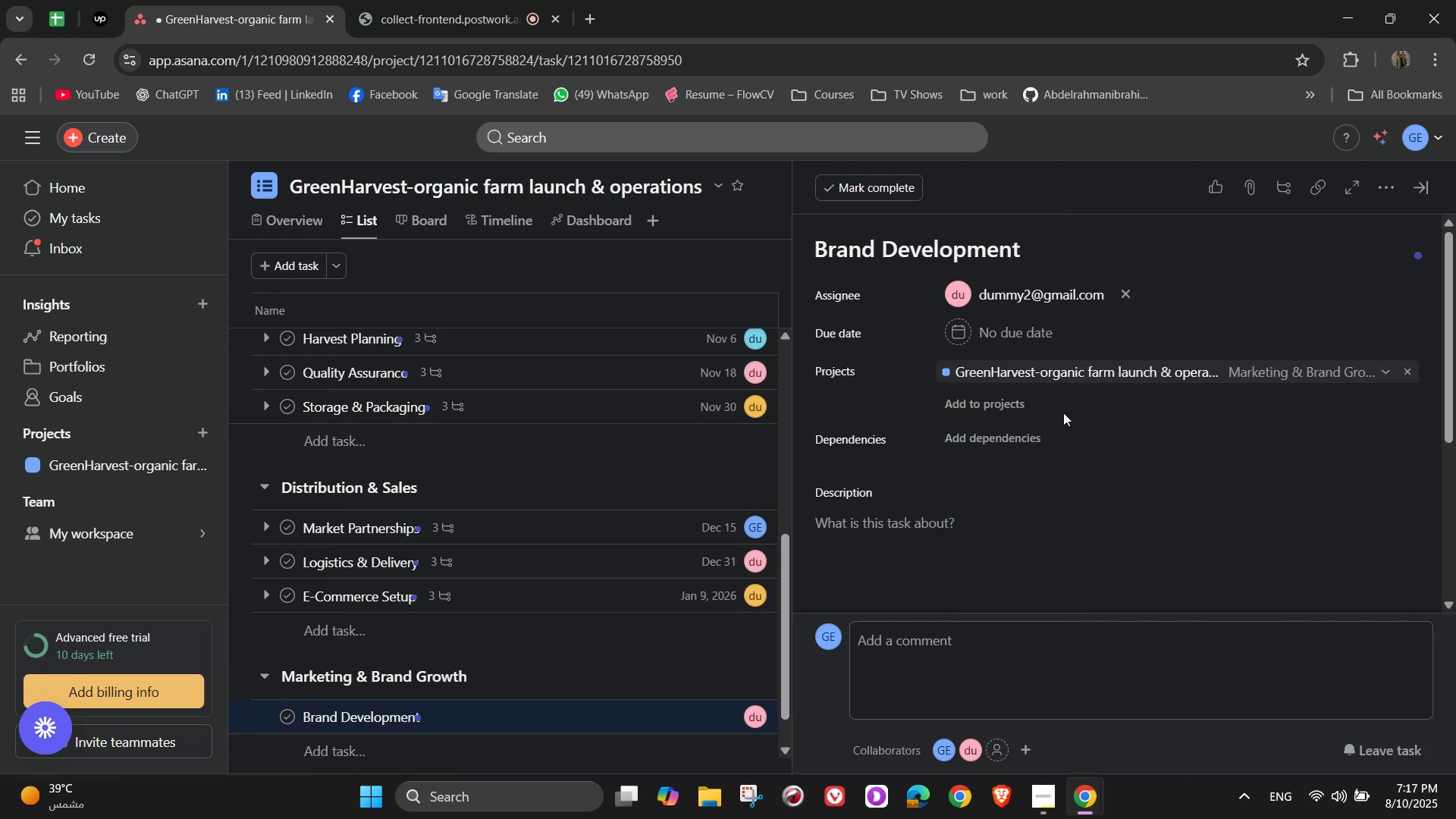 
left_click([1029, 319])
 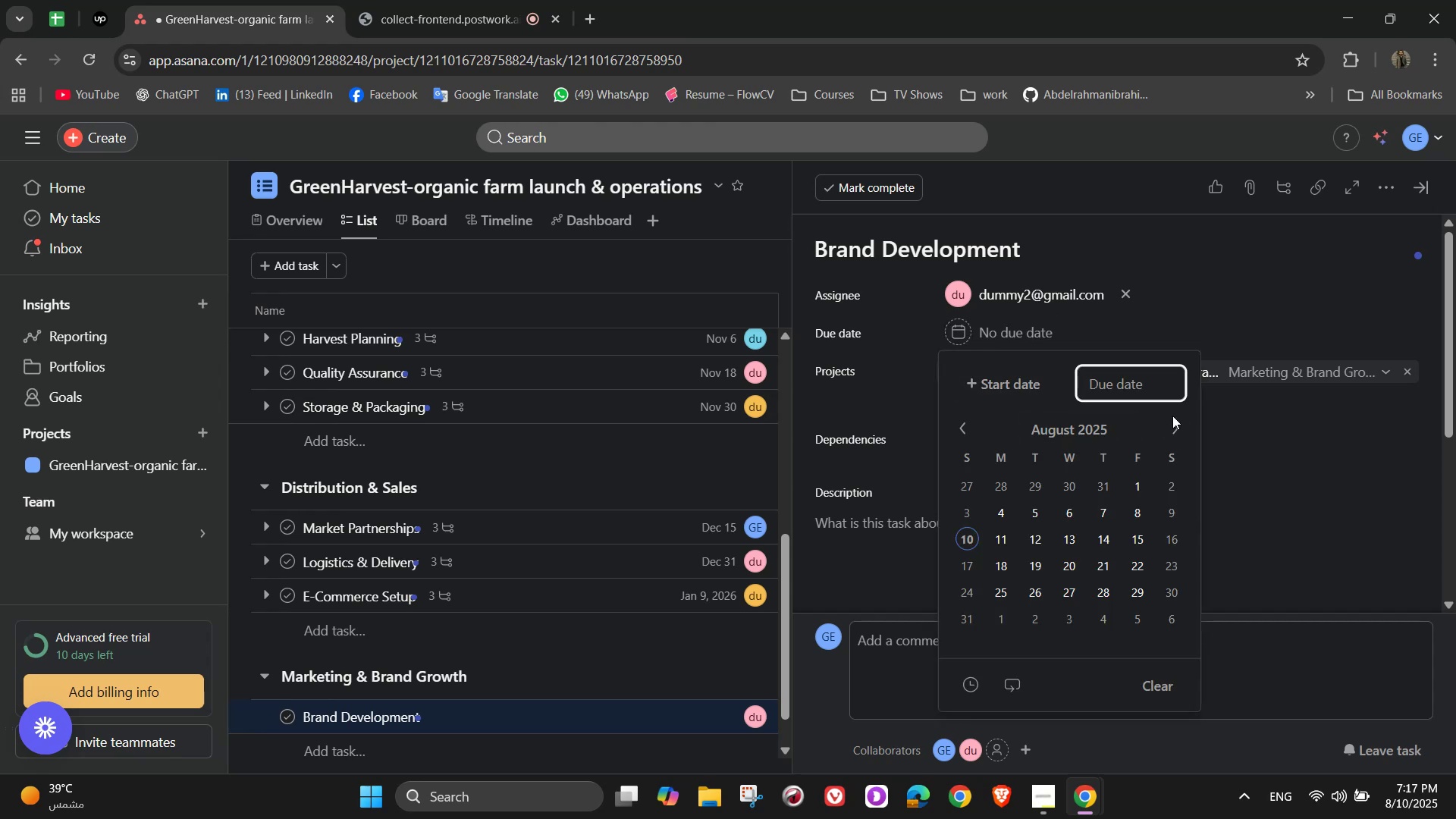 
double_click([1175, 423])
 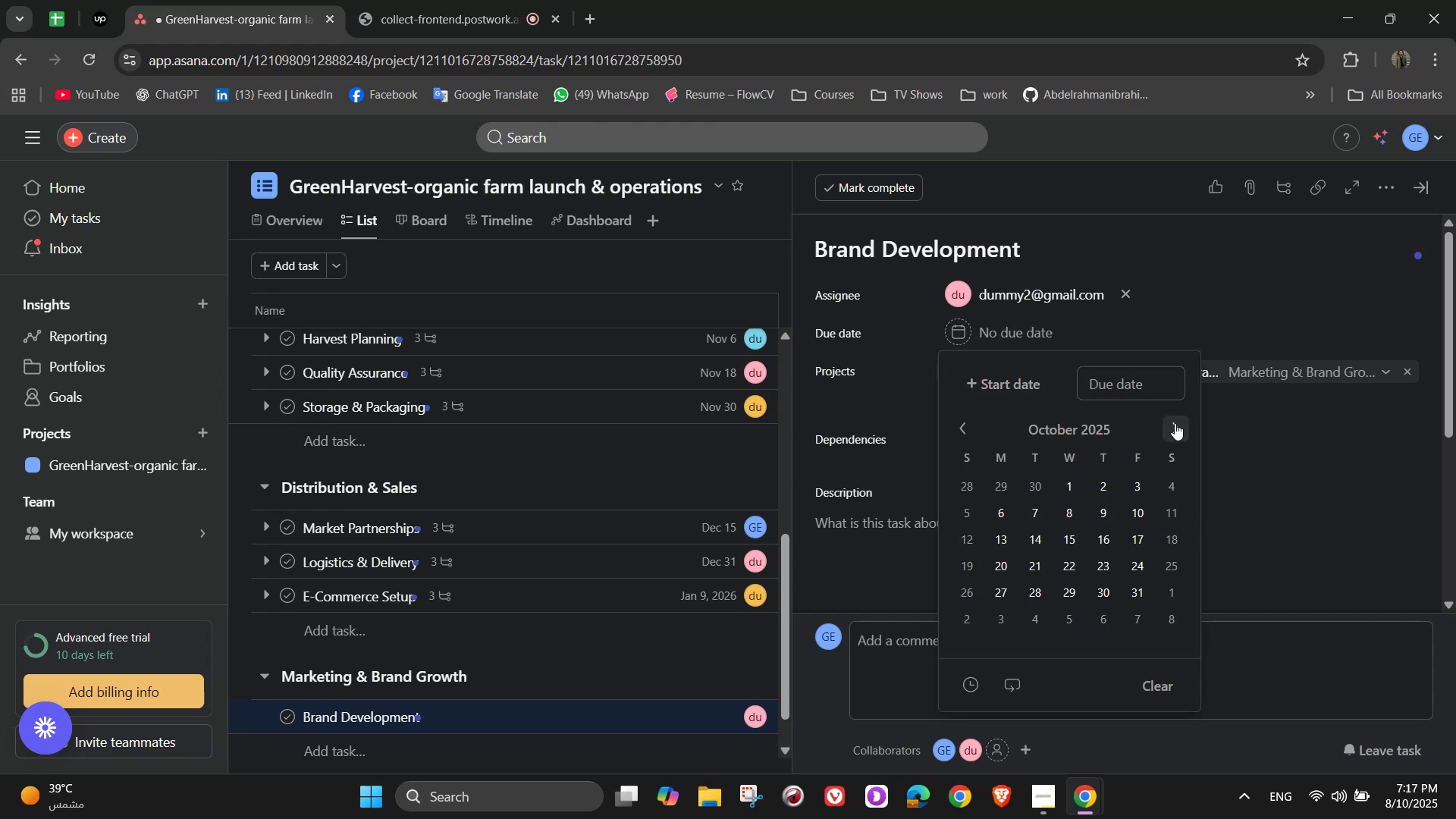 
triple_click([1175, 423])
 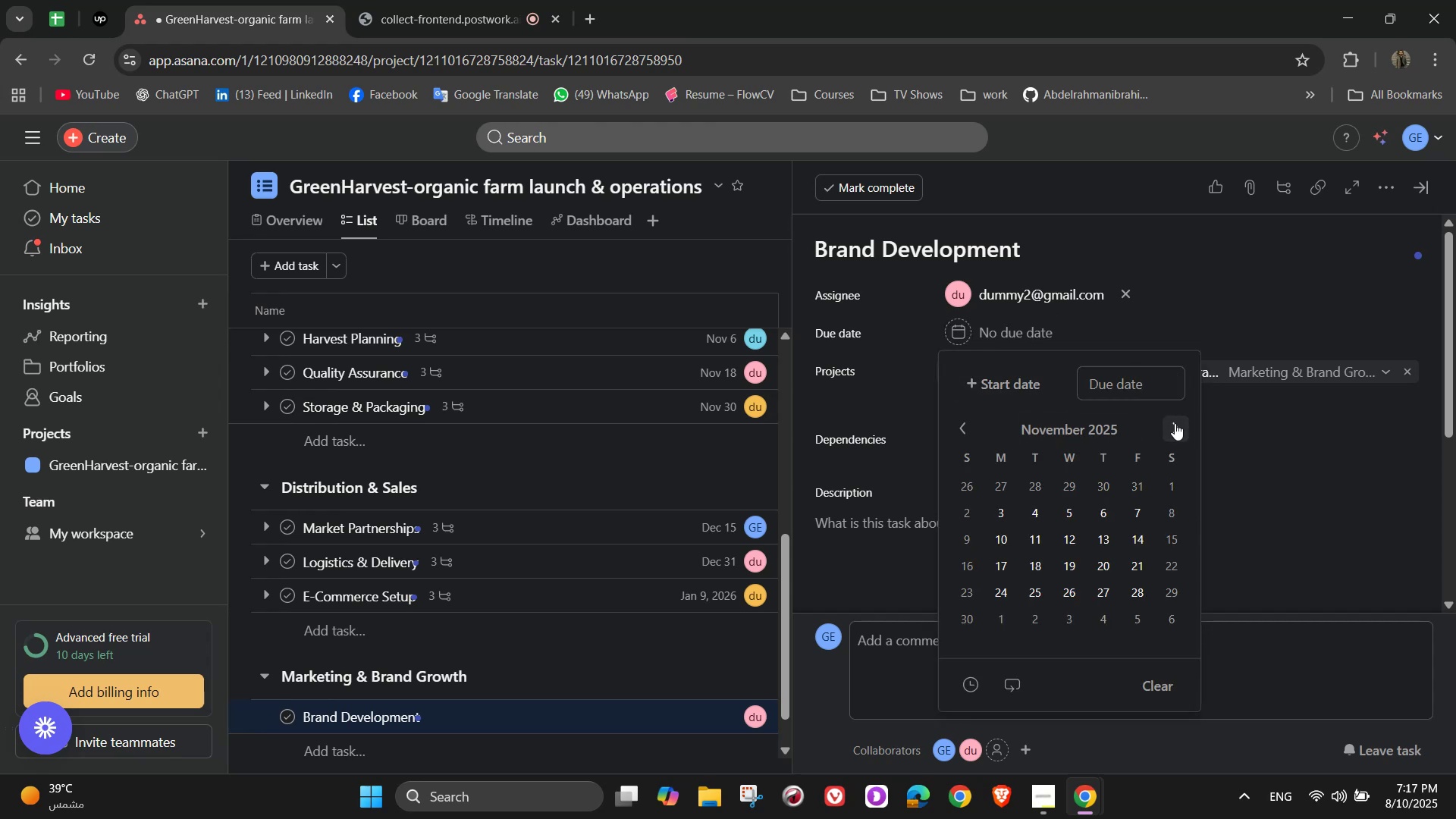 
left_click([1175, 423])
 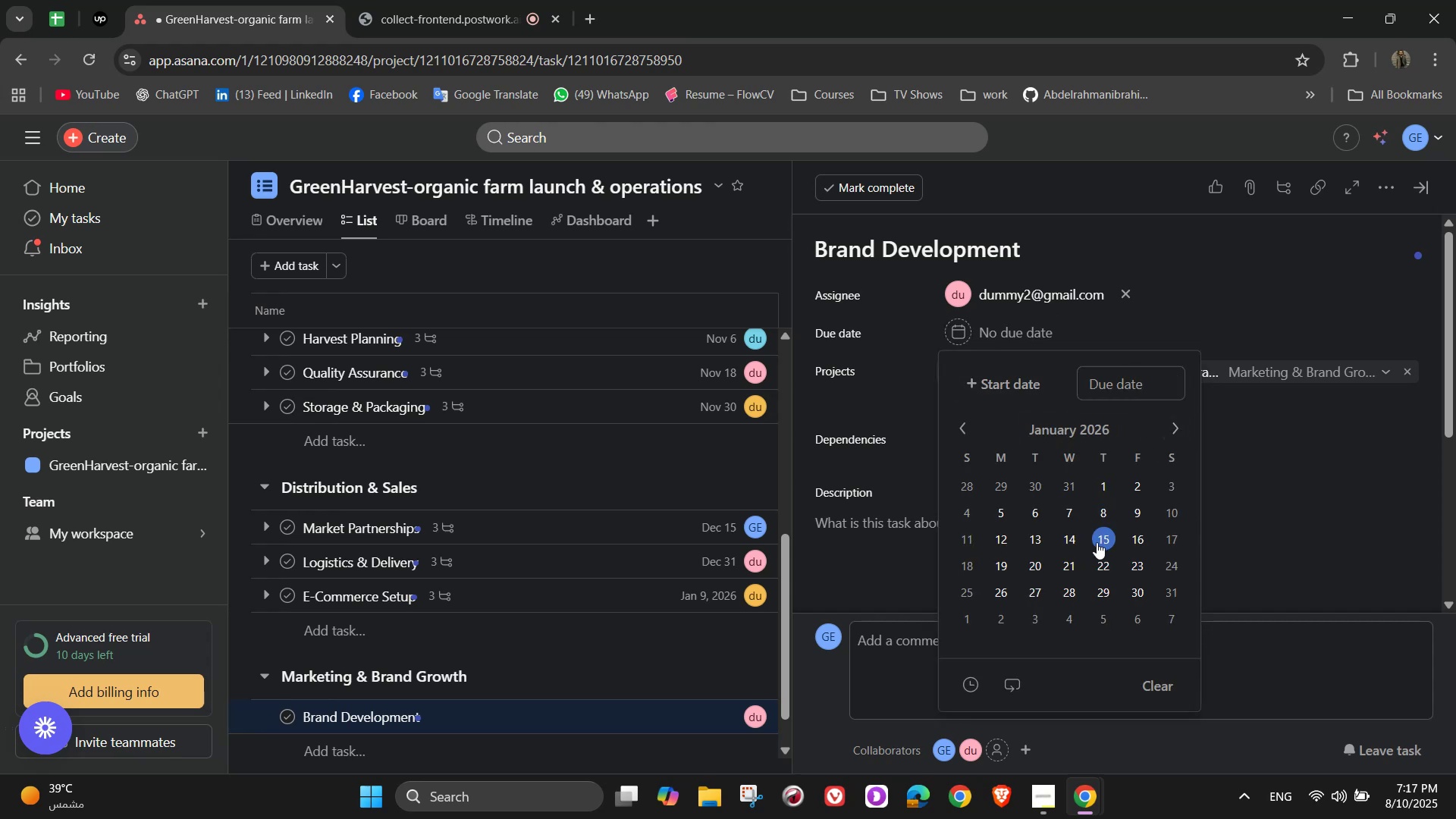 
left_click([1094, 567])
 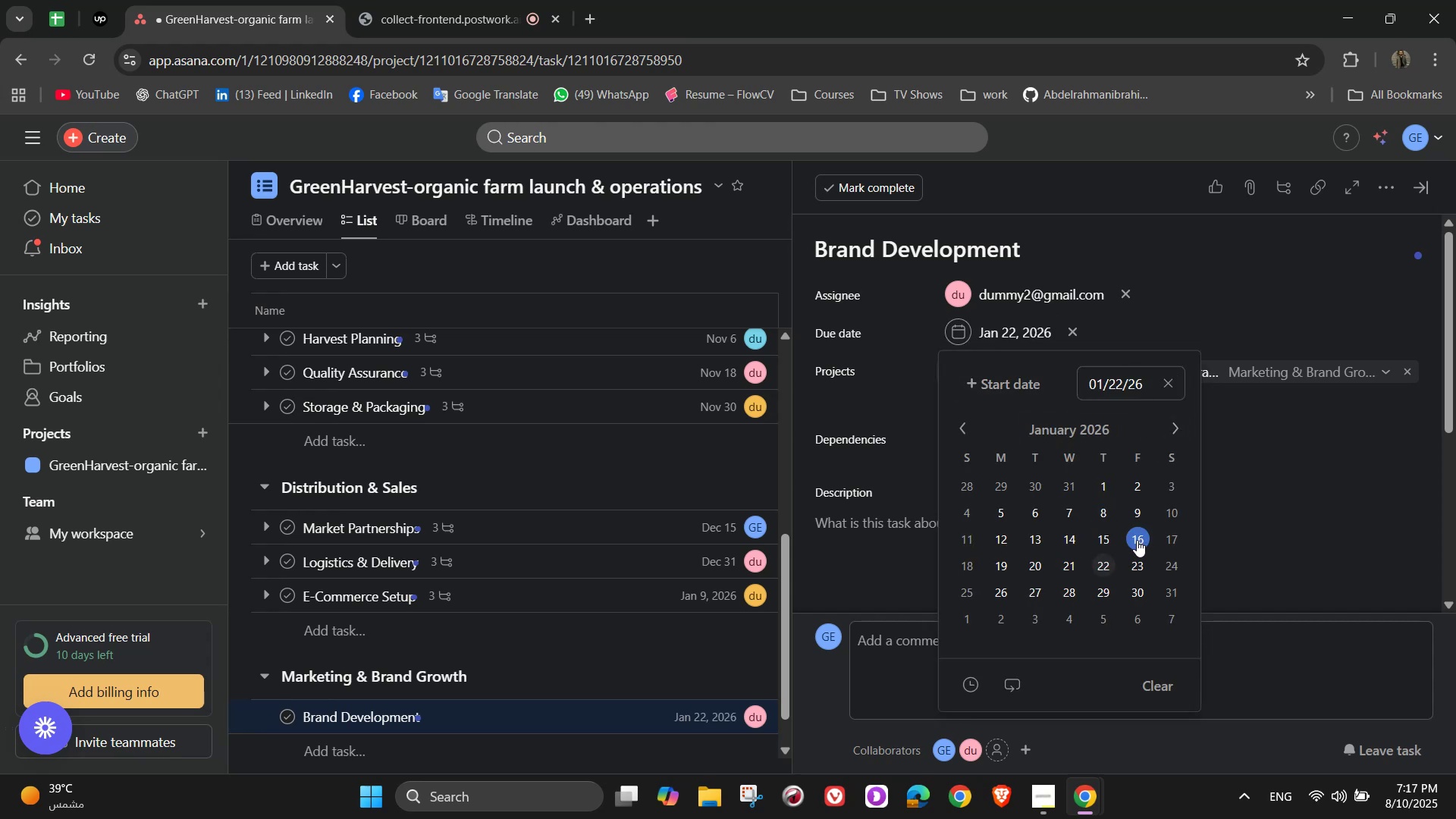 
left_click([1255, 463])
 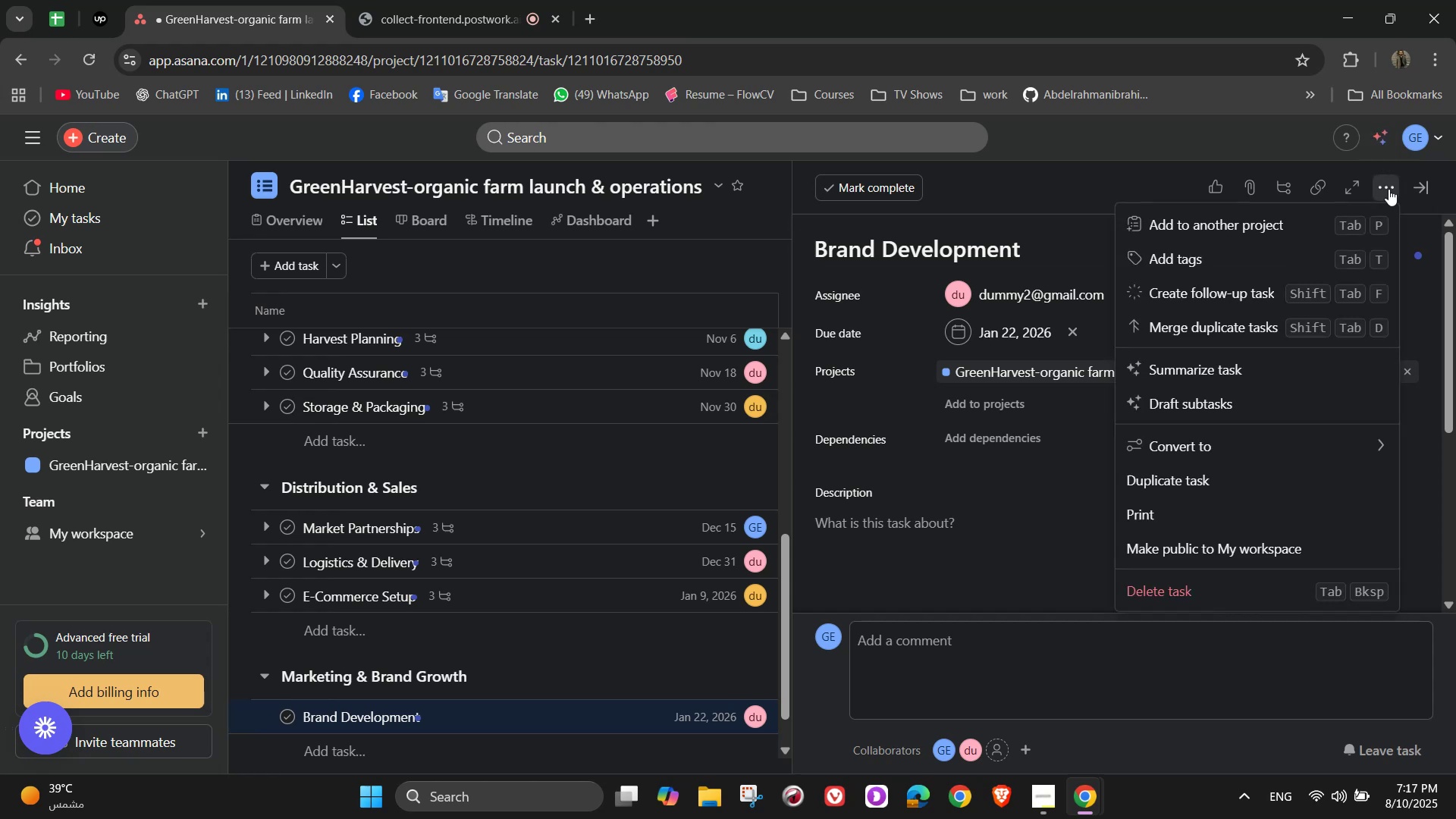 
left_click([1270, 252])
 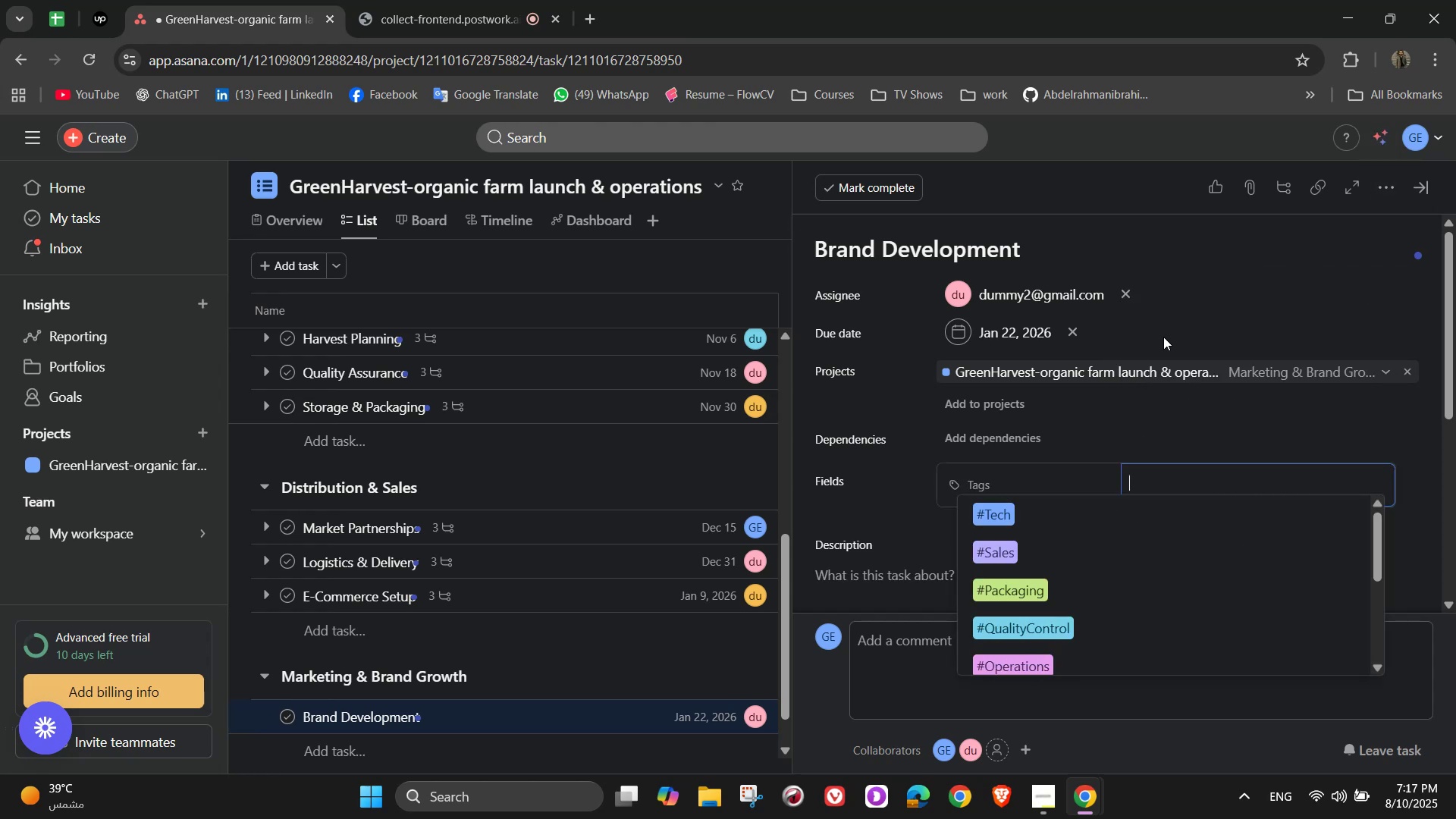 
wait(7.45)
 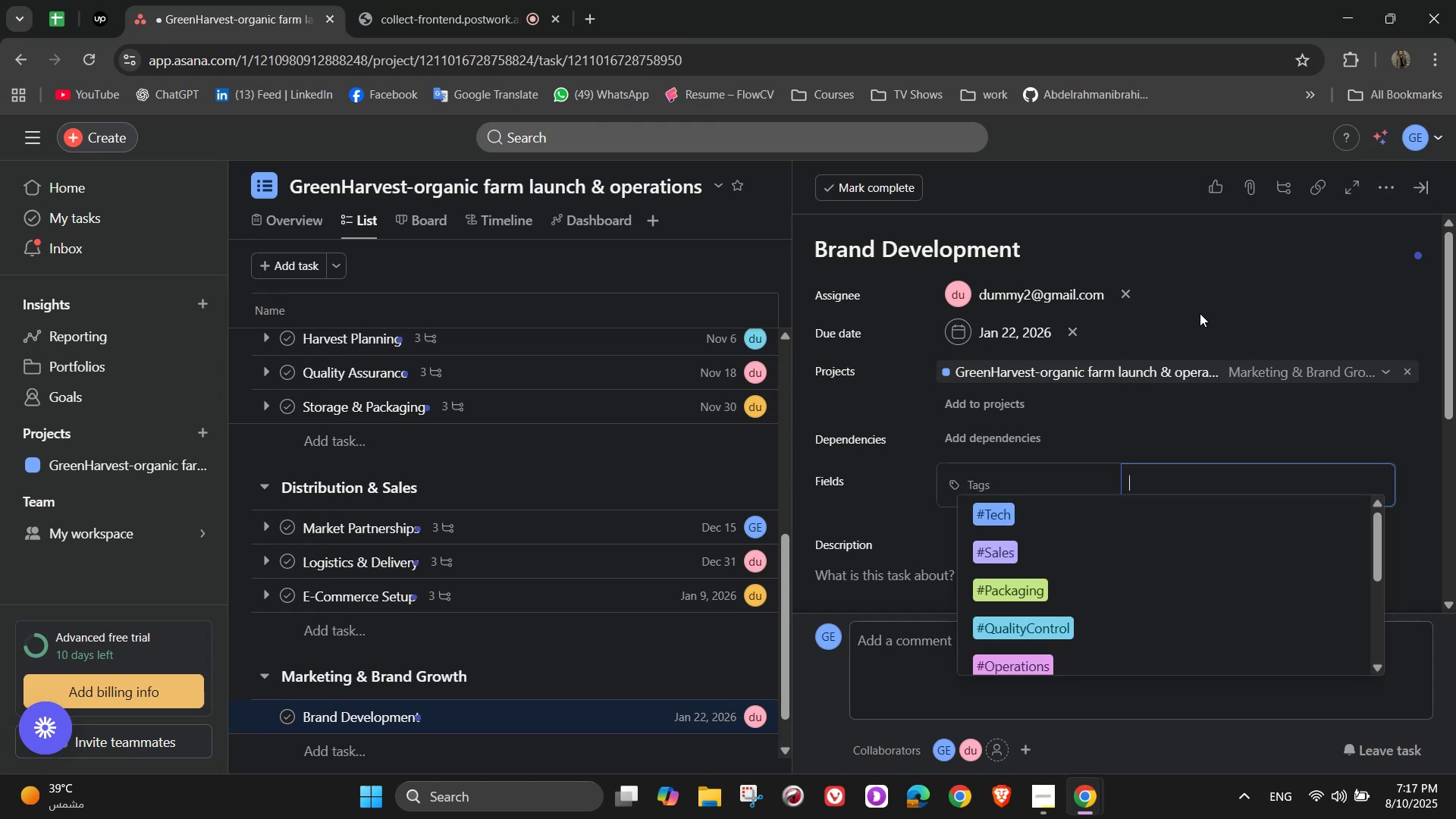 
key(B)
 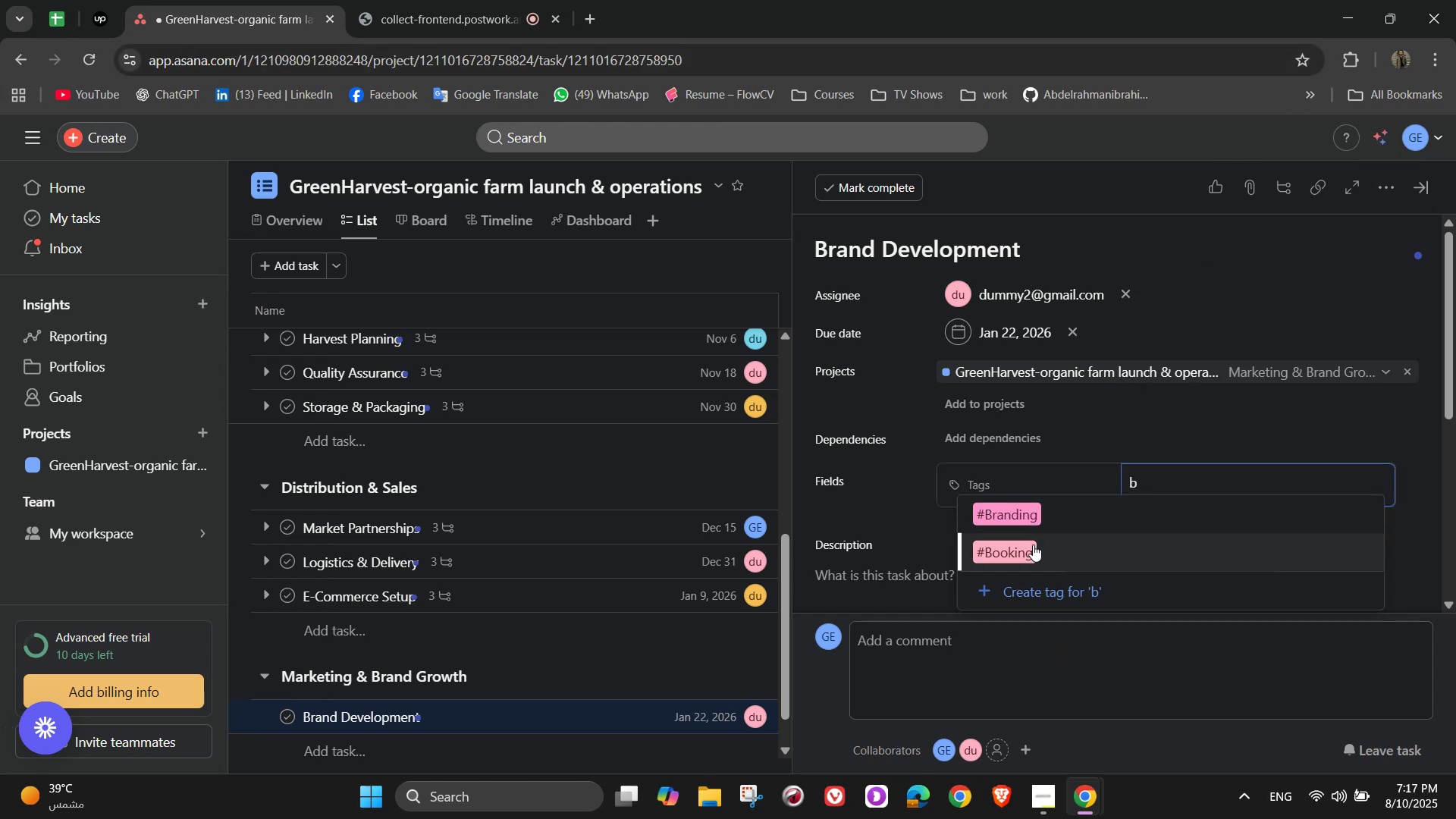 
left_click([1032, 519])
 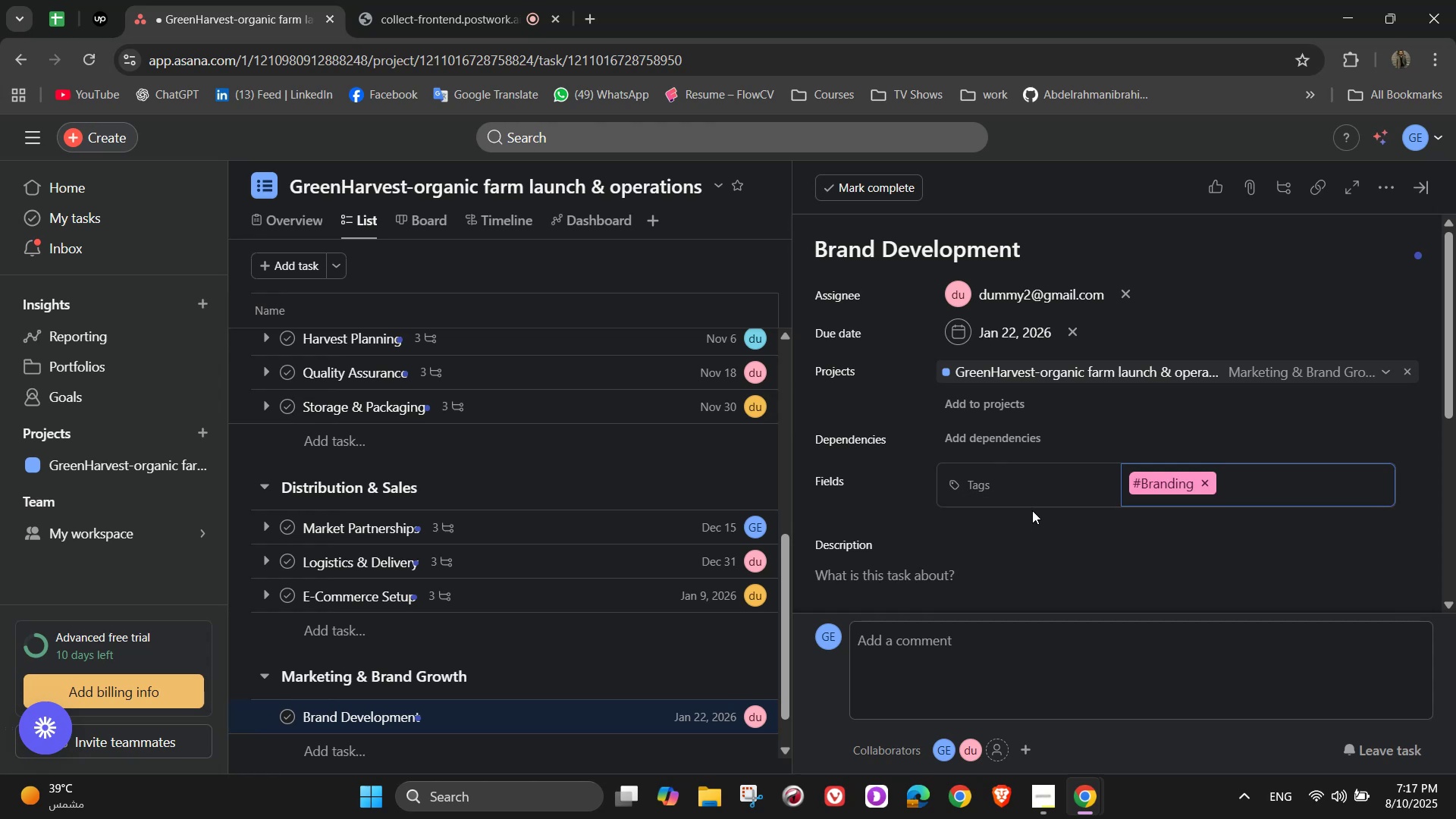 
scroll: coordinate [1032, 511], scroll_direction: down, amount: 3.0
 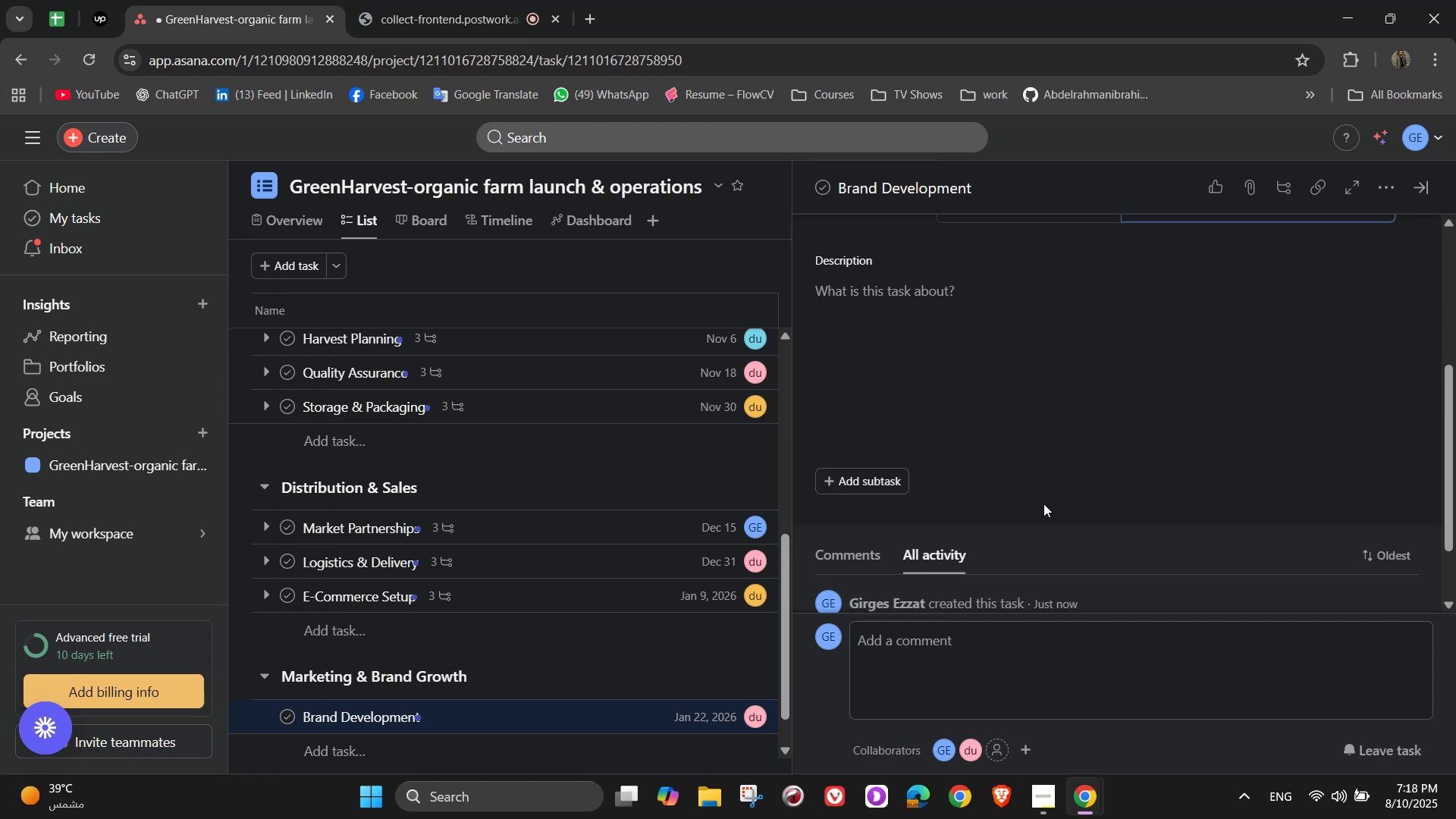 
scroll: coordinate [1048, 390], scroll_direction: up, amount: 2.0
 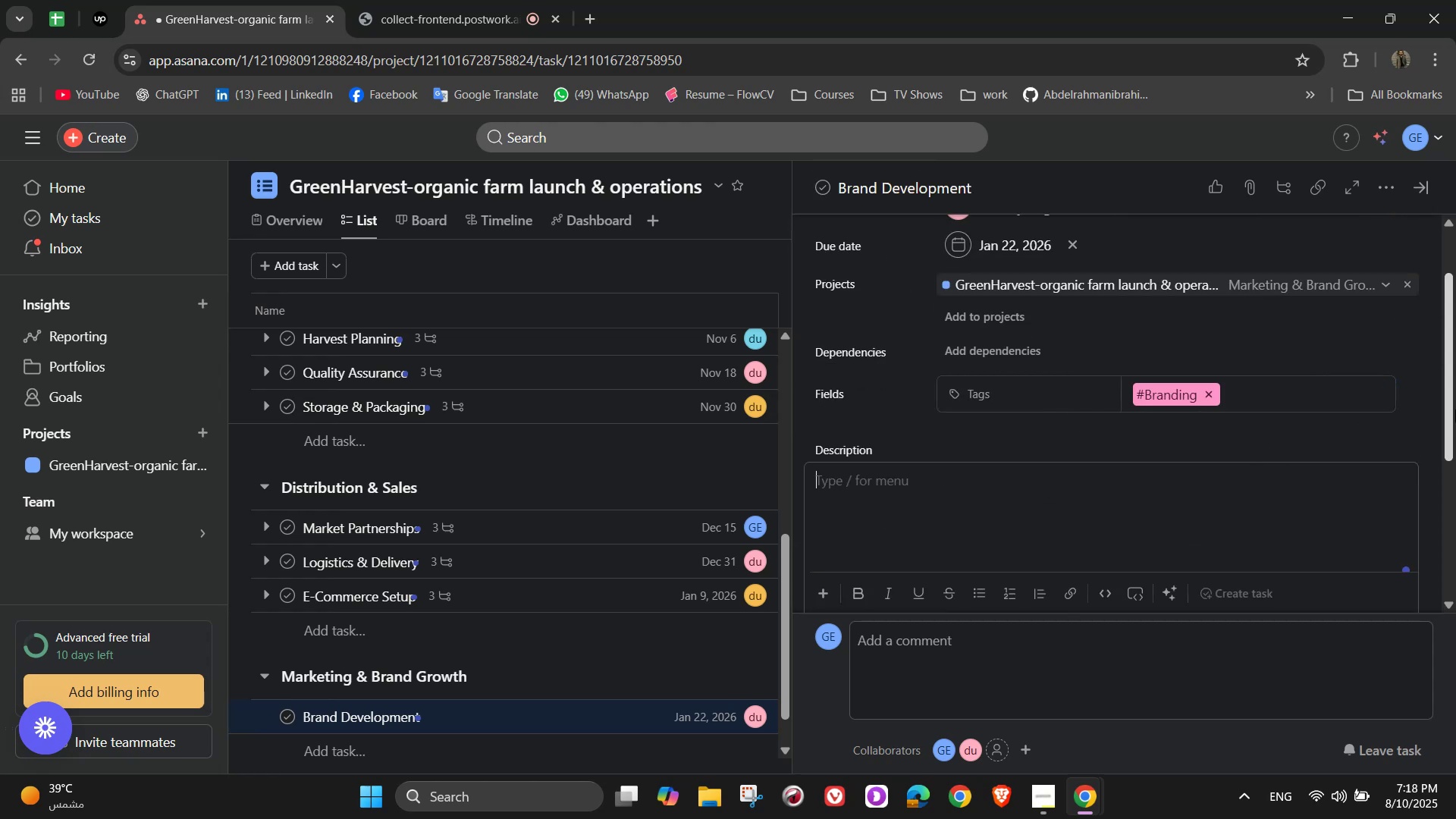 
type(Create a re)
 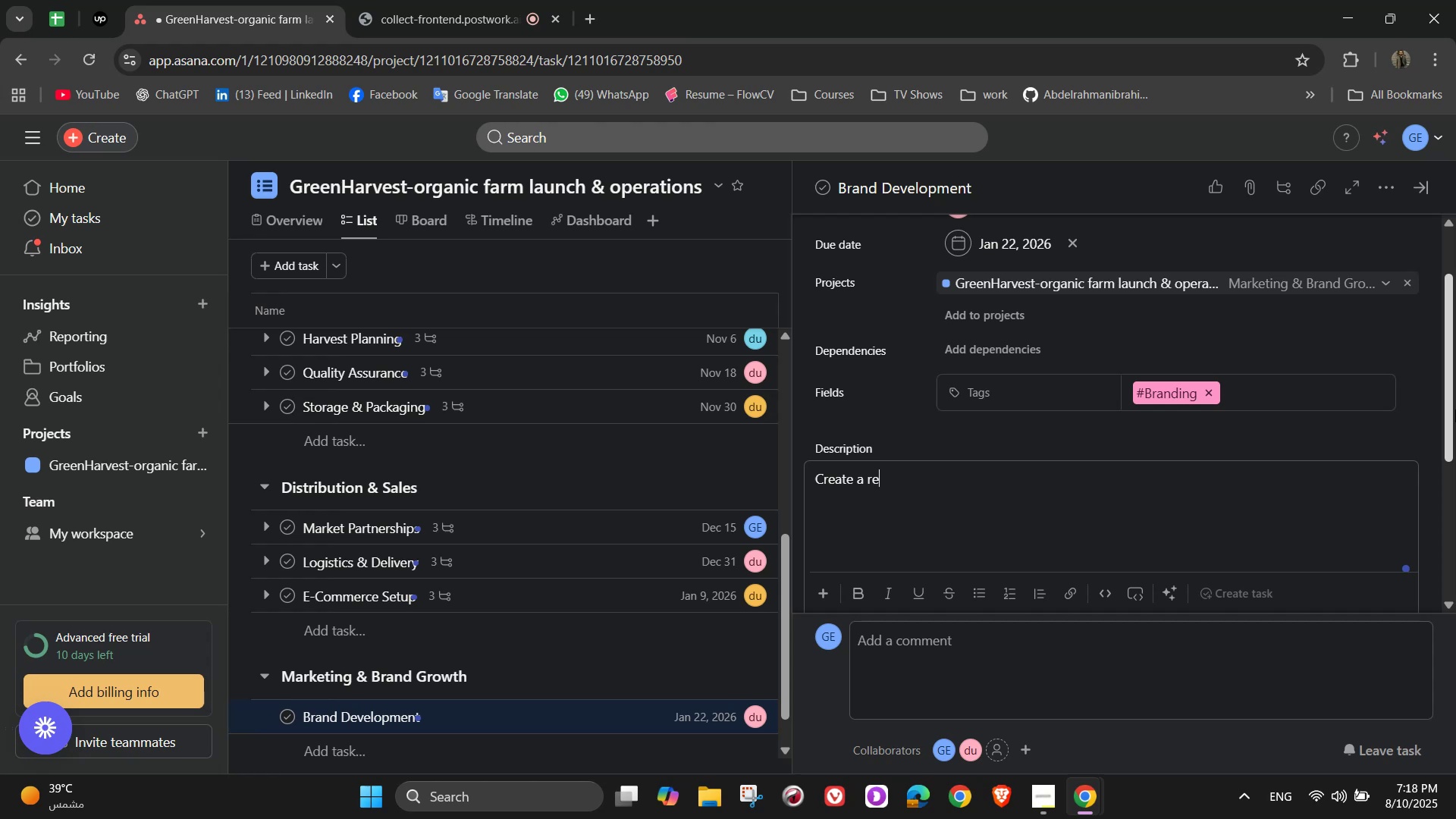 
type(co)
key(Backspace)
 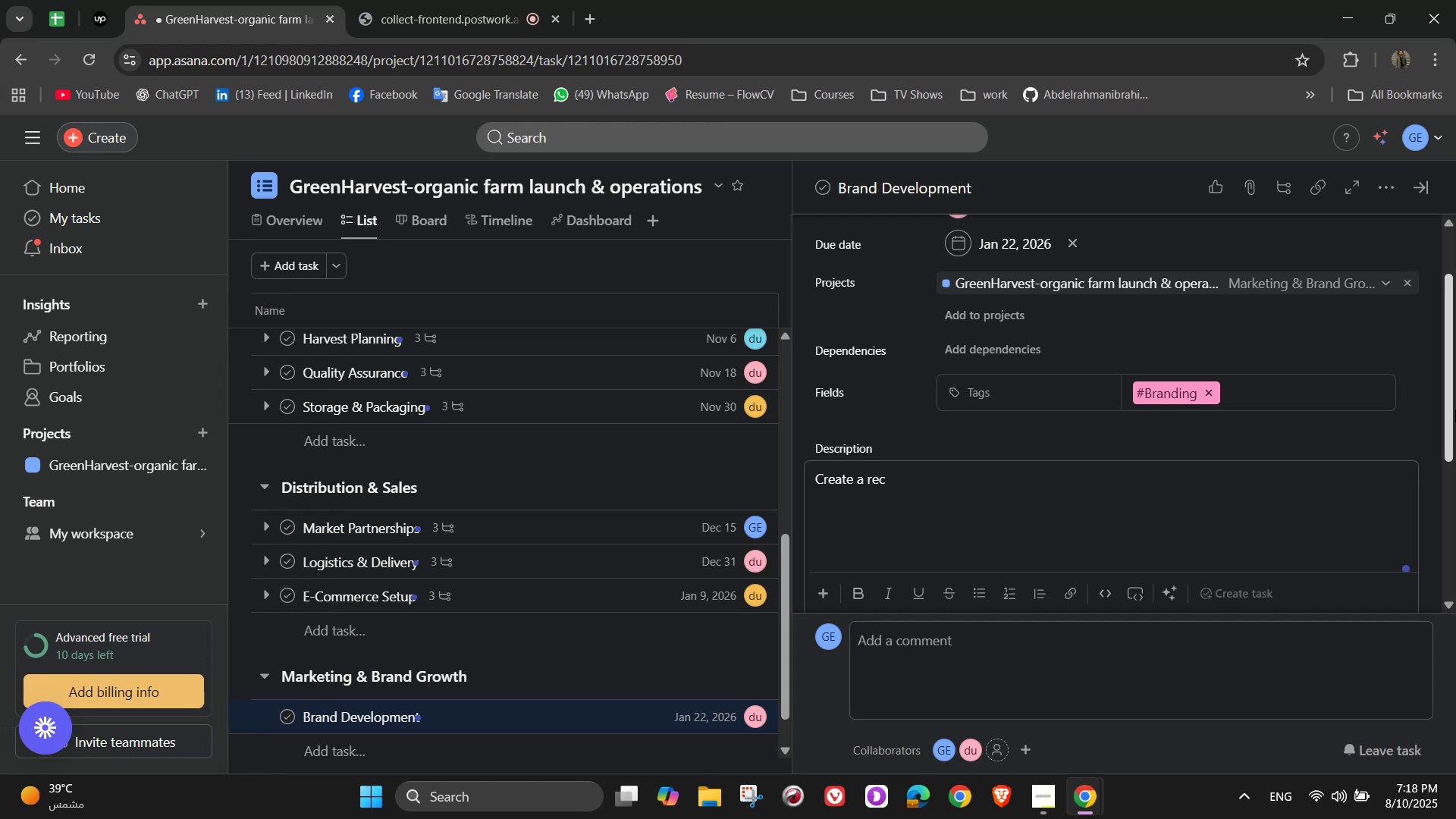 
type(ognized)
 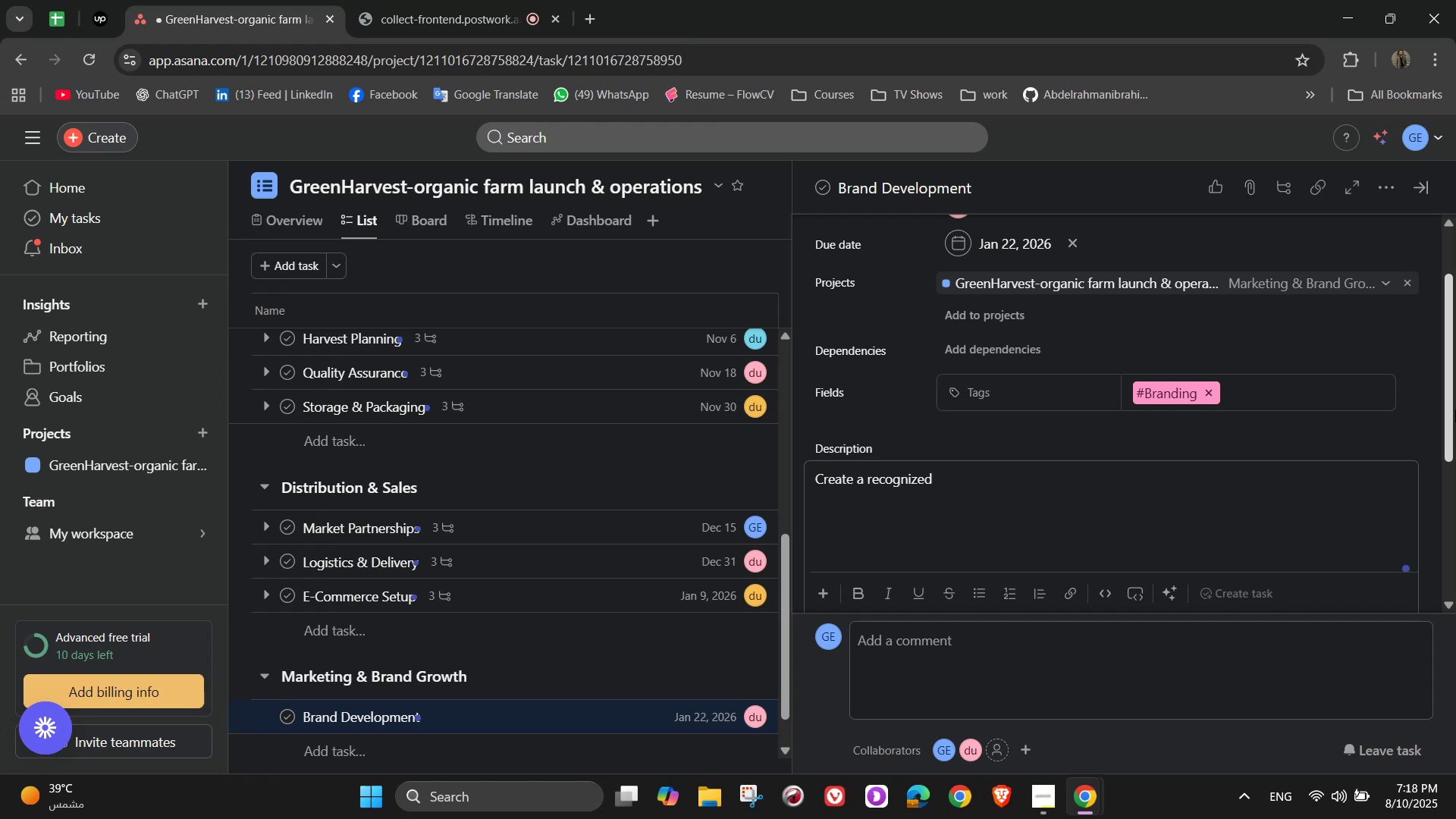 
key(Backspace)
key(Backspace)
type(able eco-)
key(Backspace)
 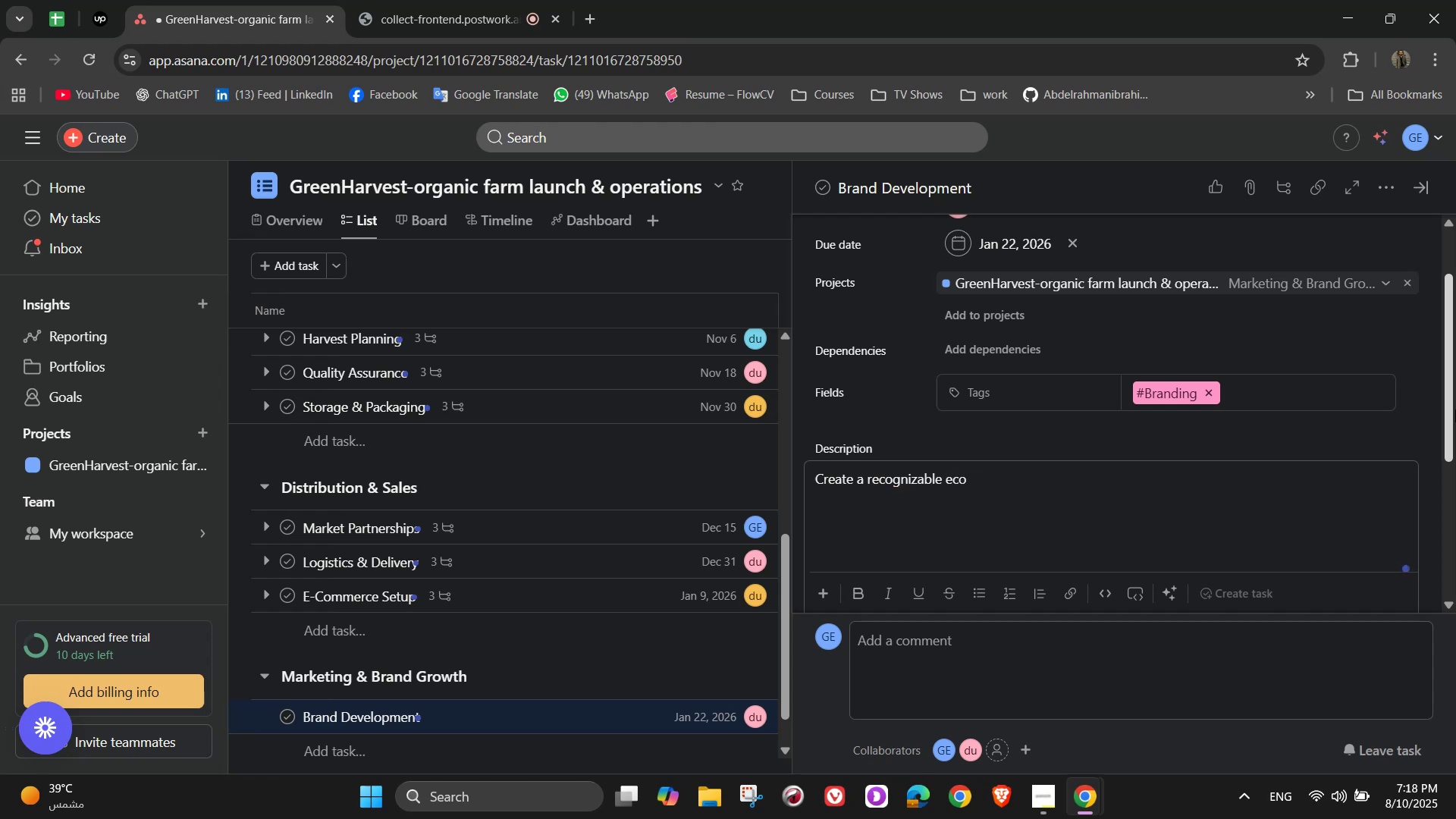 
hold_key(key=Backspace, duration=0.31)
 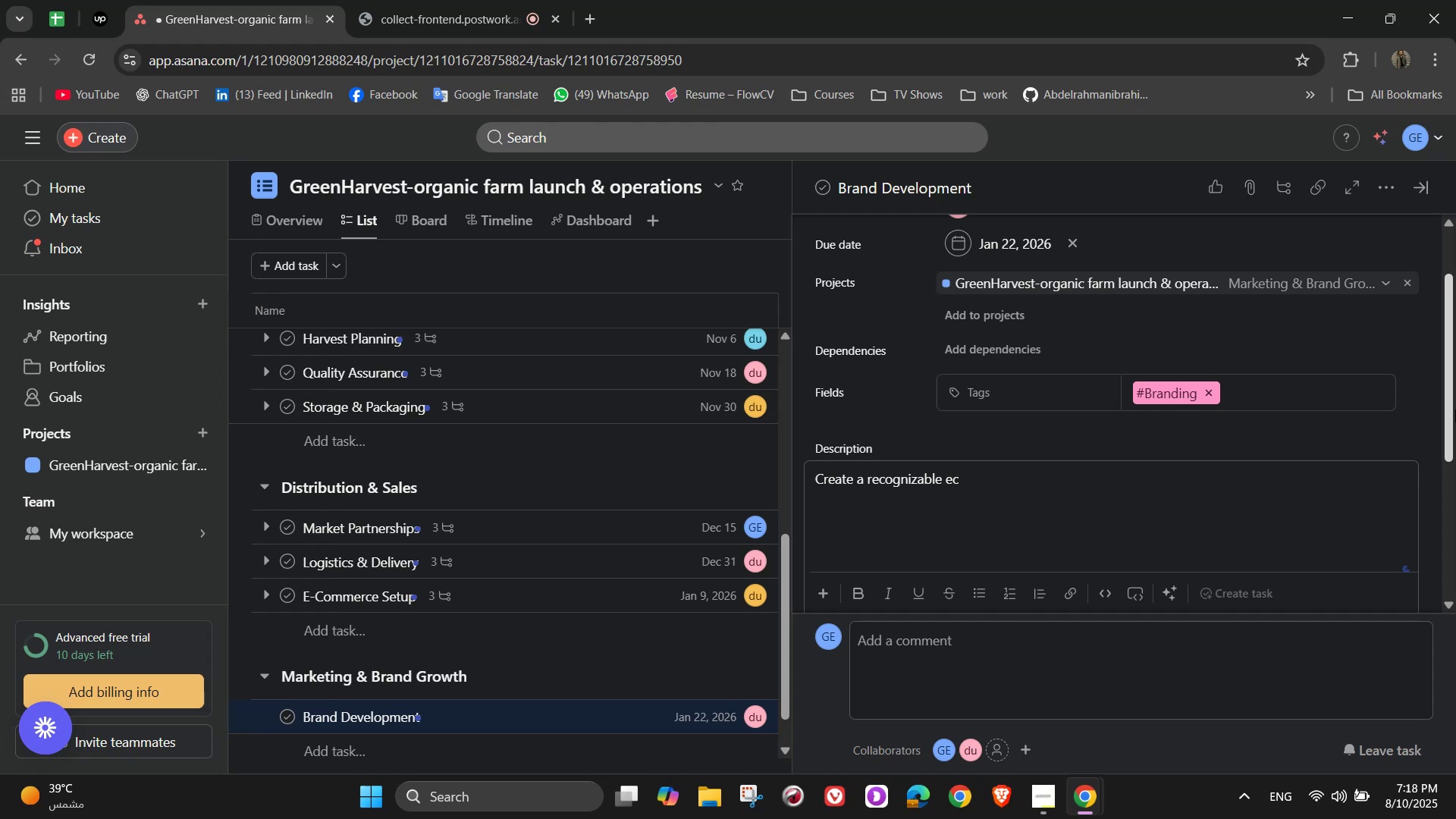 
hold_key(key=Backspace, duration=0.36)
 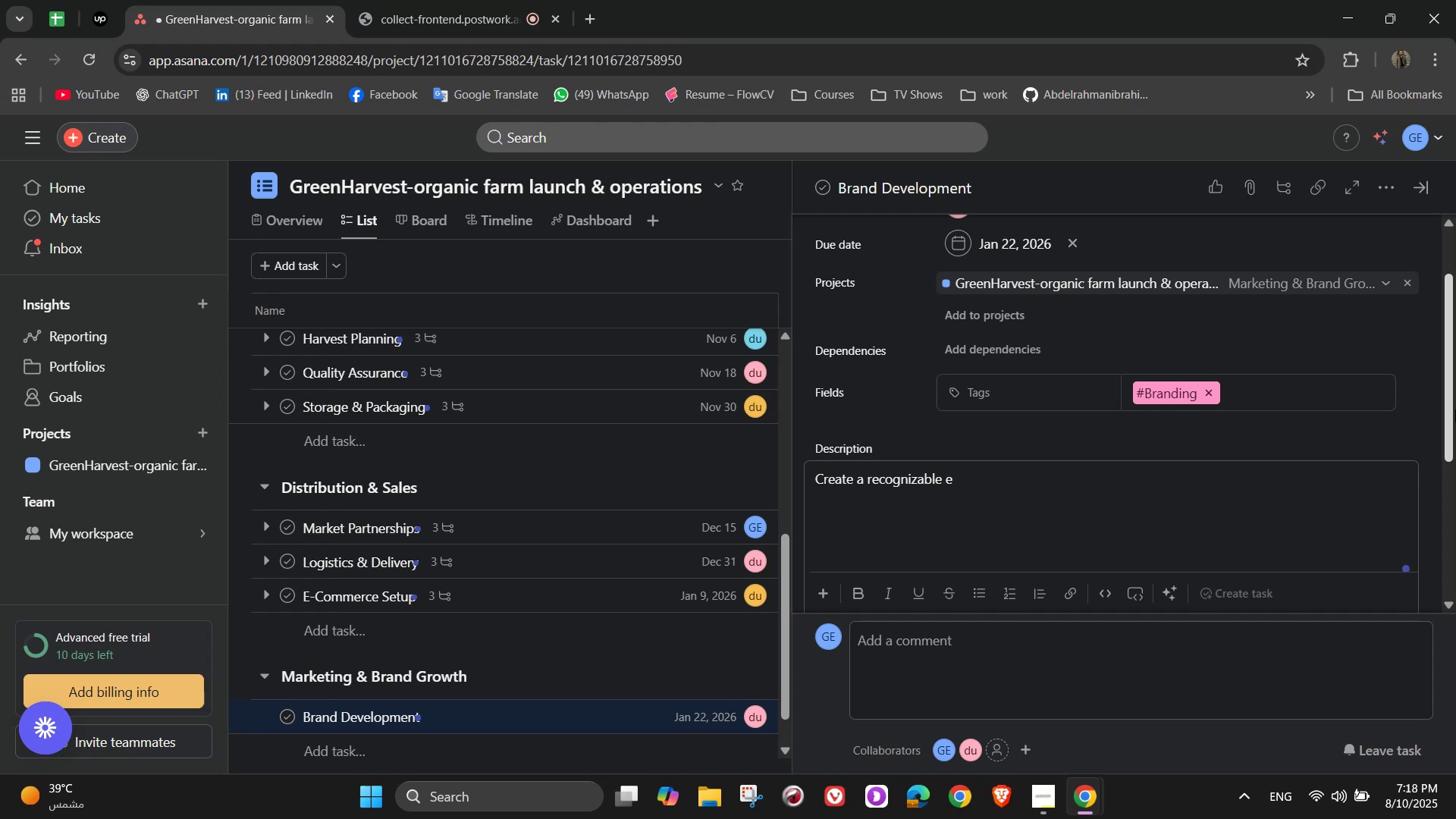 
type(co-friendly cra)
key(Backspace)
key(Backspace)
key(Backspace)
type(brand)
 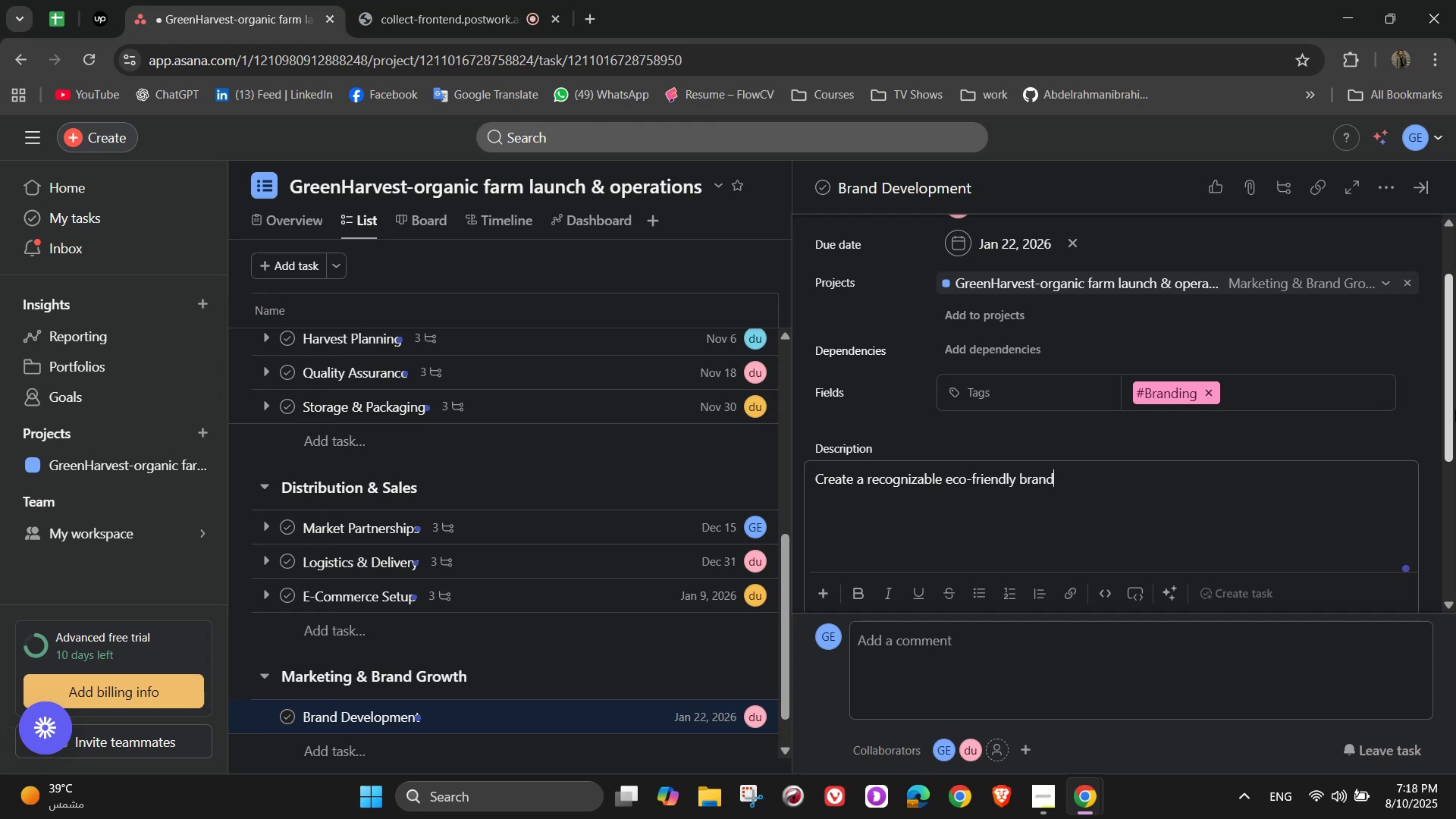 
scroll: coordinate [1017, 485], scroll_direction: down, amount: 2.0
 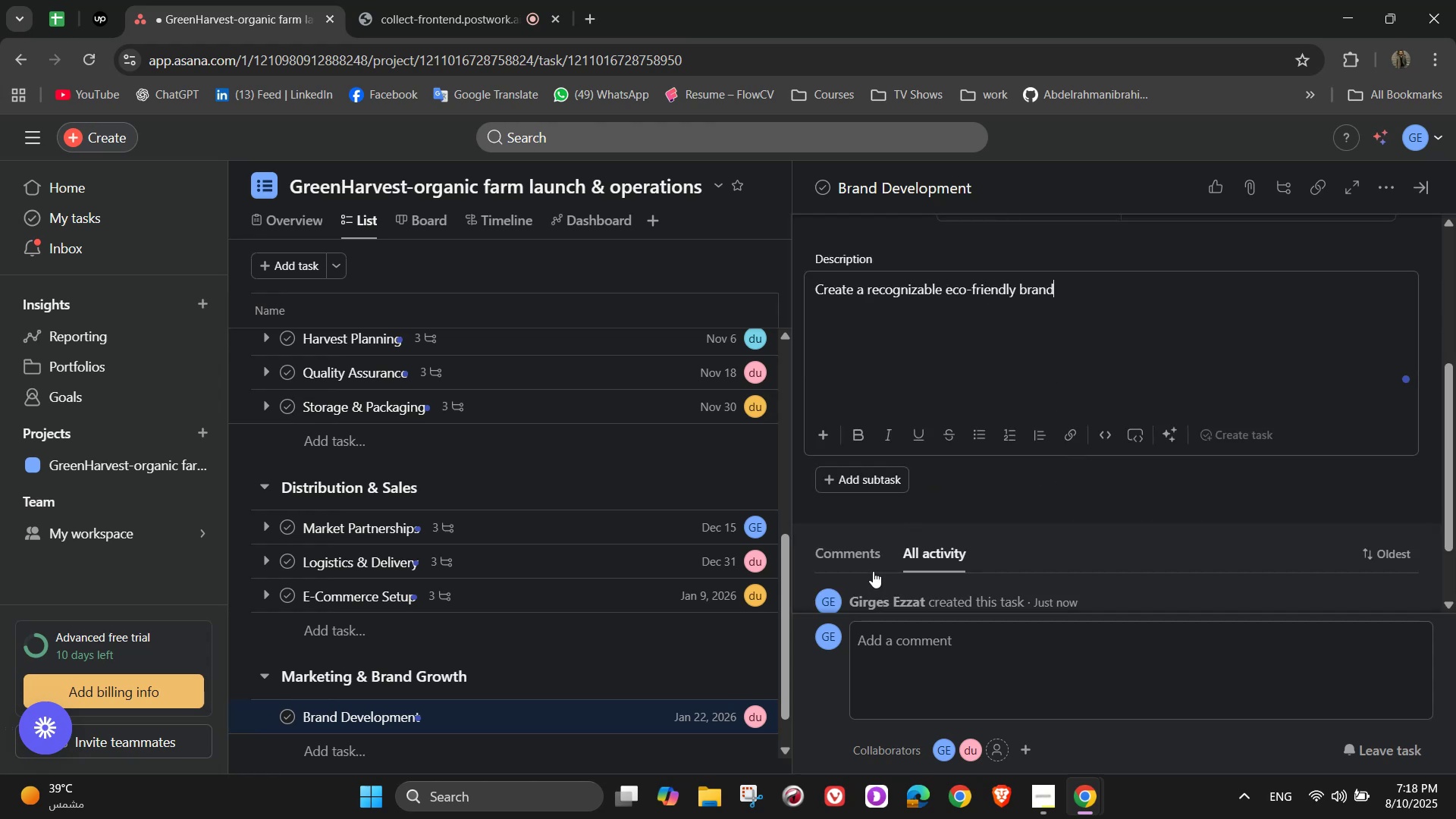 
left_click([880, 463])
 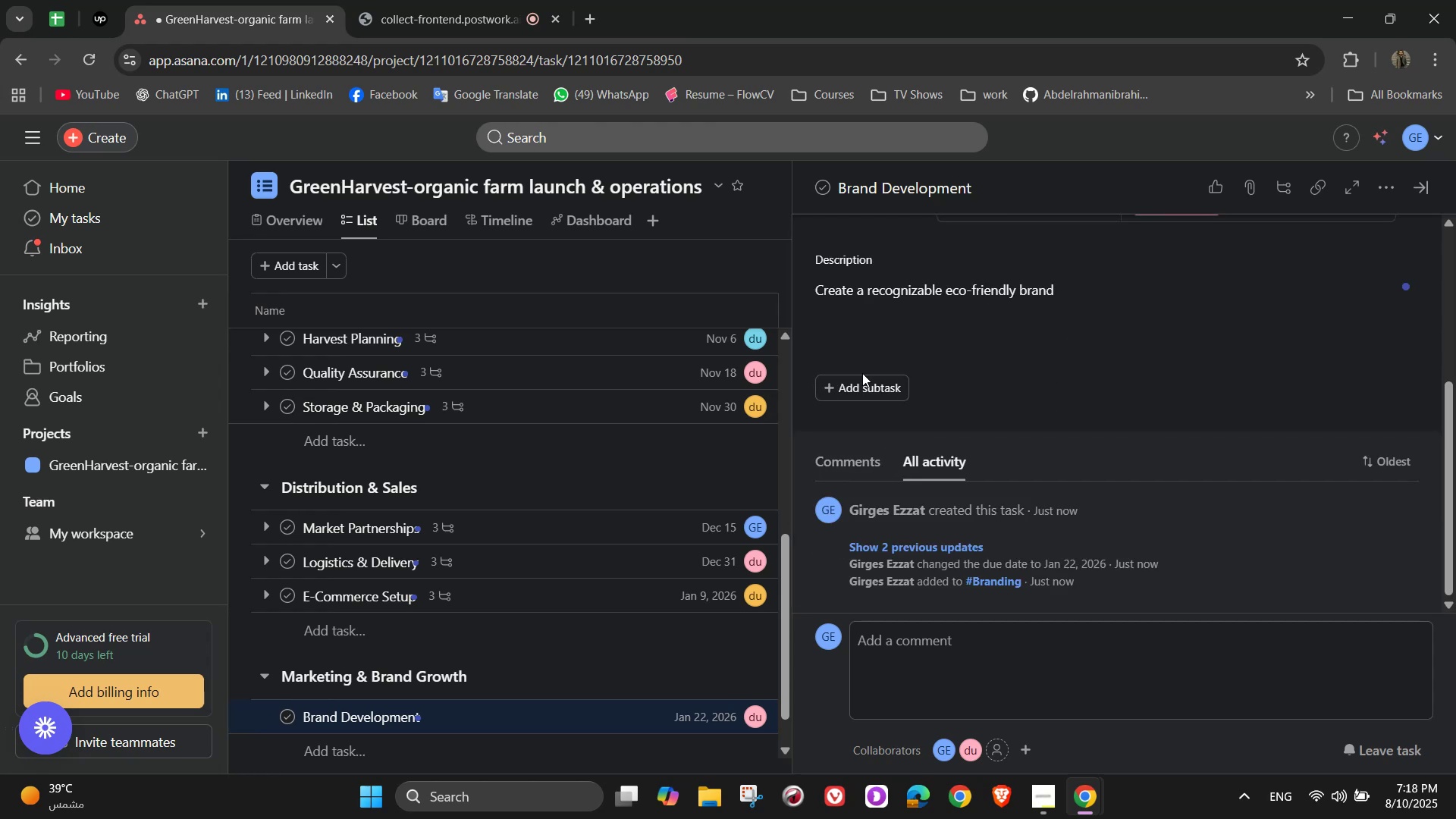 
left_click([862, 381])
 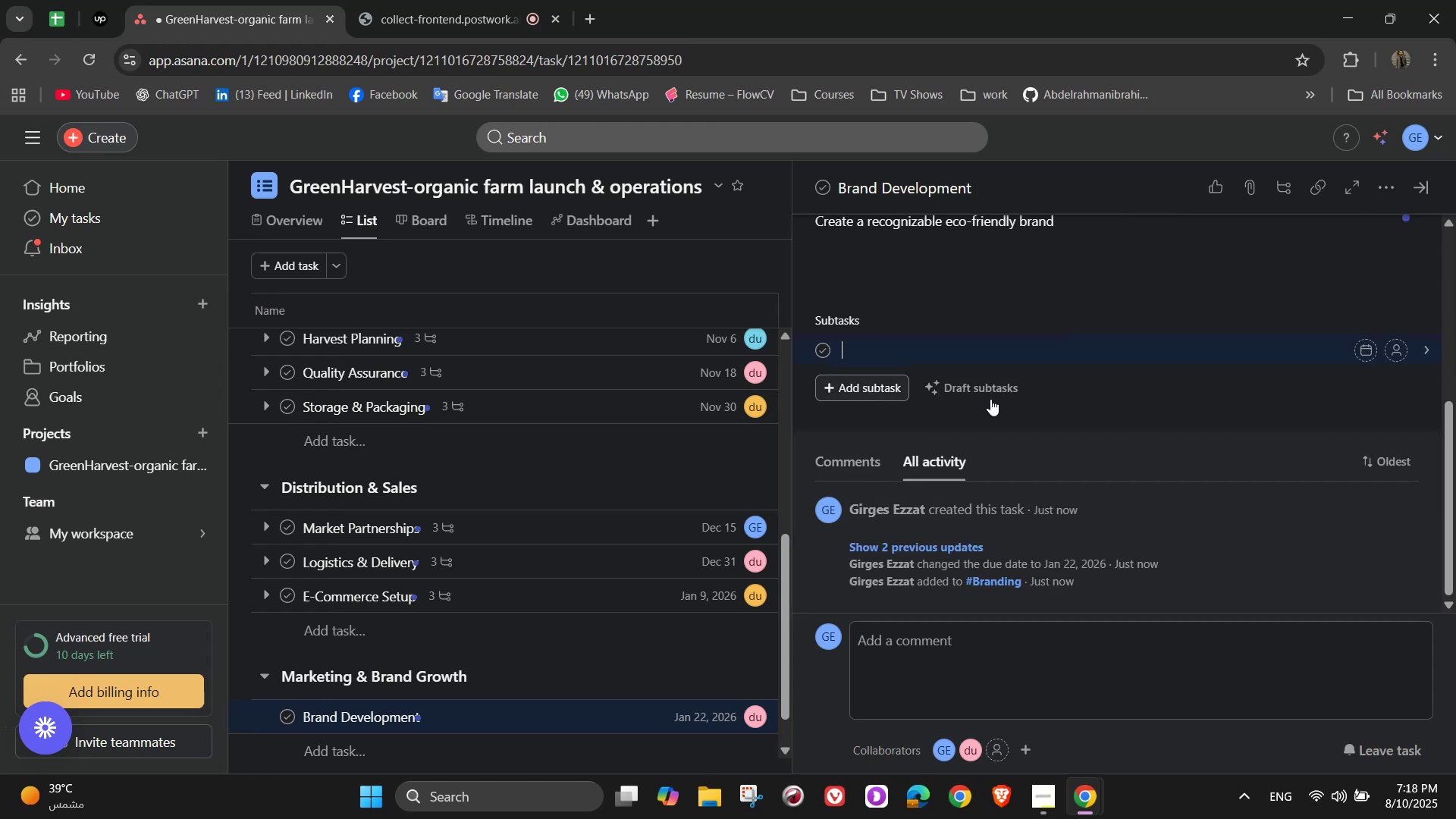 
type(Lod)
key(Backspace)
type(go )
 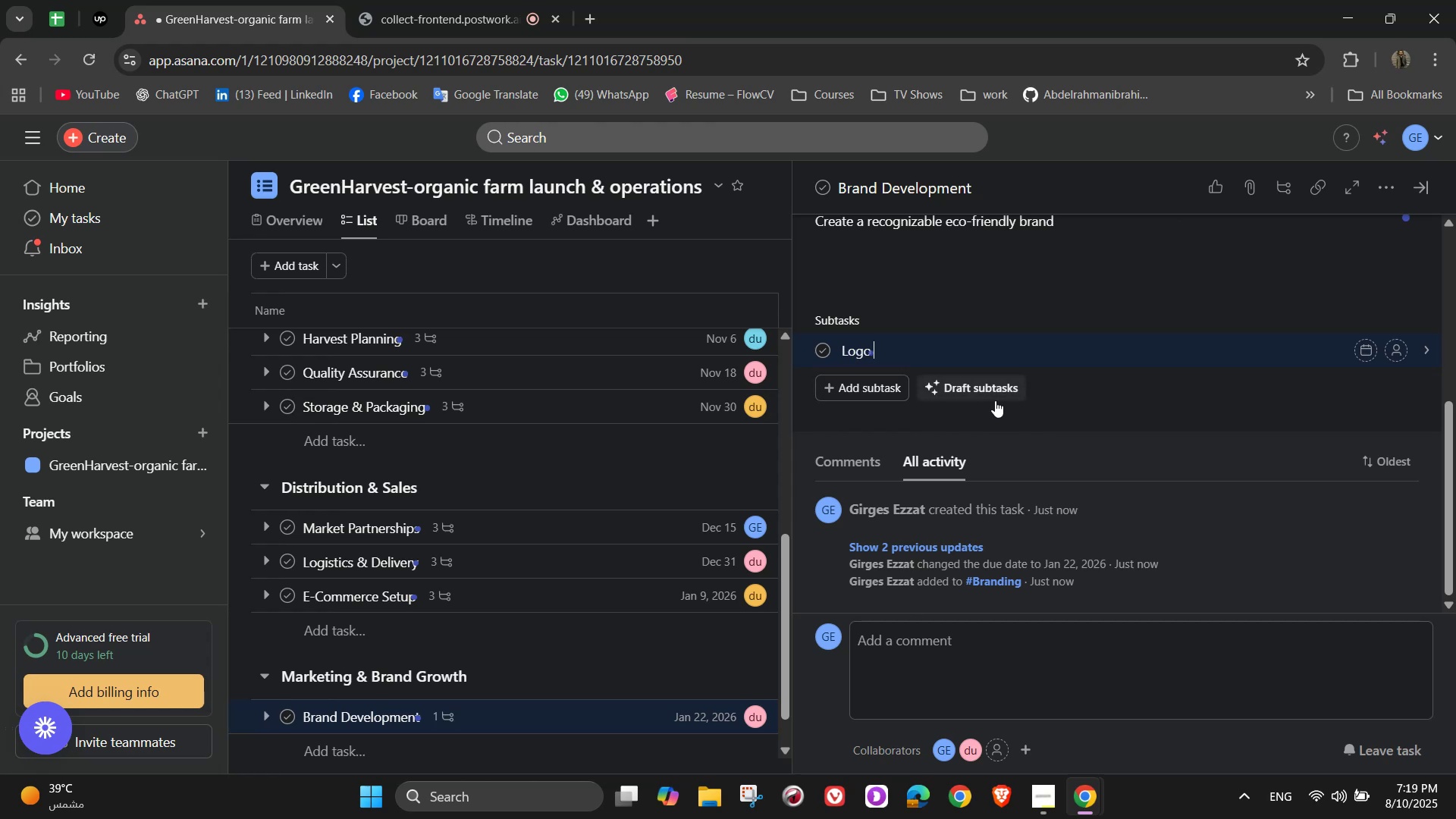 
key(Backspace)
type(, color palette, and tagline)
 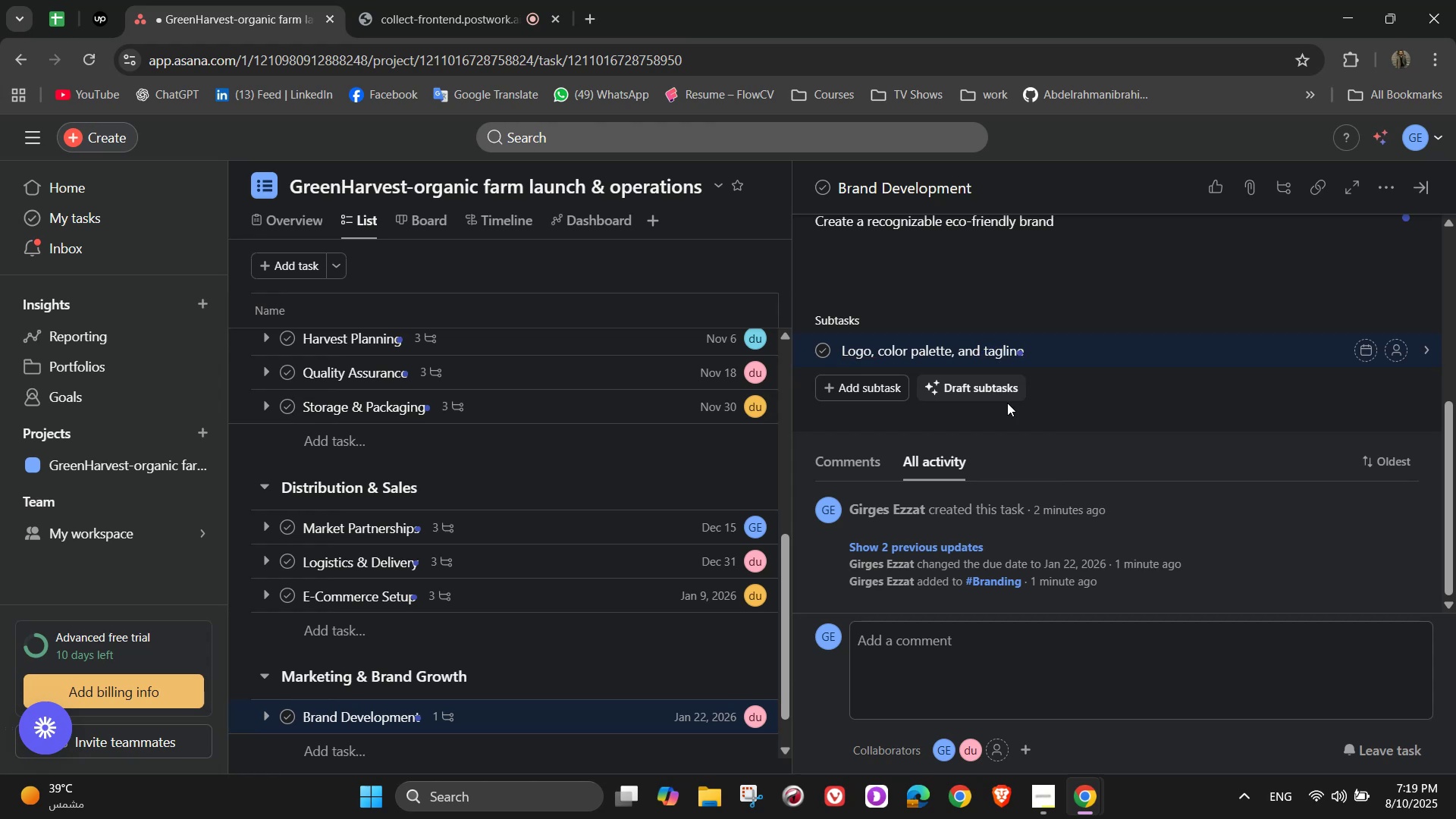 
key(NumpadEnter)
type(Social m)
 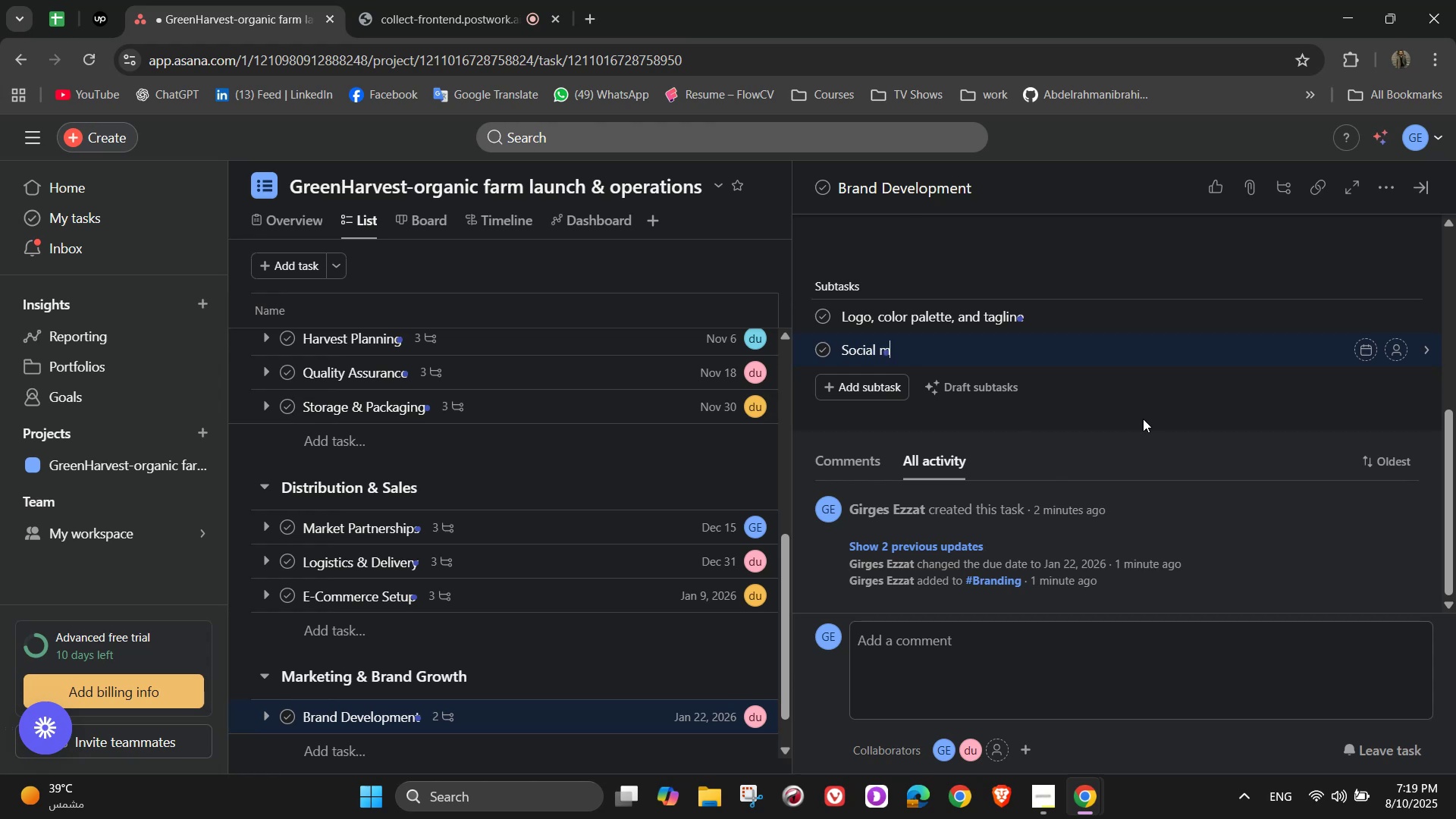 
type(edia pages and conten)
key(Backspace)
type(nt plan)
 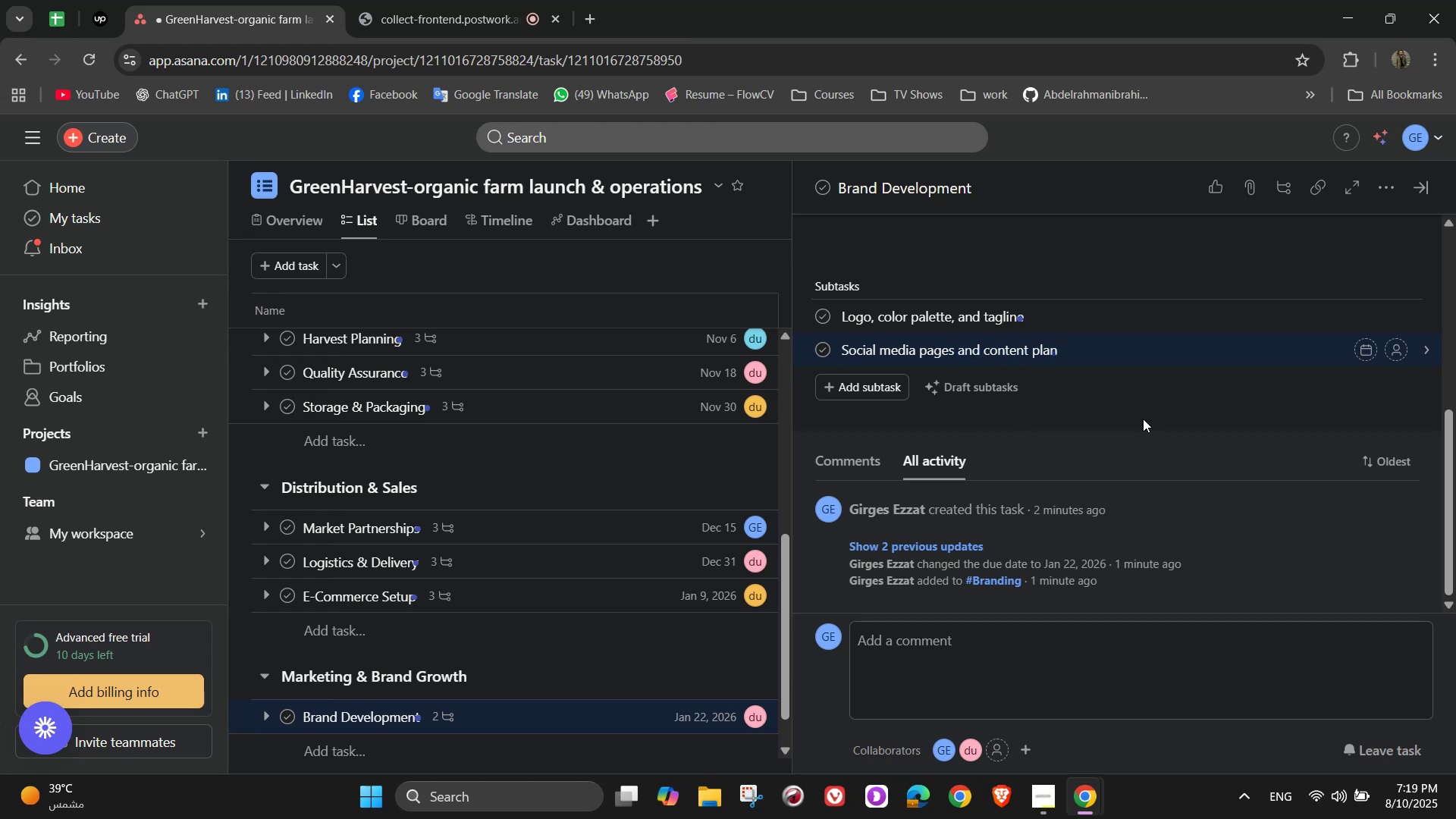 
key(Enter)
 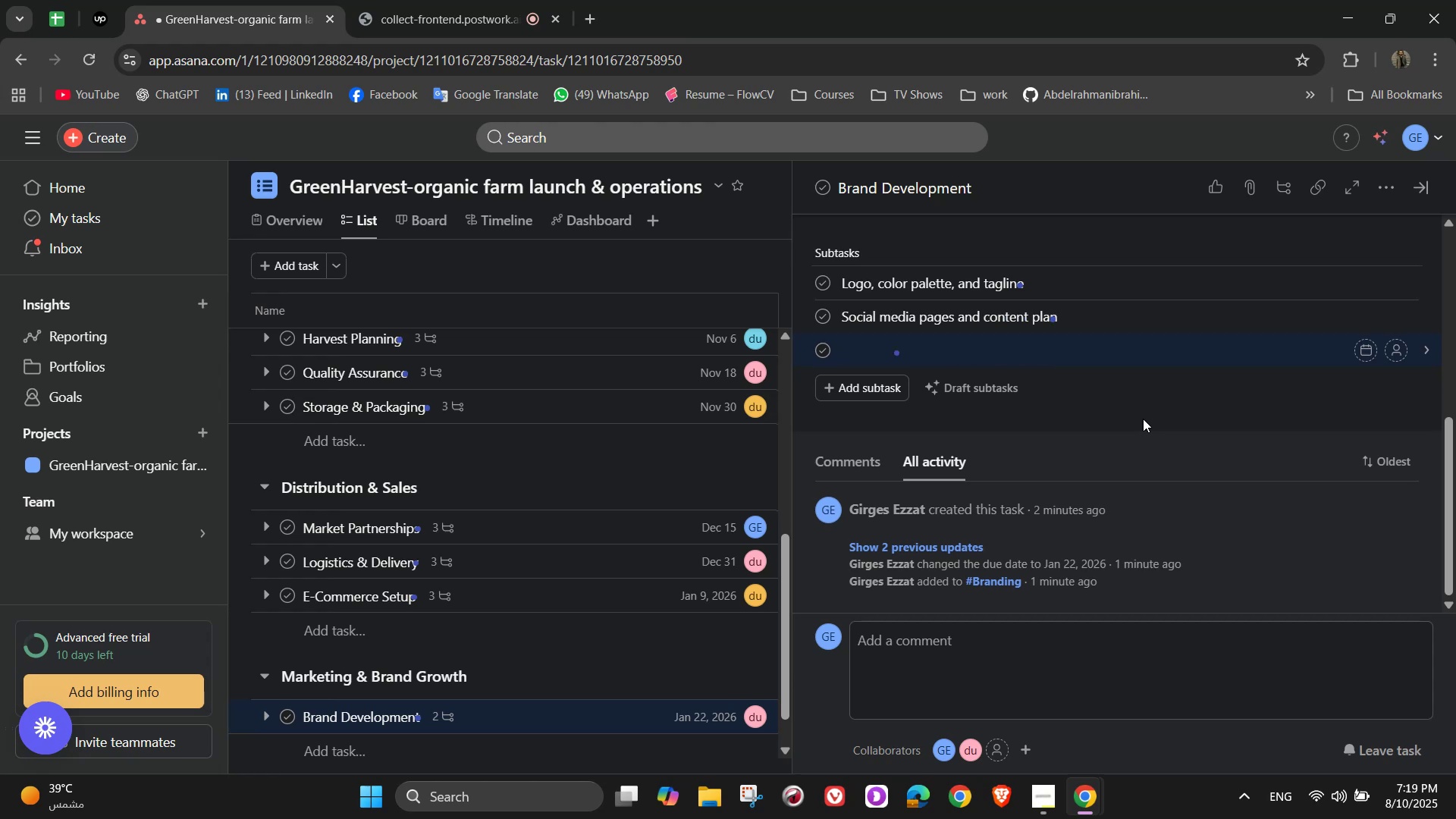 
type(Packaging )
 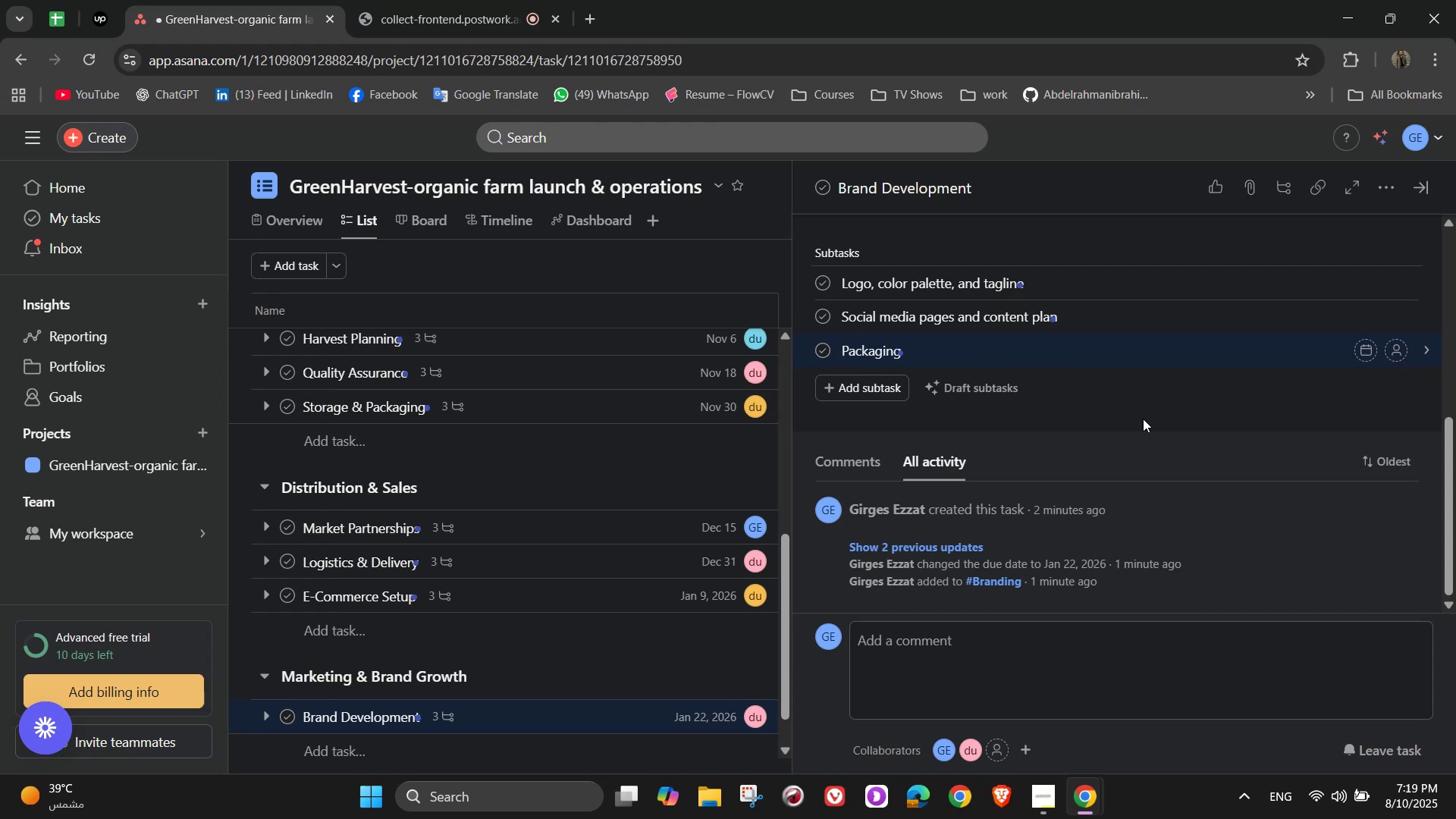 
wait(6.57)
 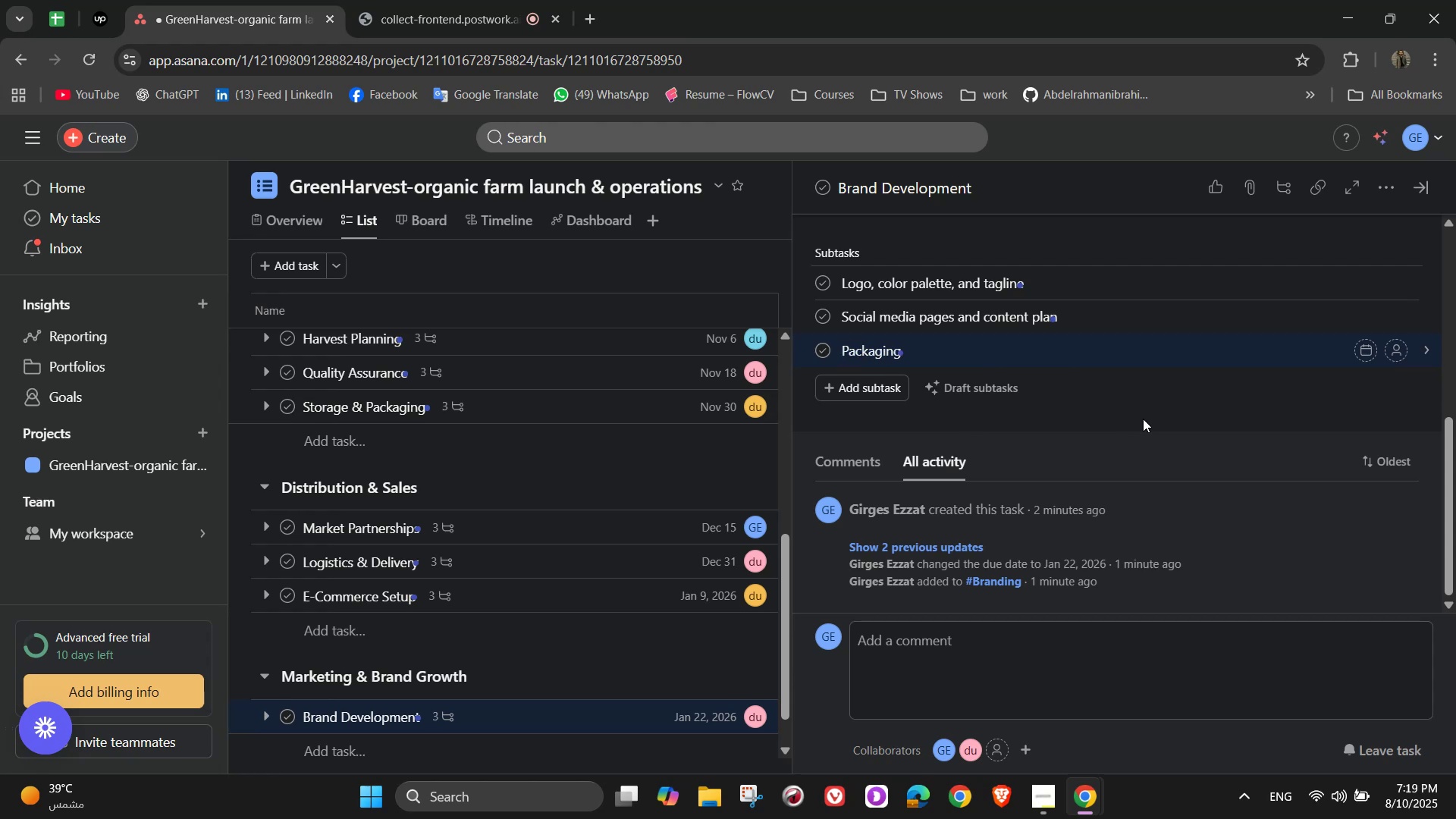 
type(that tells the )
 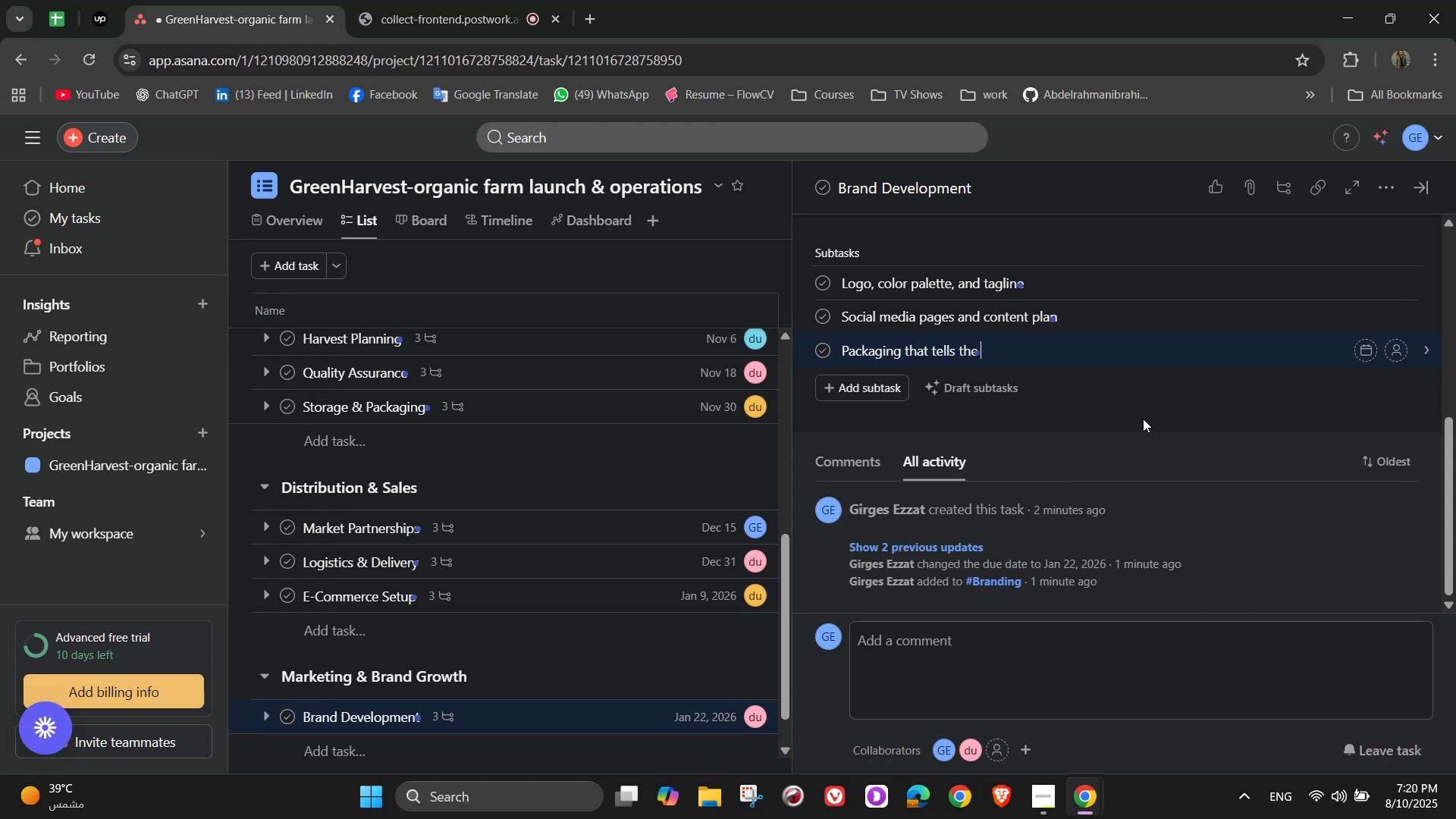 
type(farms)
key(Backspace)
type('s story)
 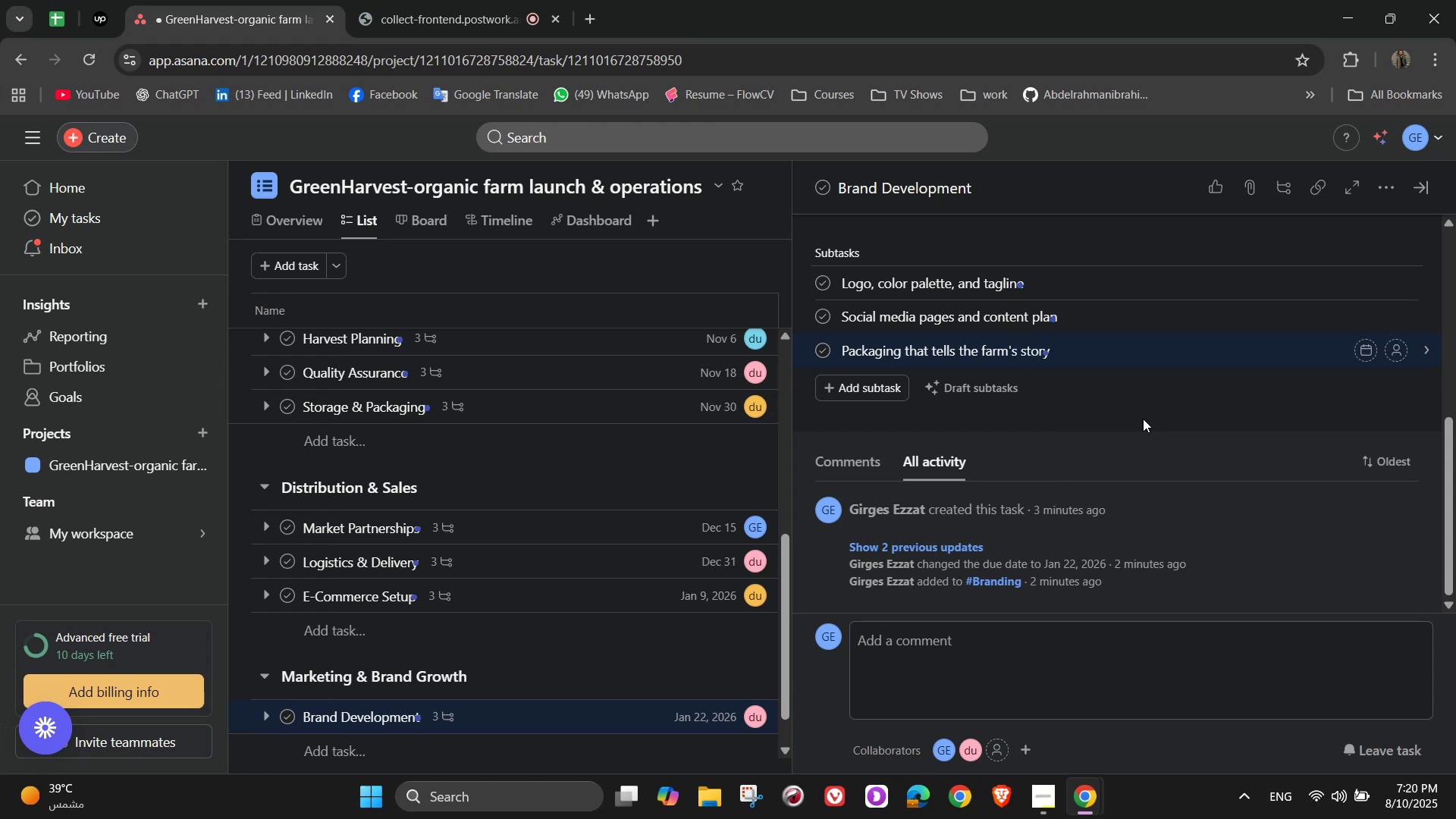 
wait(8.89)
 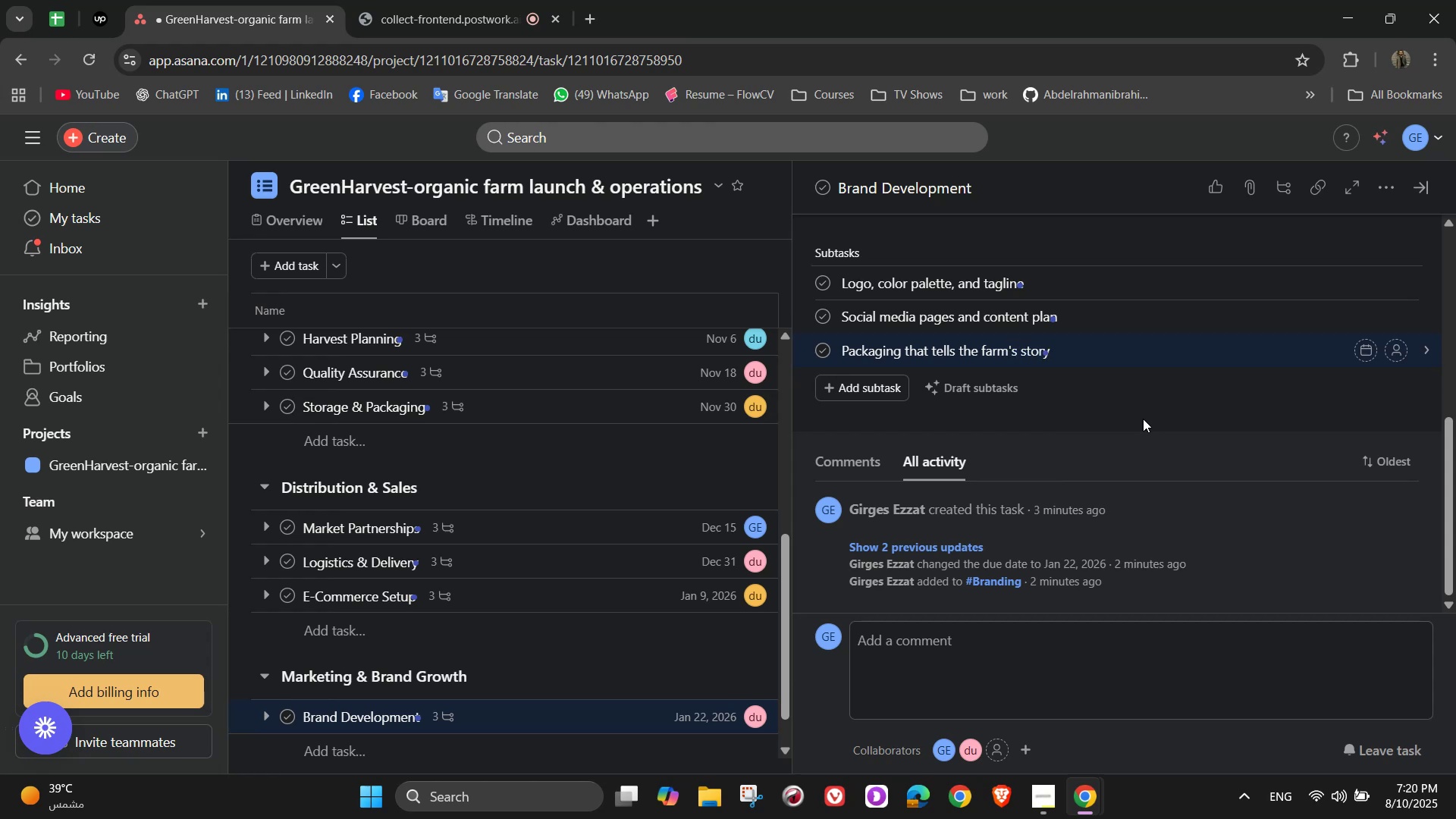 
left_click([1407, 290])
 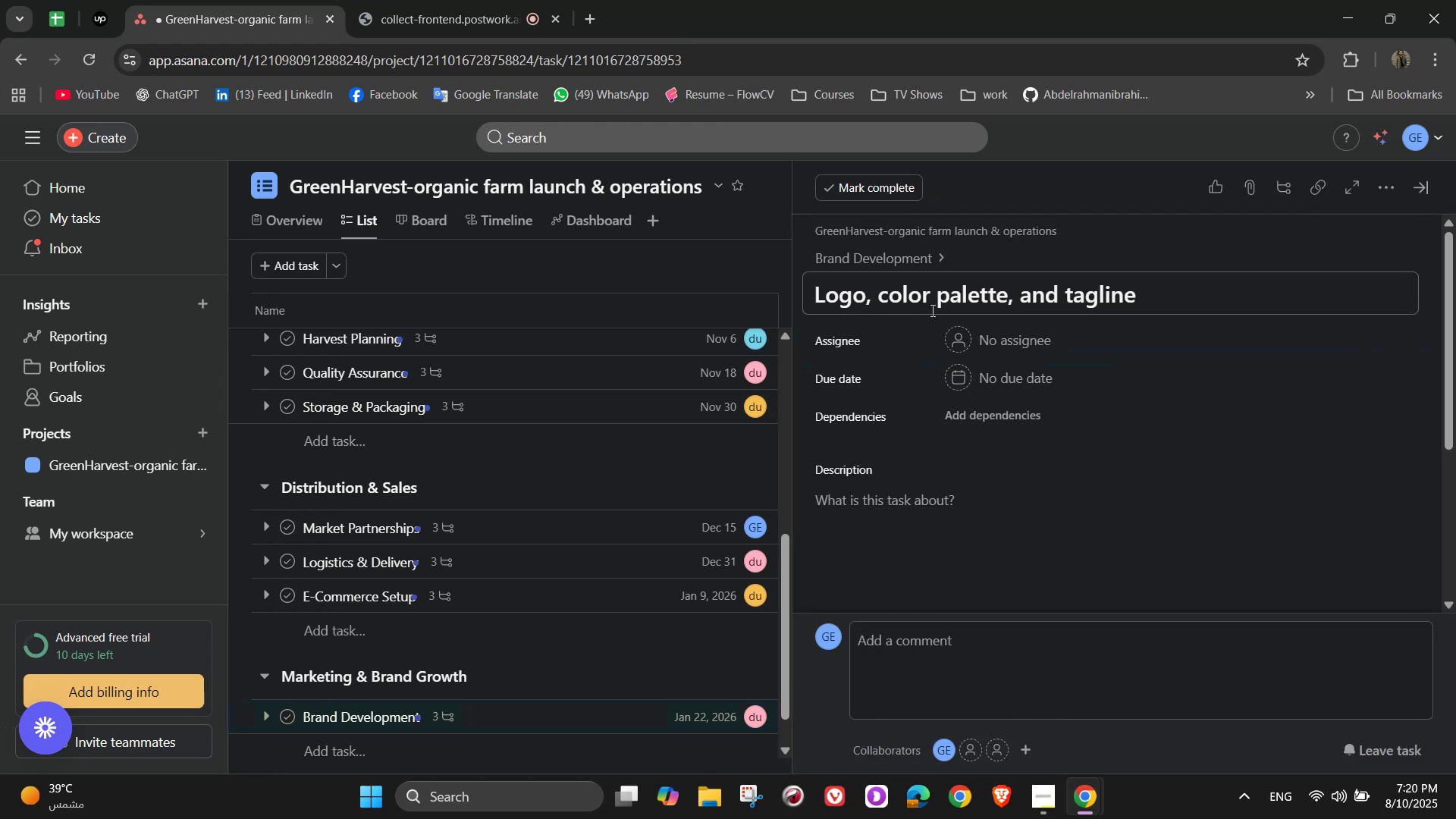 
left_click([885, 255])
 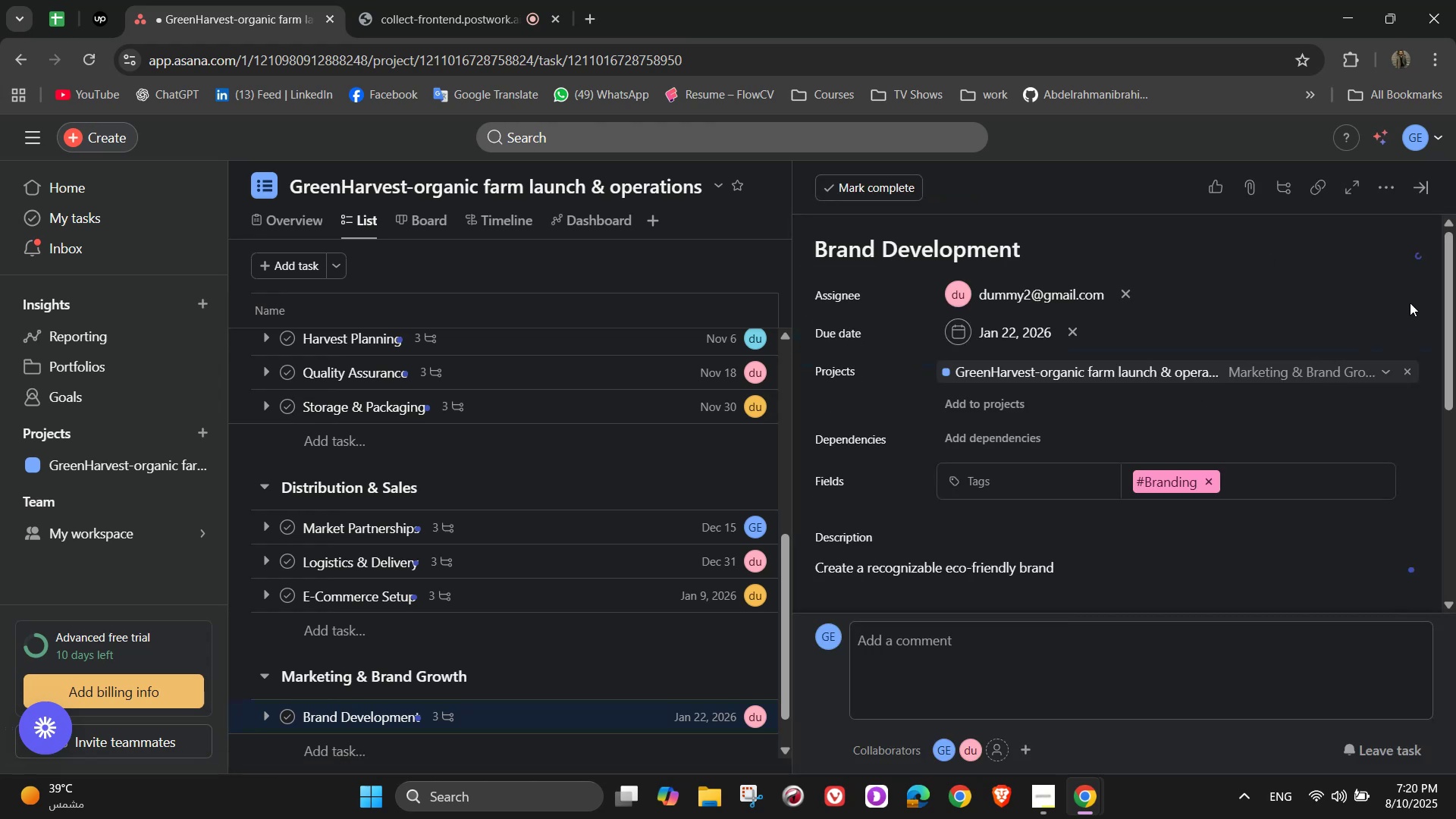 
scroll: coordinate [1276, 452], scroll_direction: down, amount: 3.0
 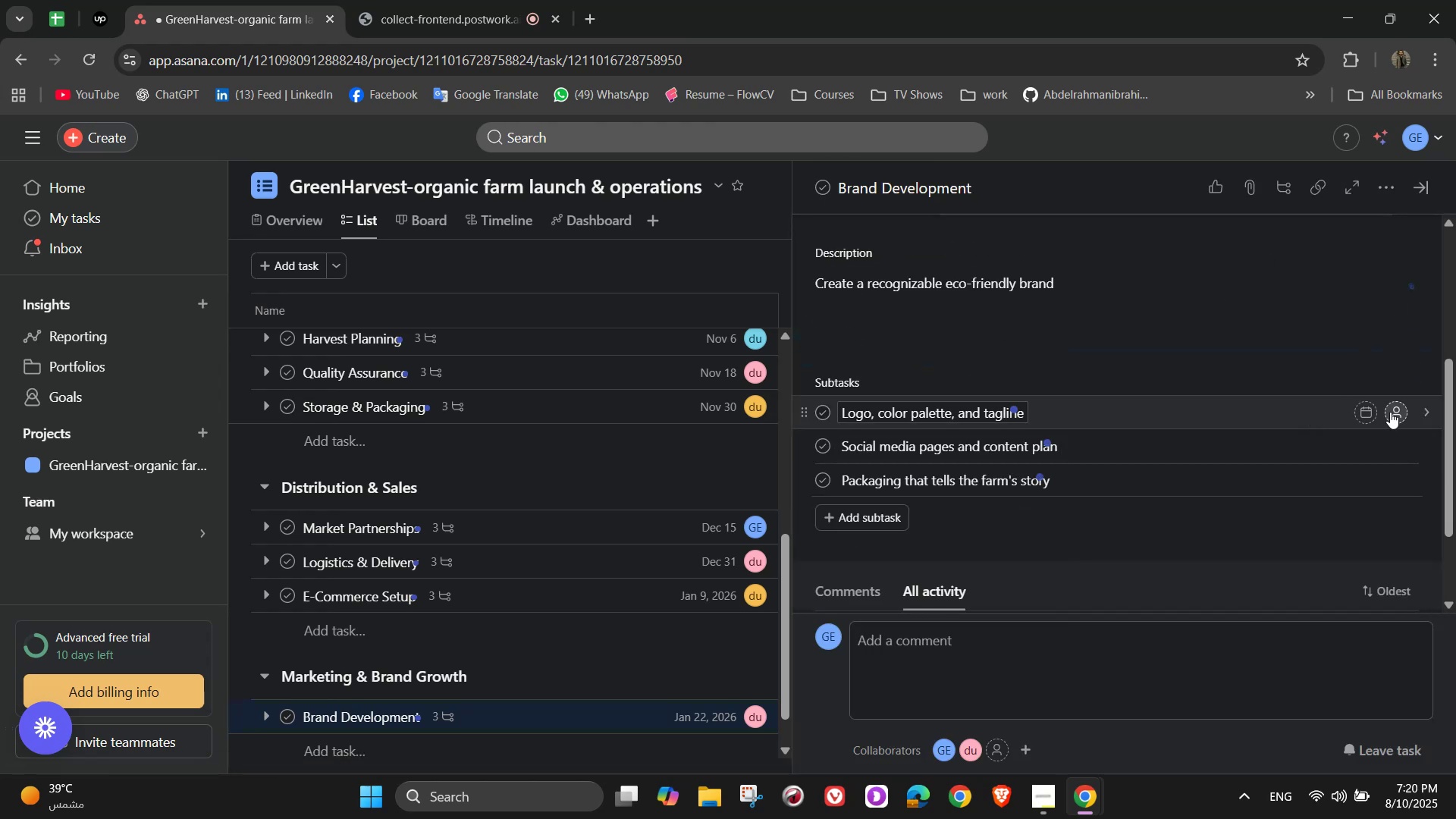 
left_click([1391, 412])
 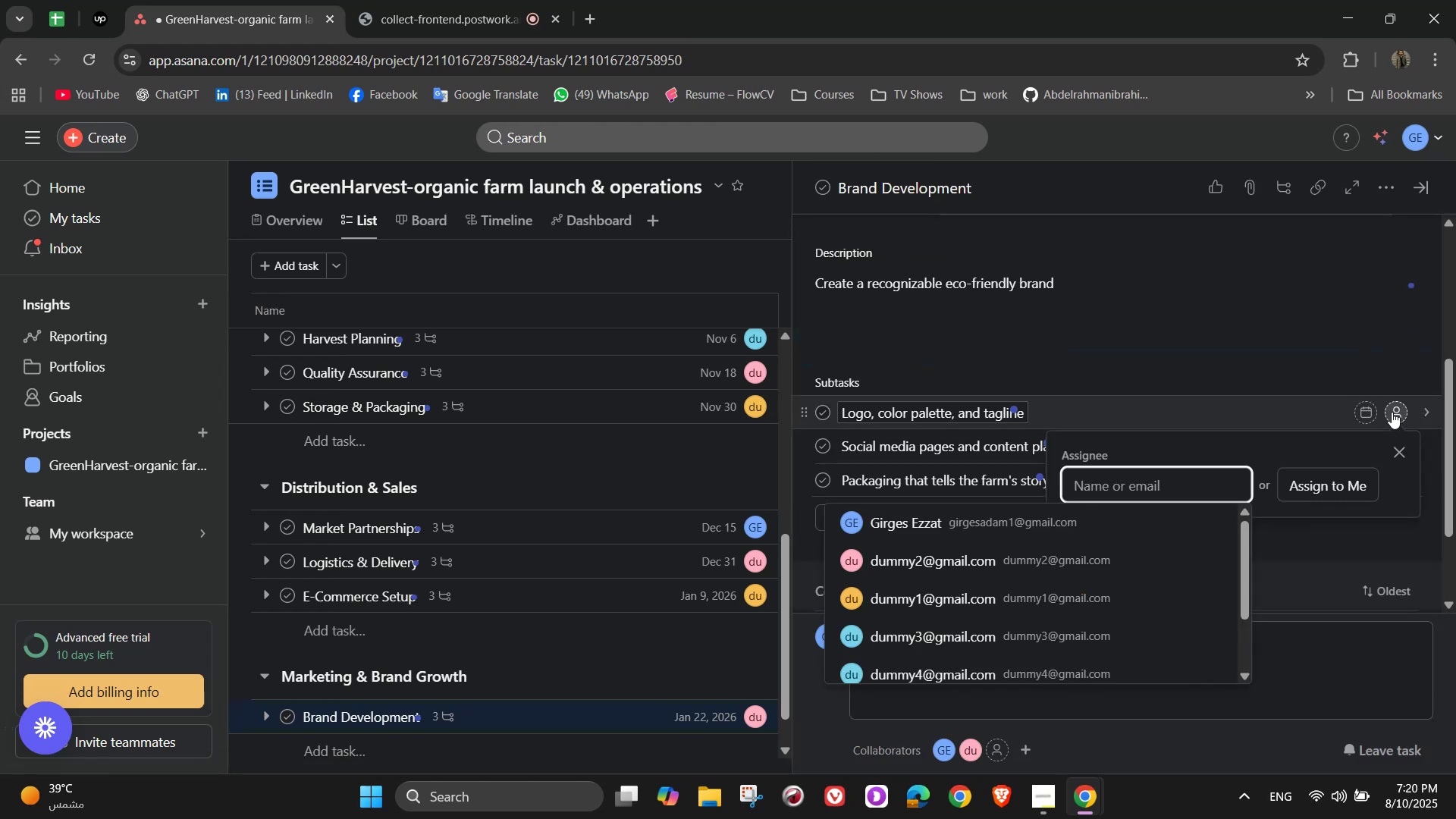 
mouse_move([1434, 318])
 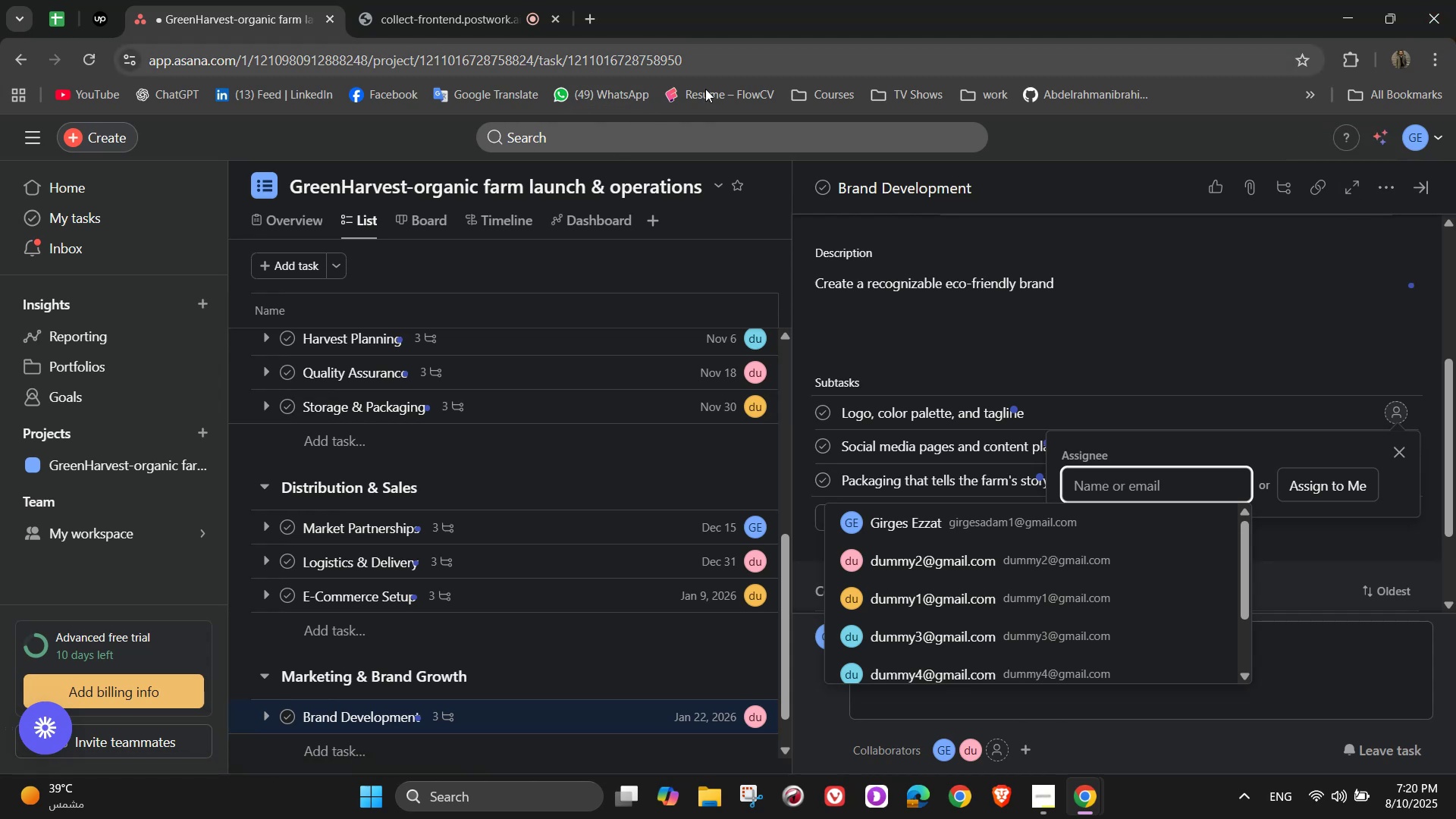 
wait(5.31)
 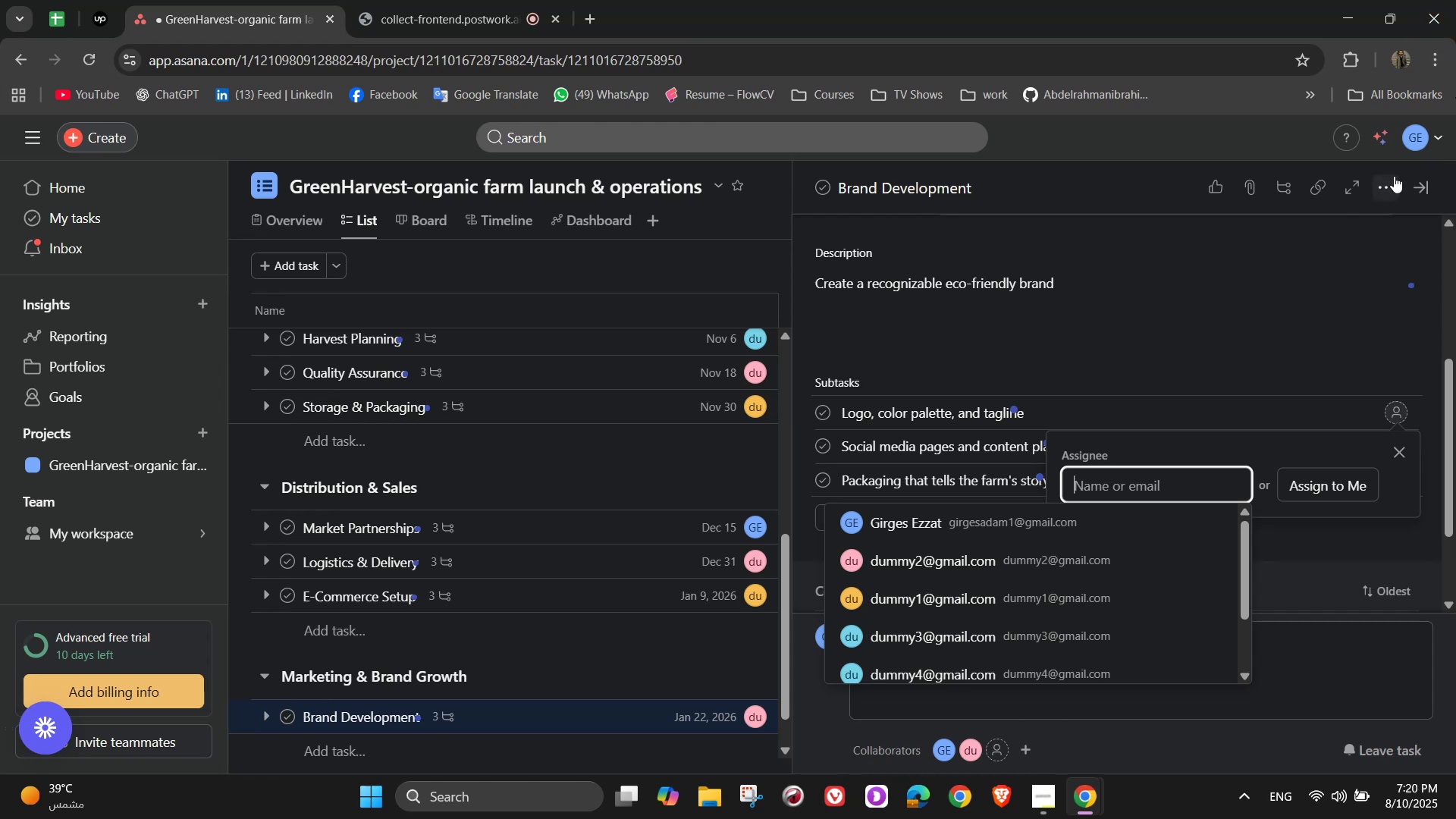 
left_click([1021, 563])
 